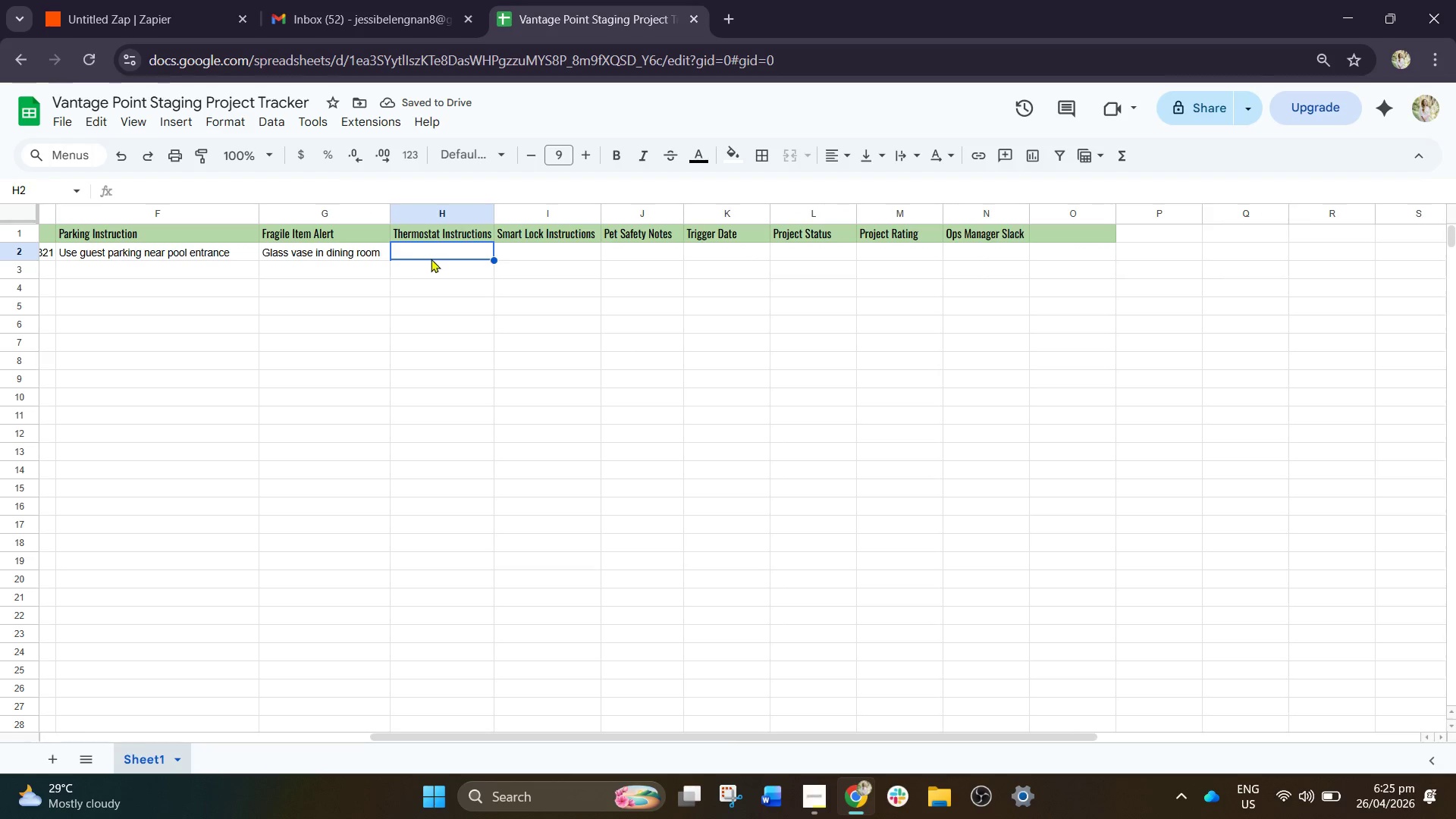 
type(Keep at 72 degrr)
key(Backspace)
type(ee F)
 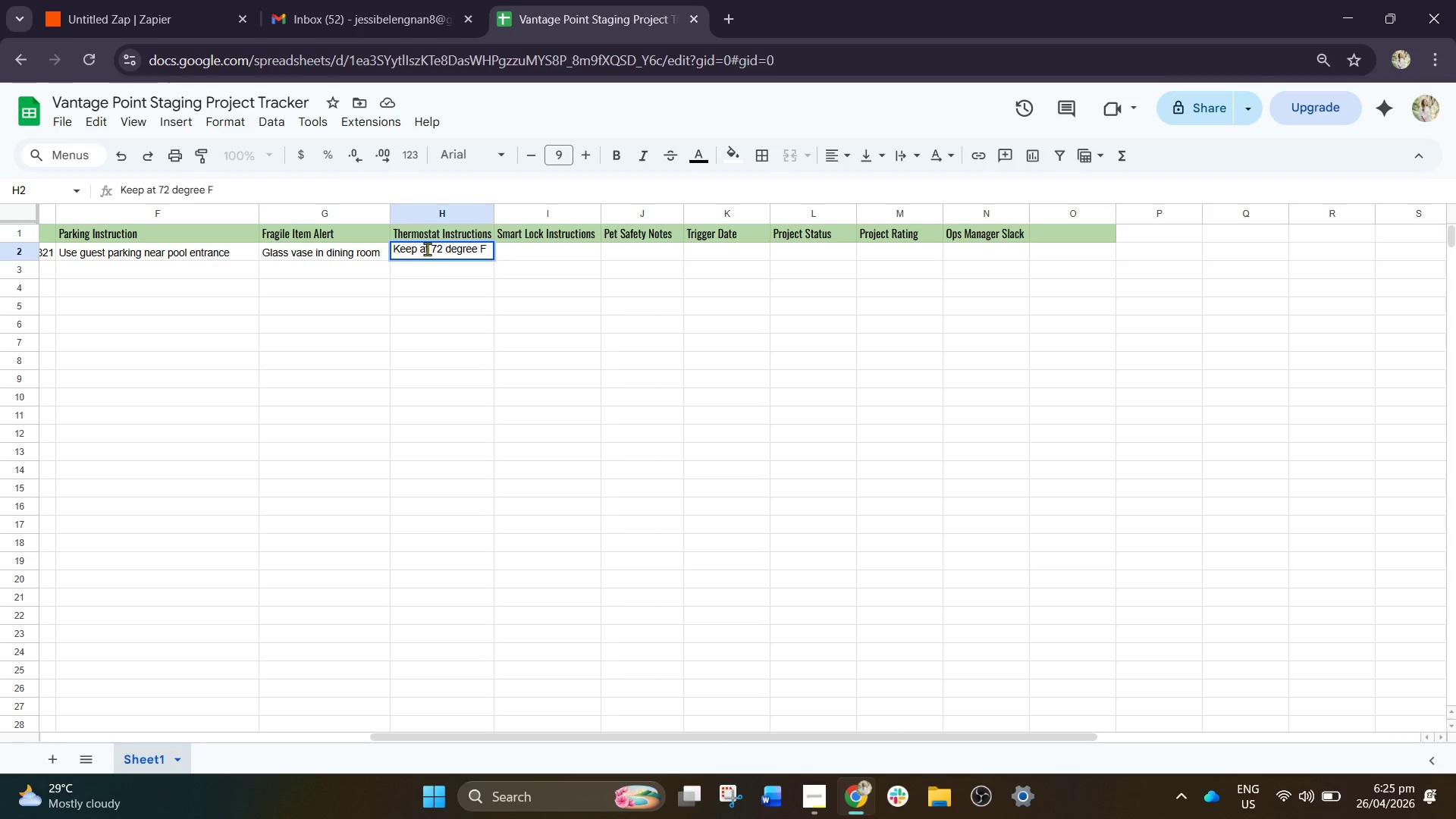 
left_click([522, 249])
 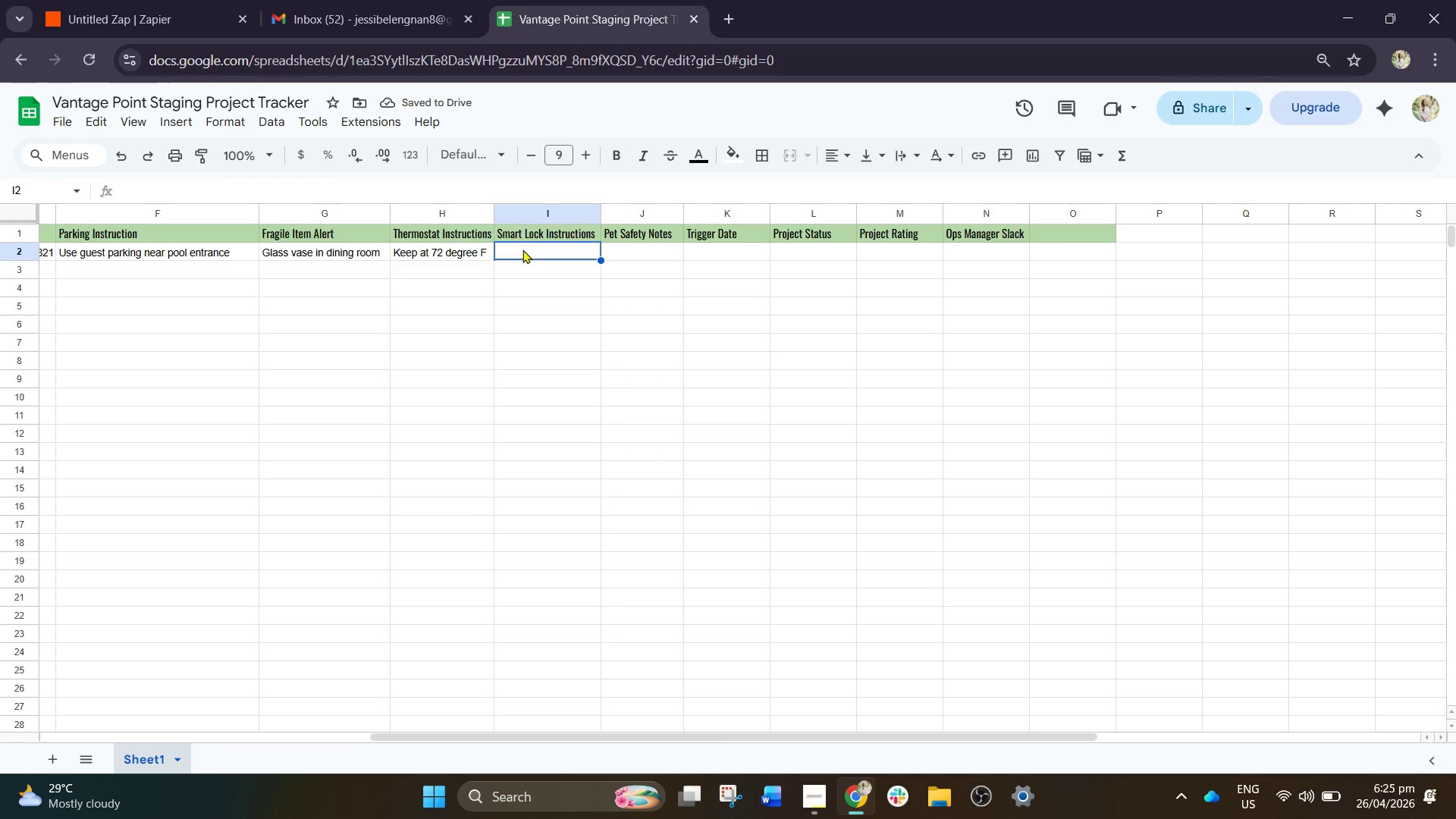 
type(Lock Front DOOR=)
key(Backspace)
key(Backspace)
key(Backspace)
key(Backspace)
key(Backspace)
type(door after shoot)
 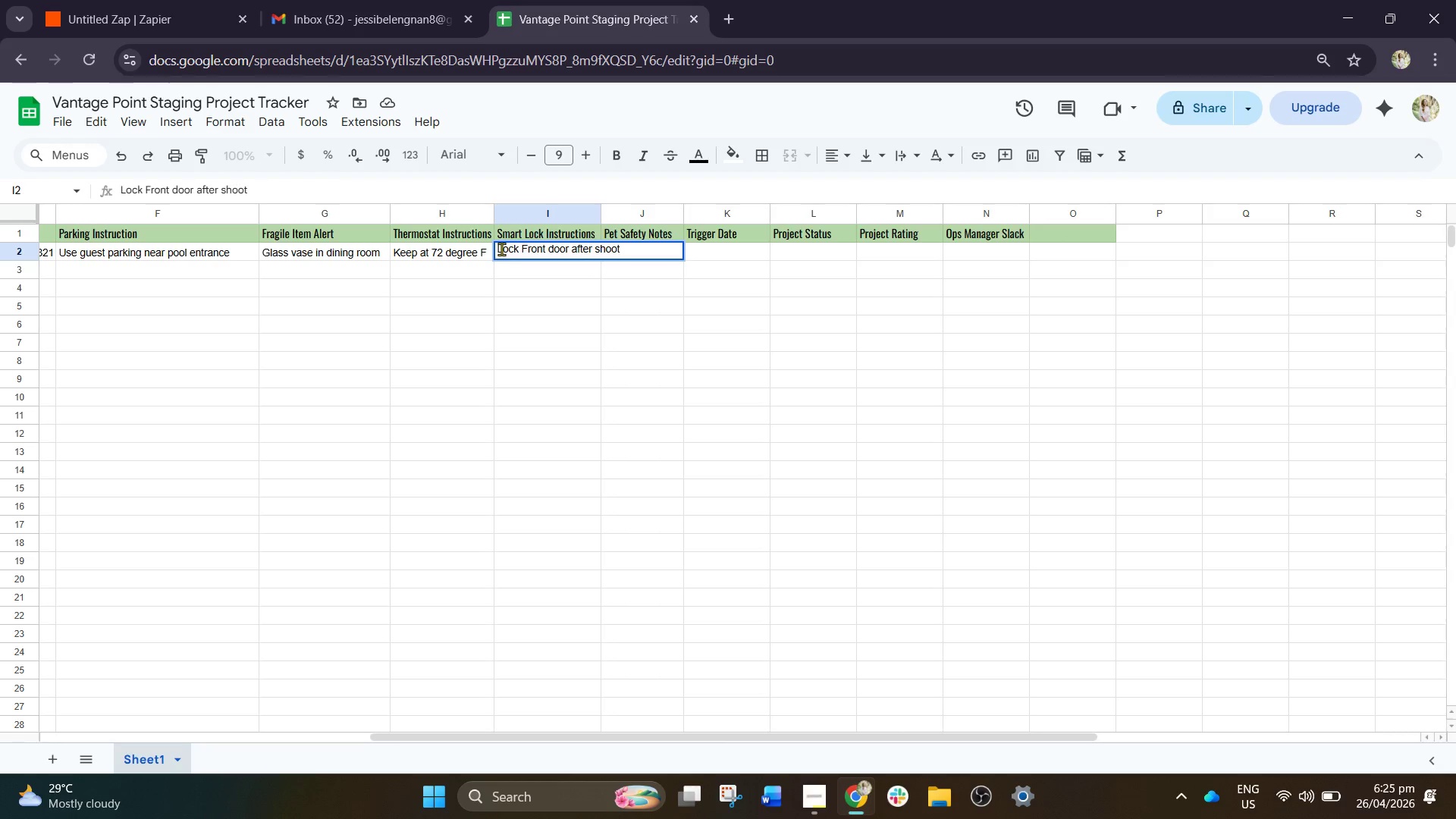 
left_click_drag(start_coordinate=[694, 339], to_coordinate=[694, 330])
 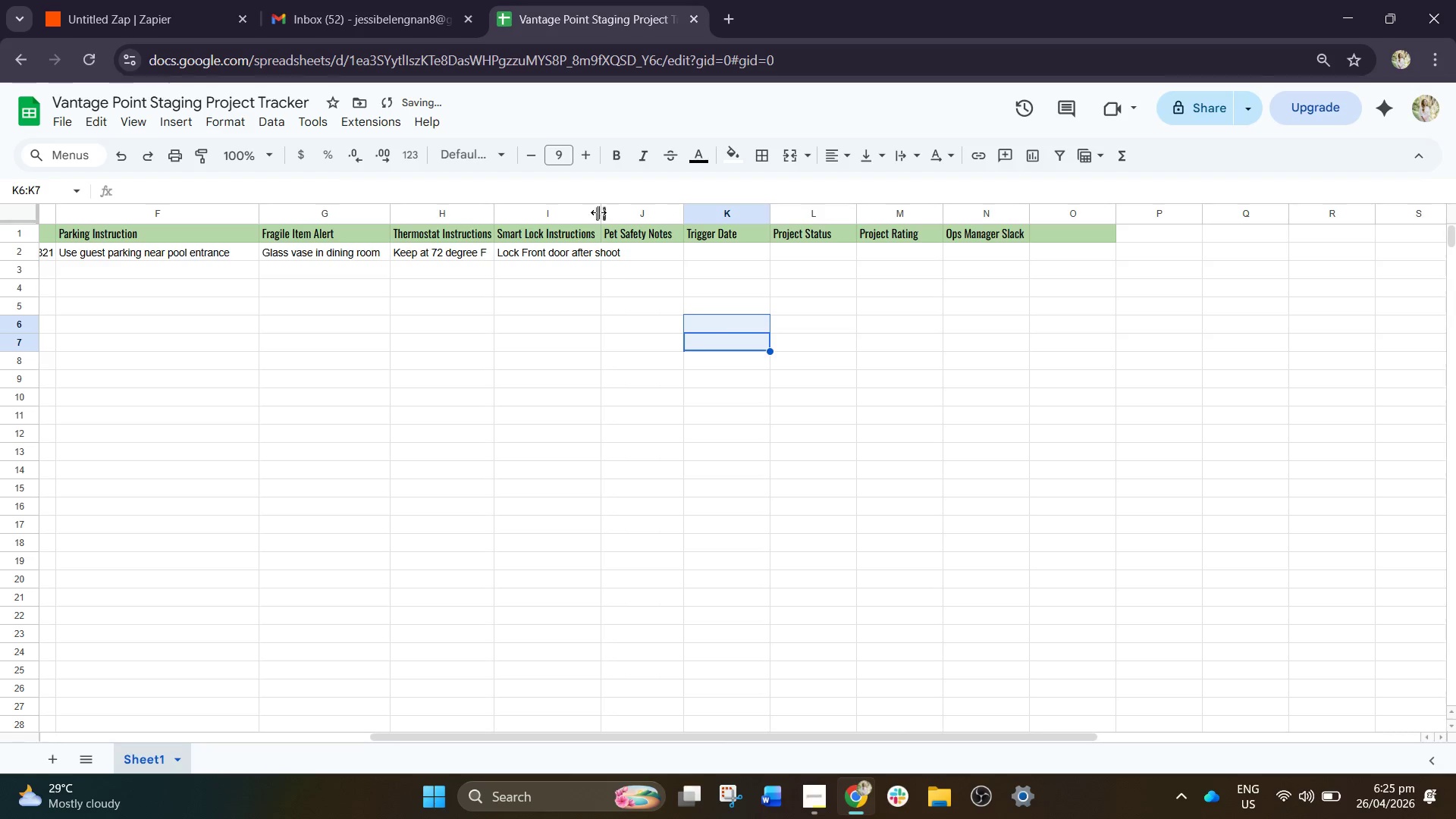 
left_click_drag(start_coordinate=[598, 212], to_coordinate=[630, 213])
 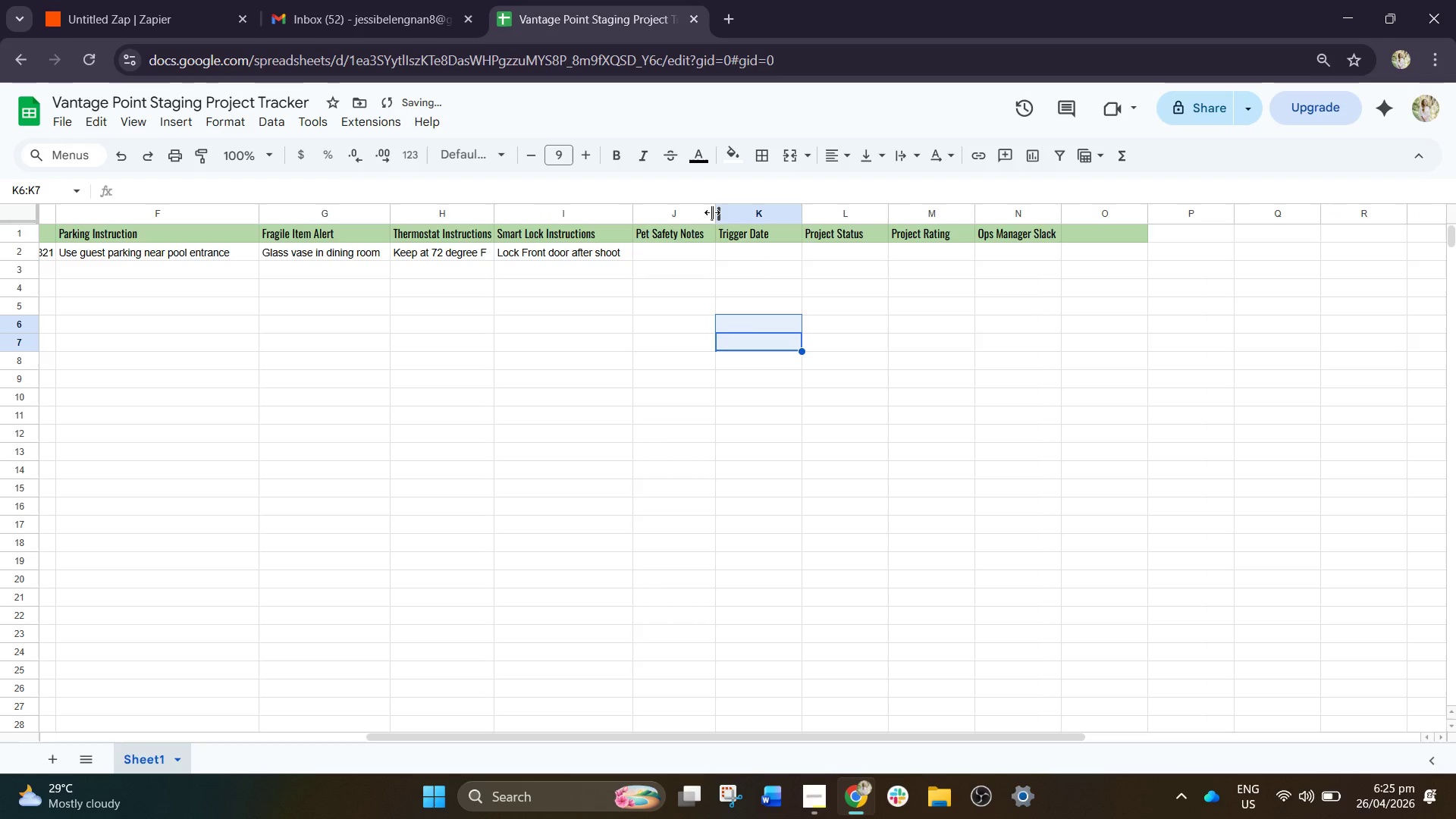 
left_click_drag(start_coordinate=[714, 212], to_coordinate=[752, 218])
 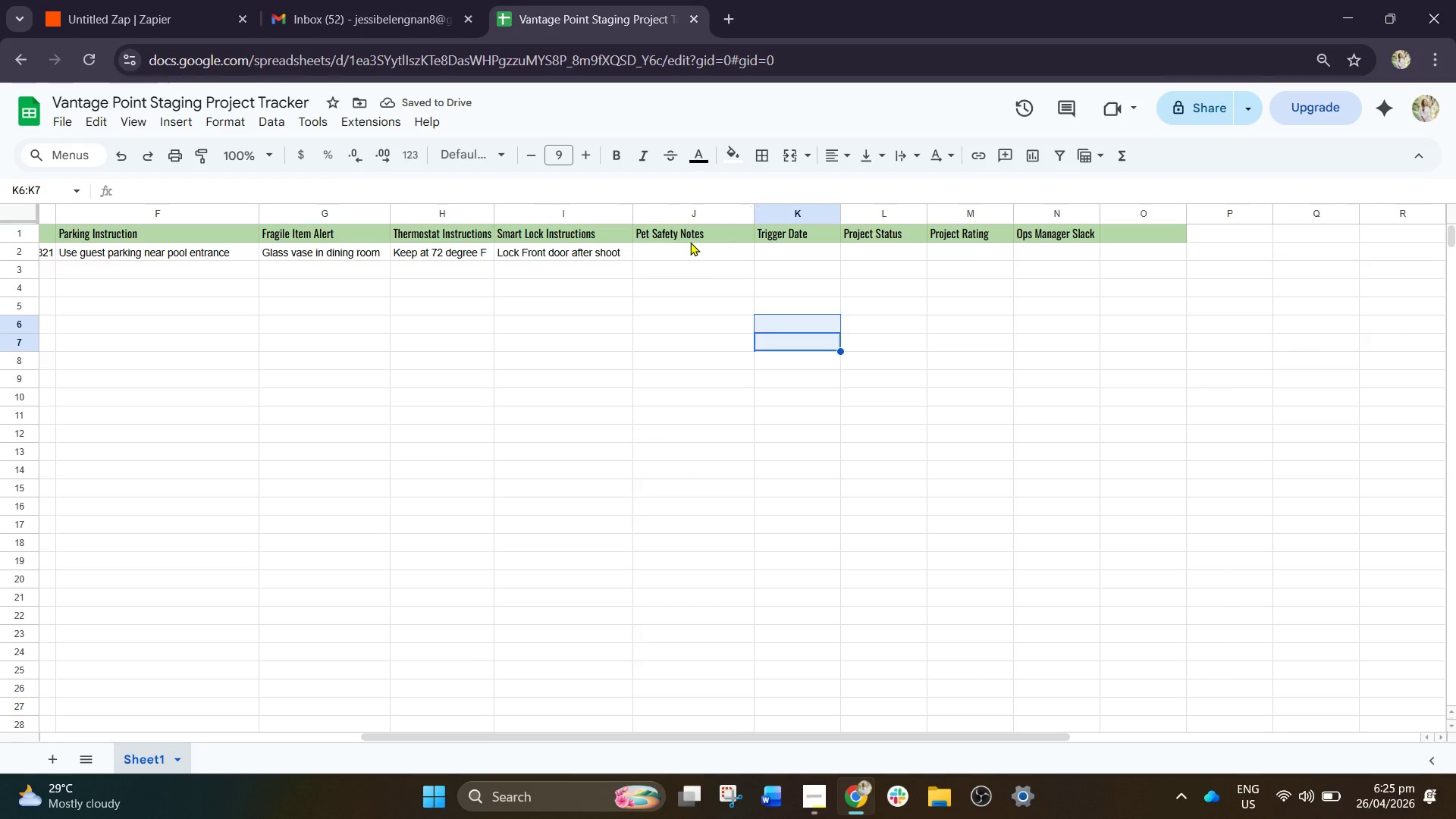 
left_click_drag(start_coordinate=[731, 240], to_coordinate=[724, 249])
 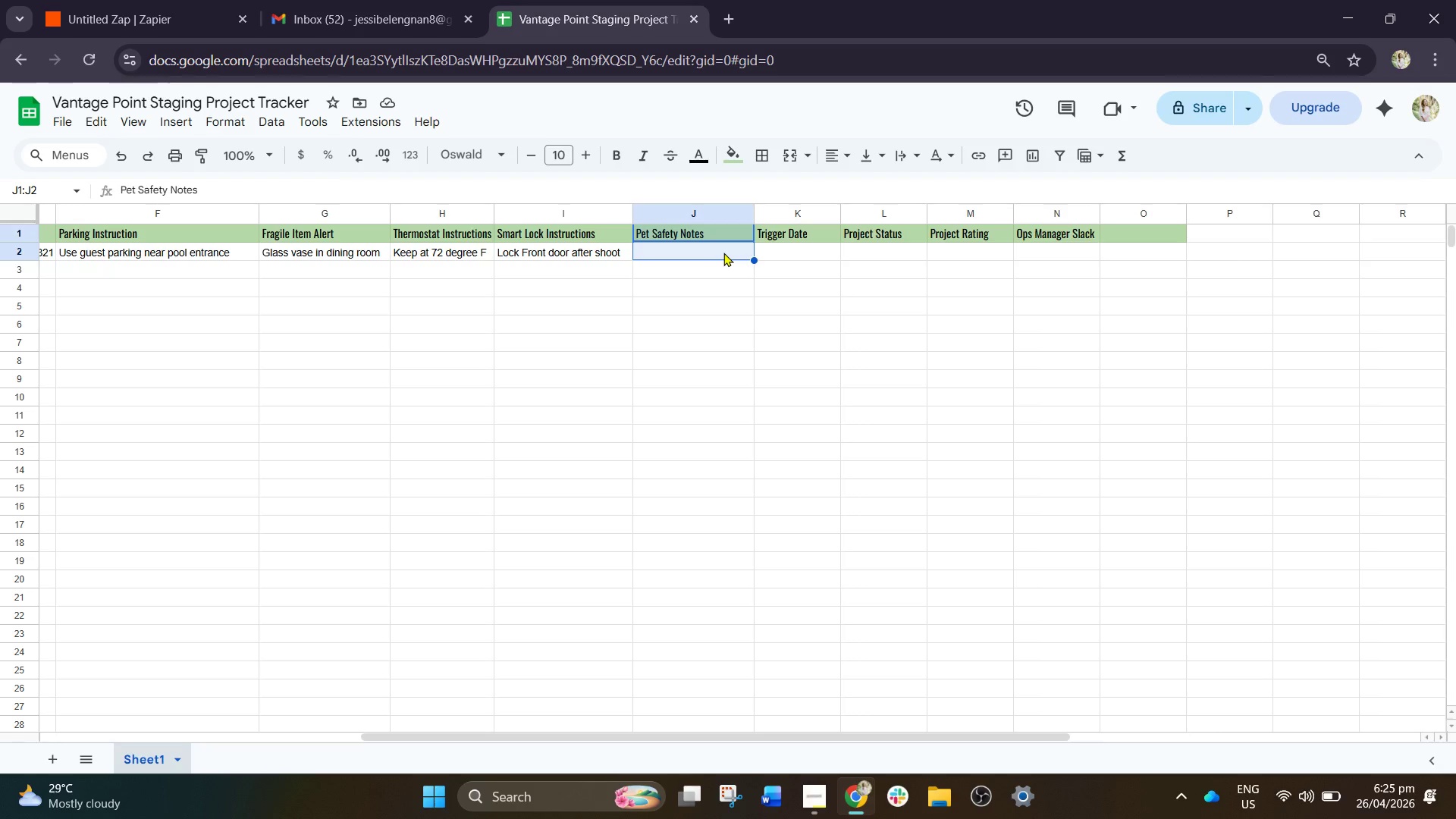 
left_click([723, 253])
 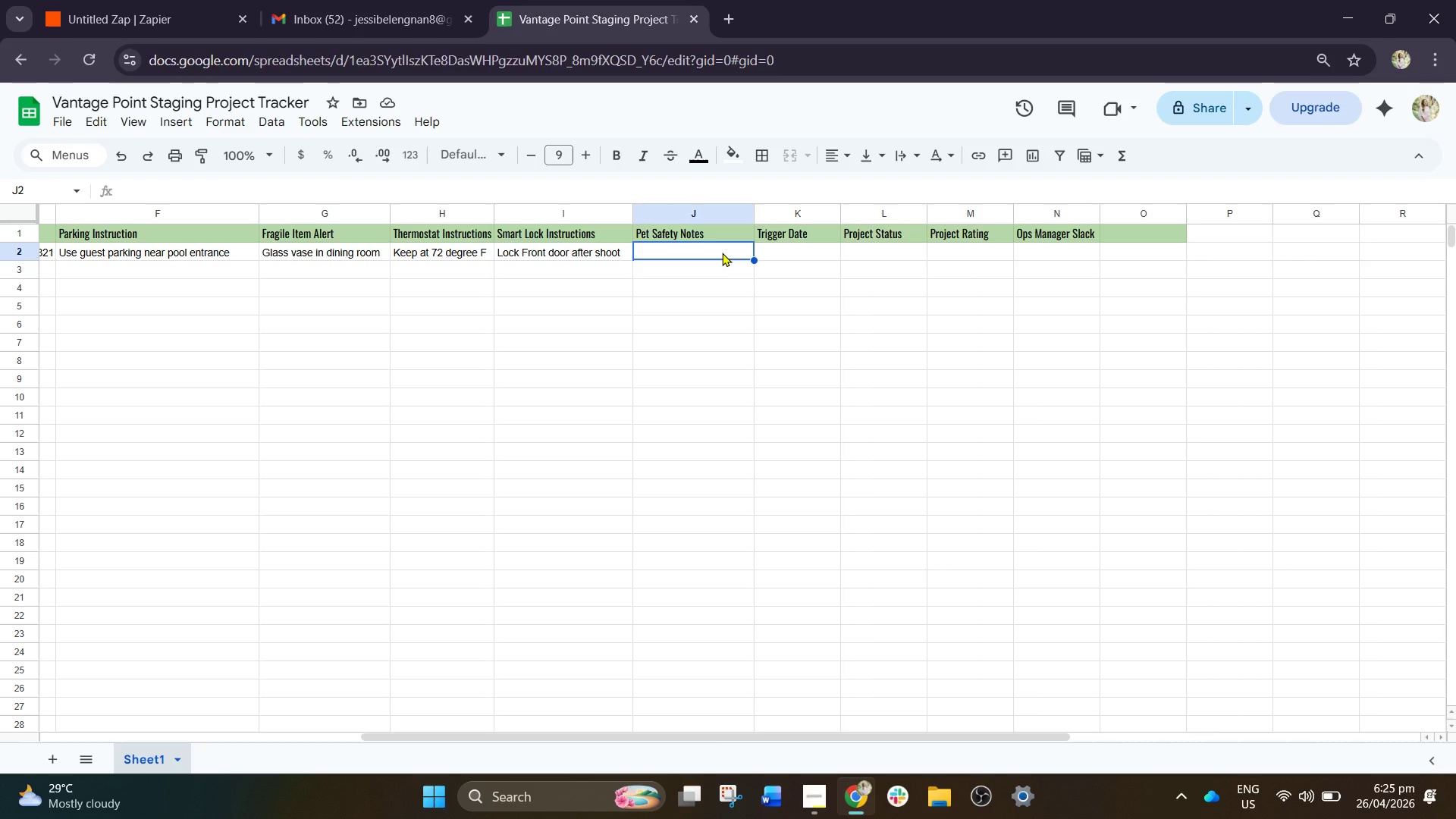 
type(CFat=)
key(Backspace)
key(Backspace)
key(Backspace)
key(Backspace)
type(at stays in laundry room)
 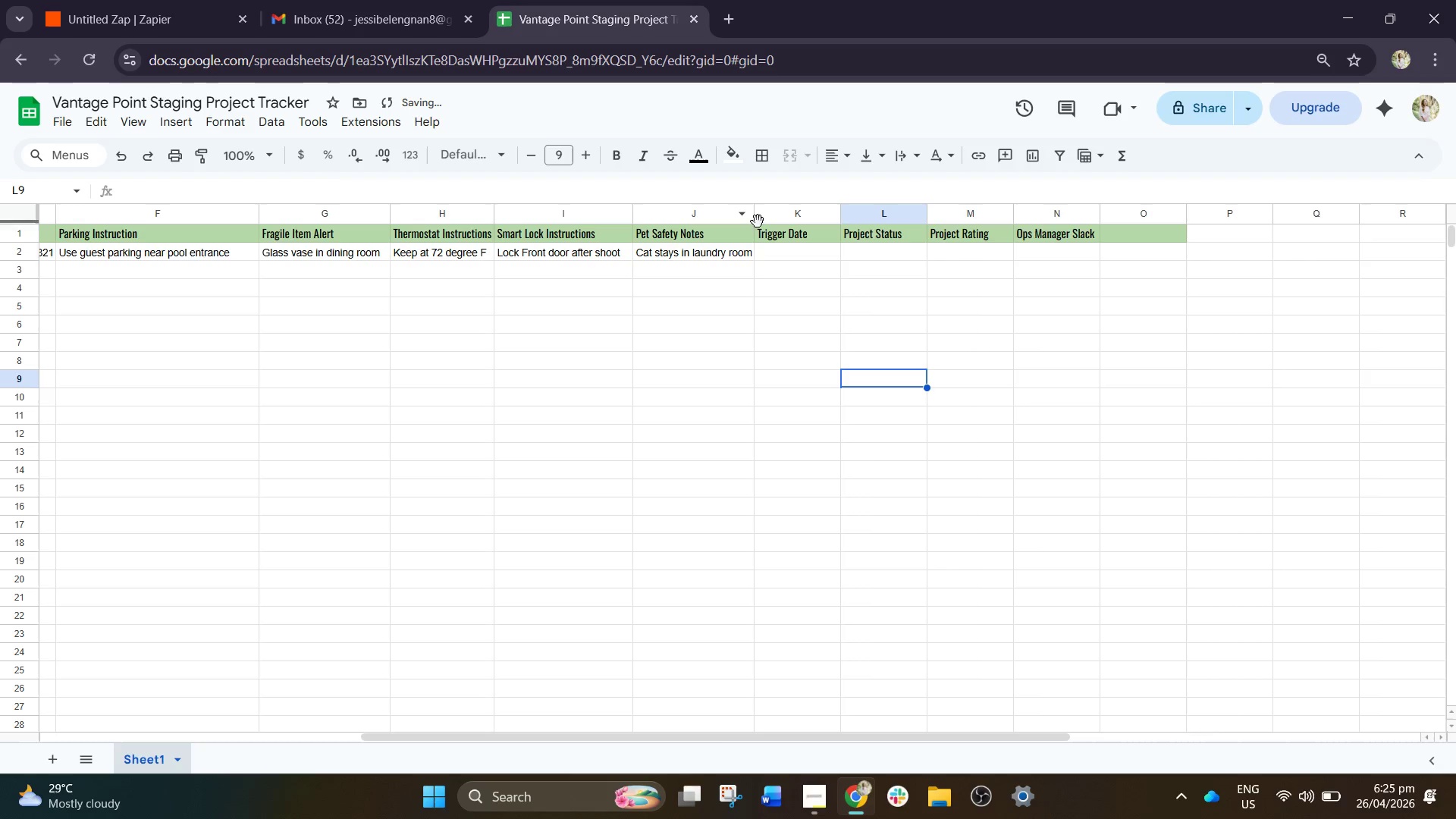 
left_click_drag(start_coordinate=[750, 209], to_coordinate=[769, 214])
 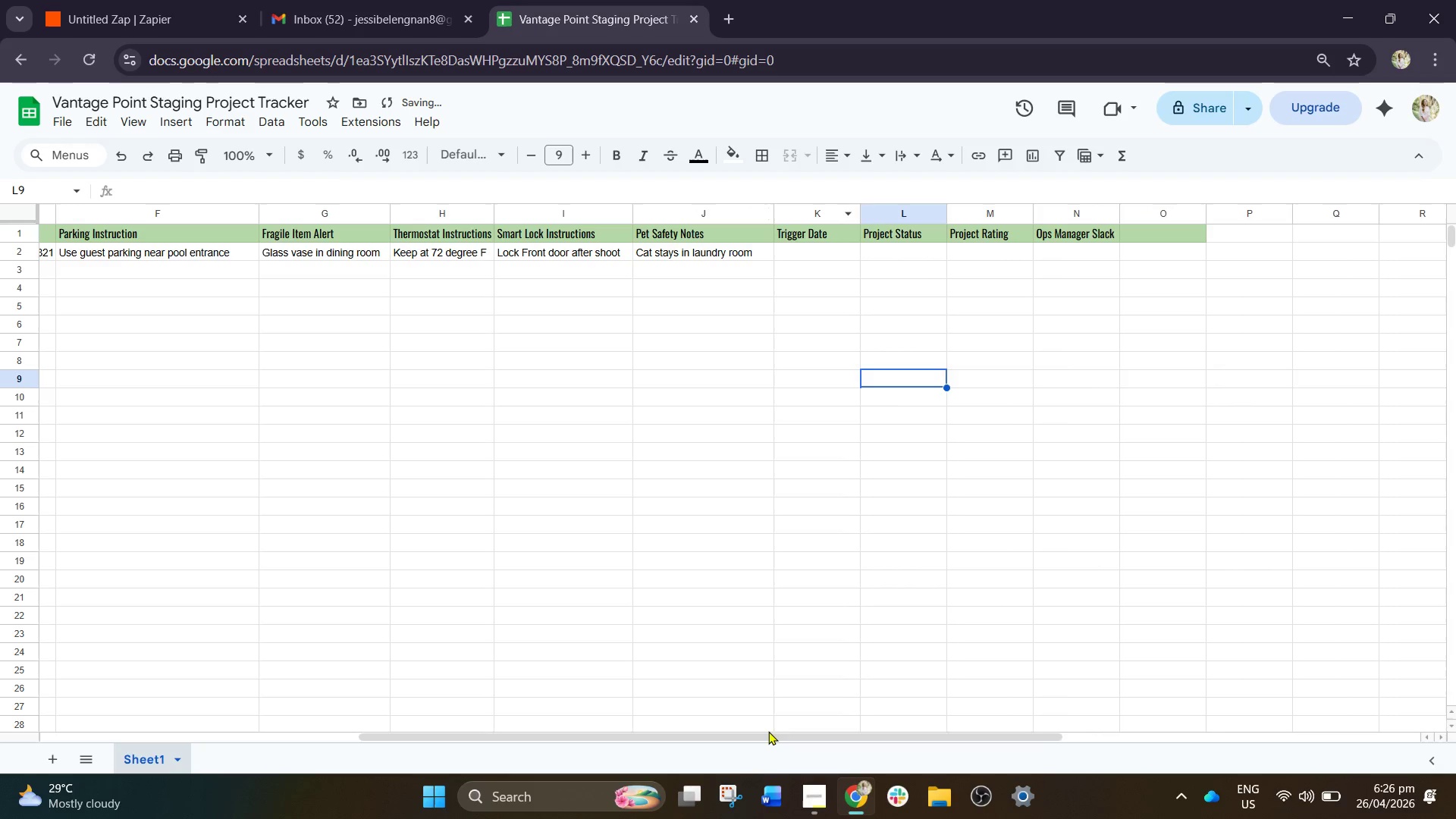 
left_click_drag(start_coordinate=[767, 736], to_coordinate=[890, 750])
 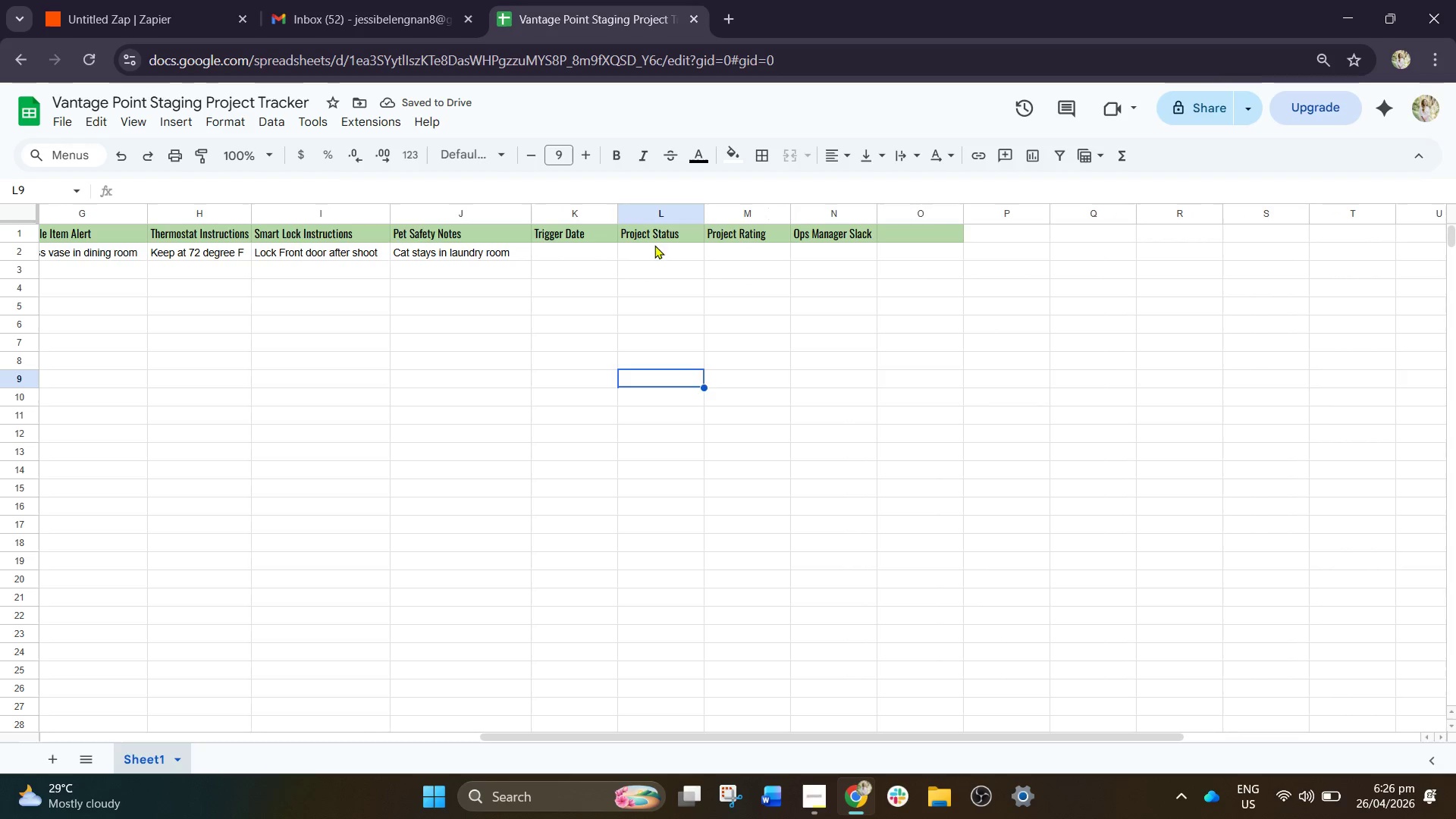 
left_click([592, 249])
 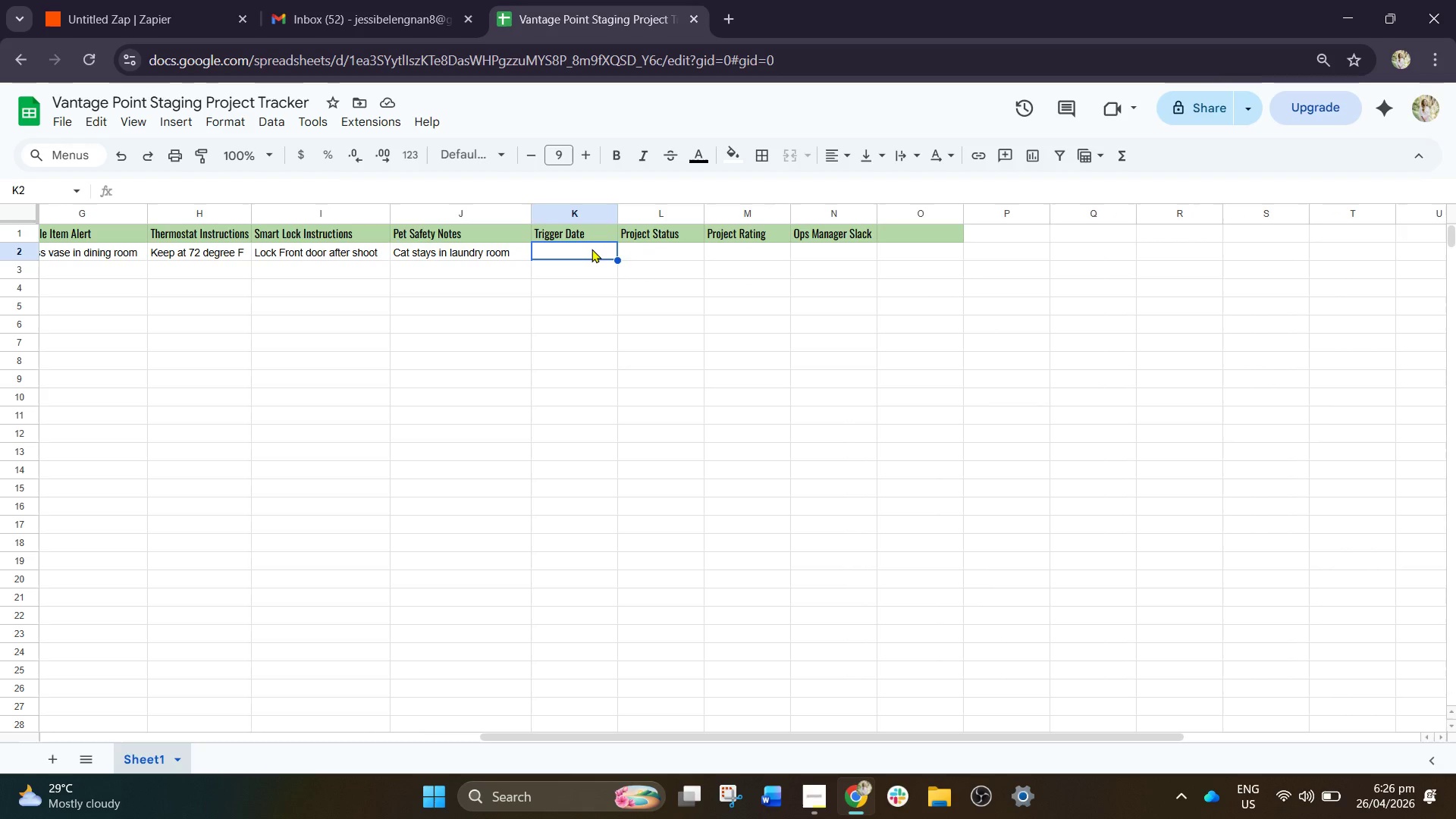 
key(Numpad0)
 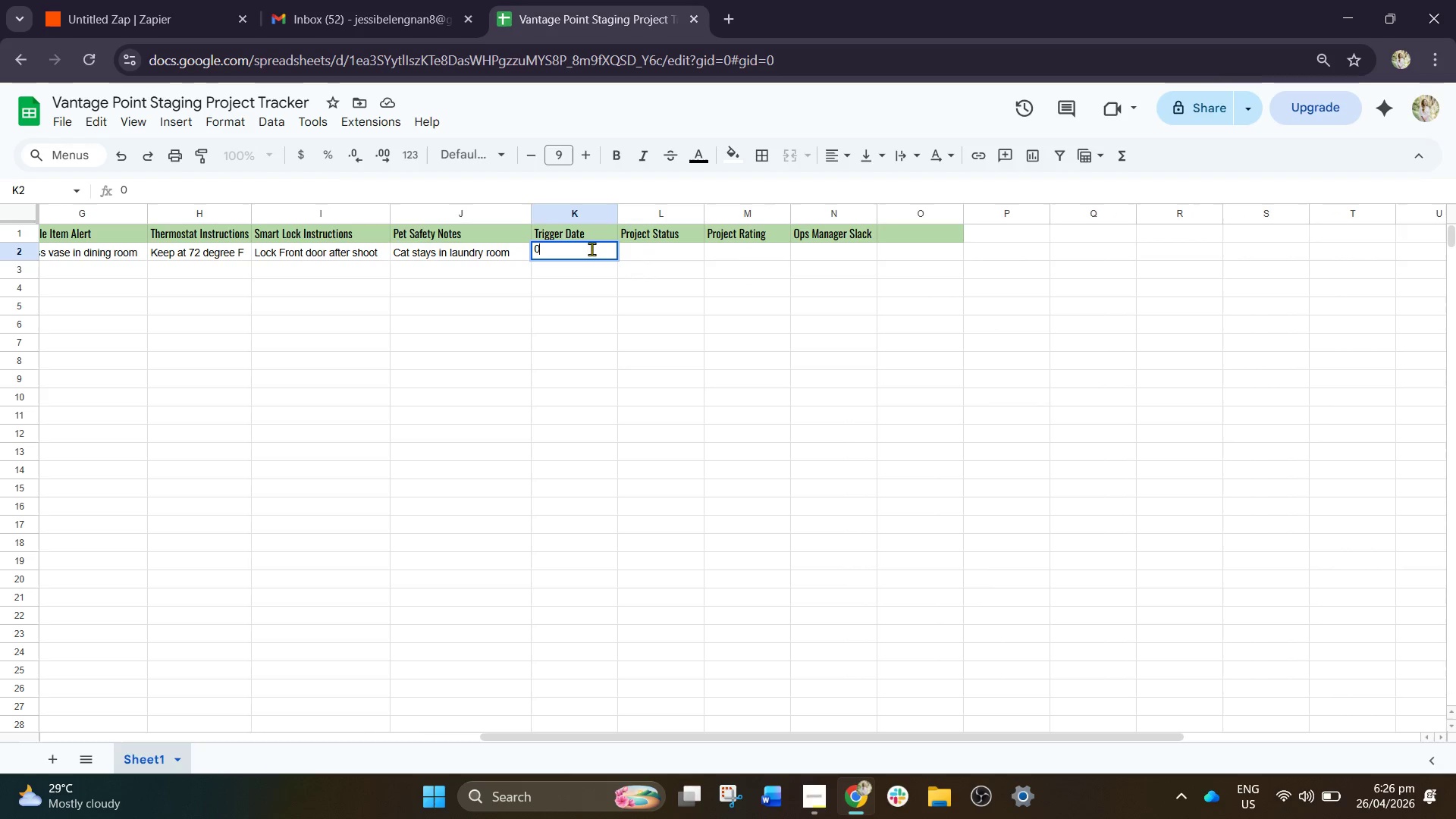 
key(Numpad4)
 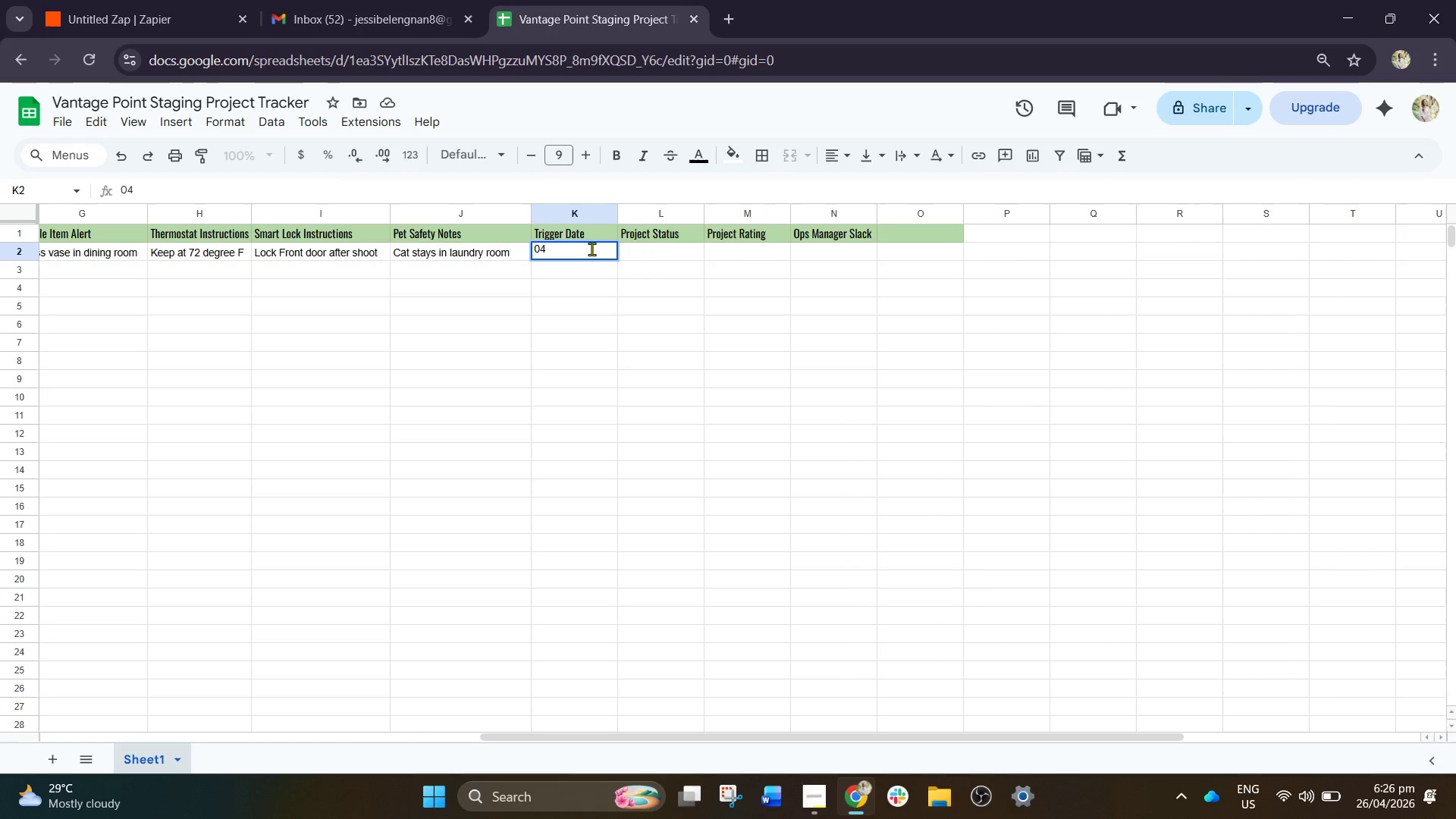 
key(NumpadDivide)
 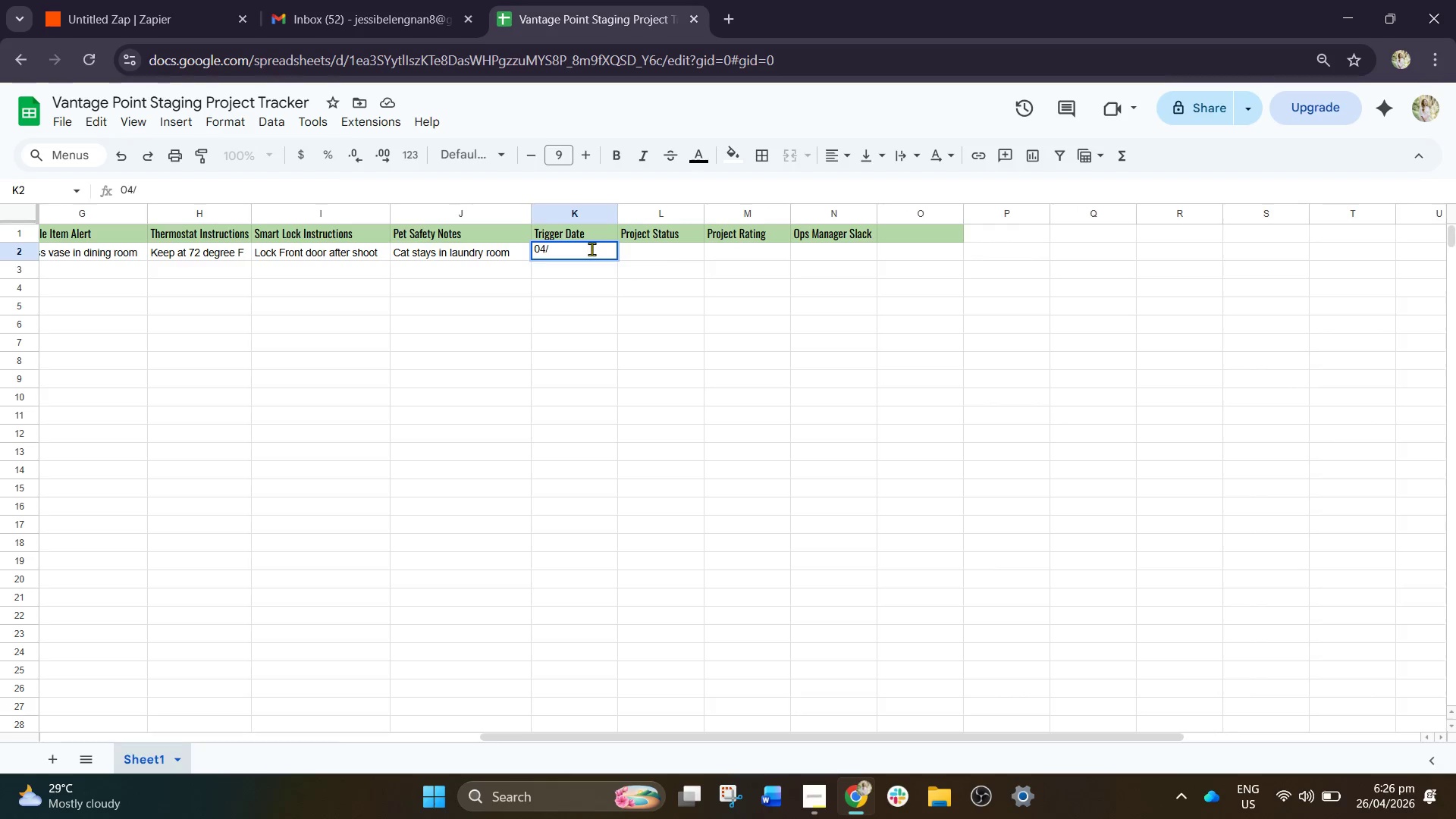 
key(Numpad2)
 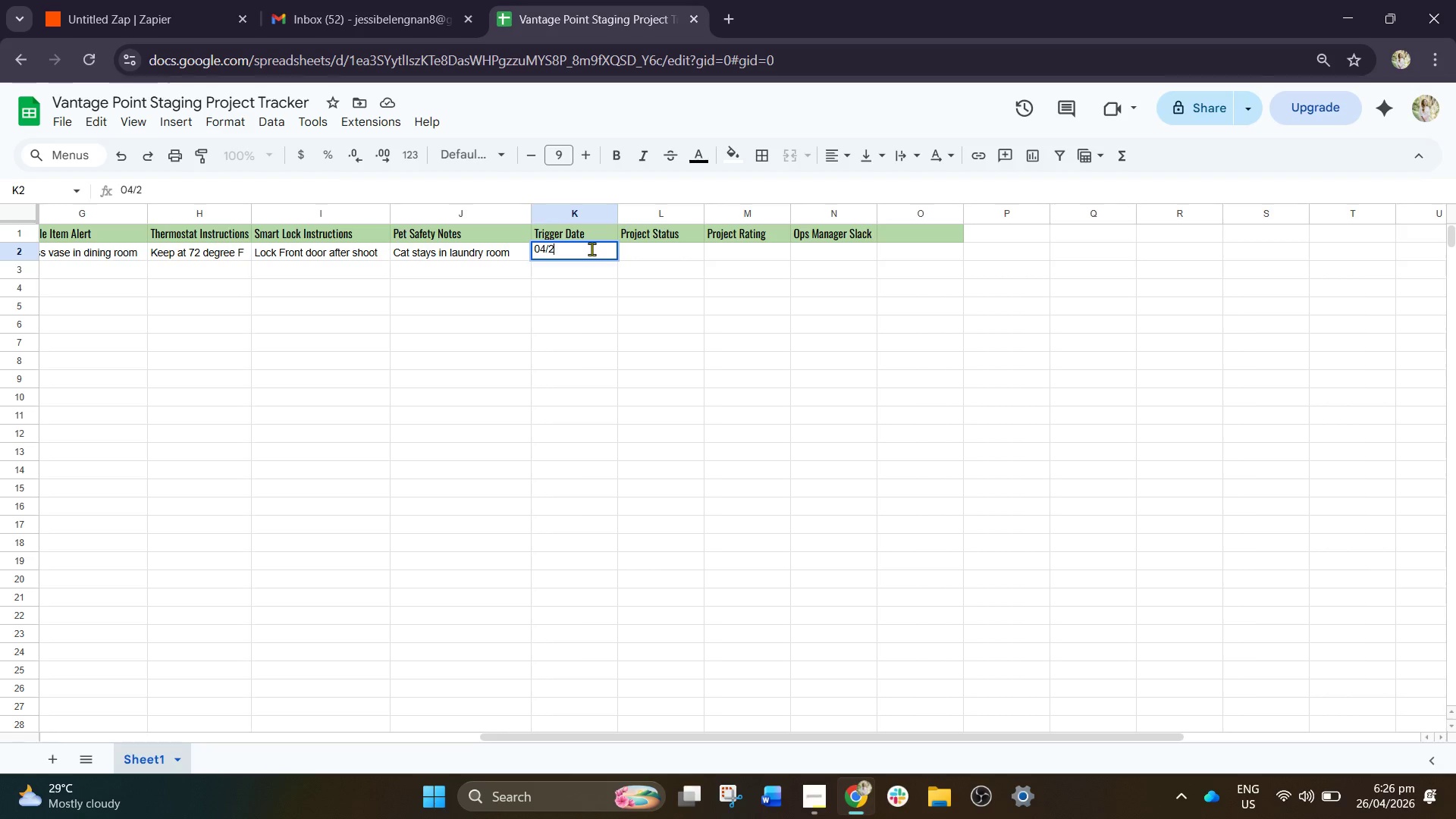 
key(Numpad6)
 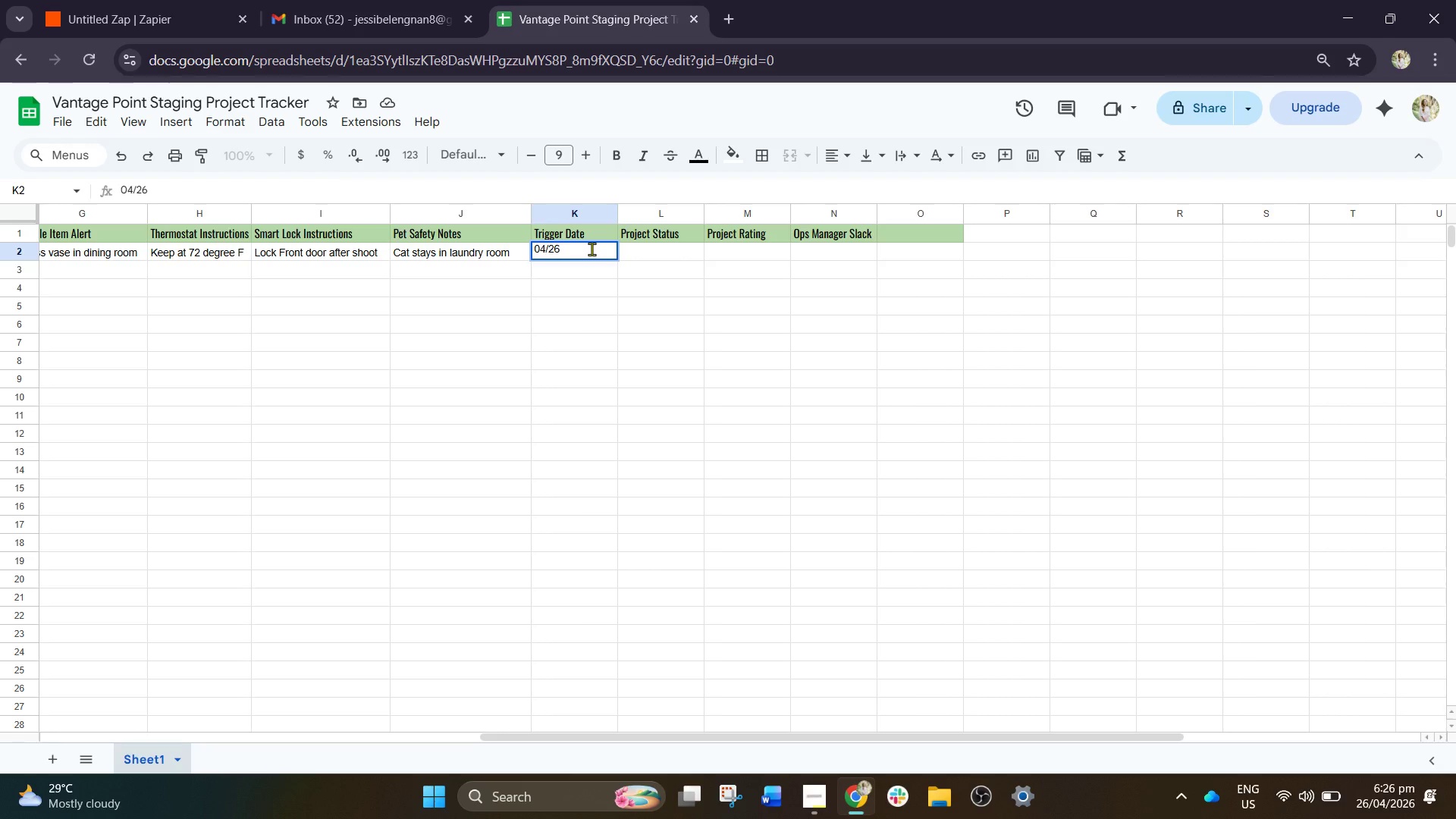 
key(NumpadDivide)
 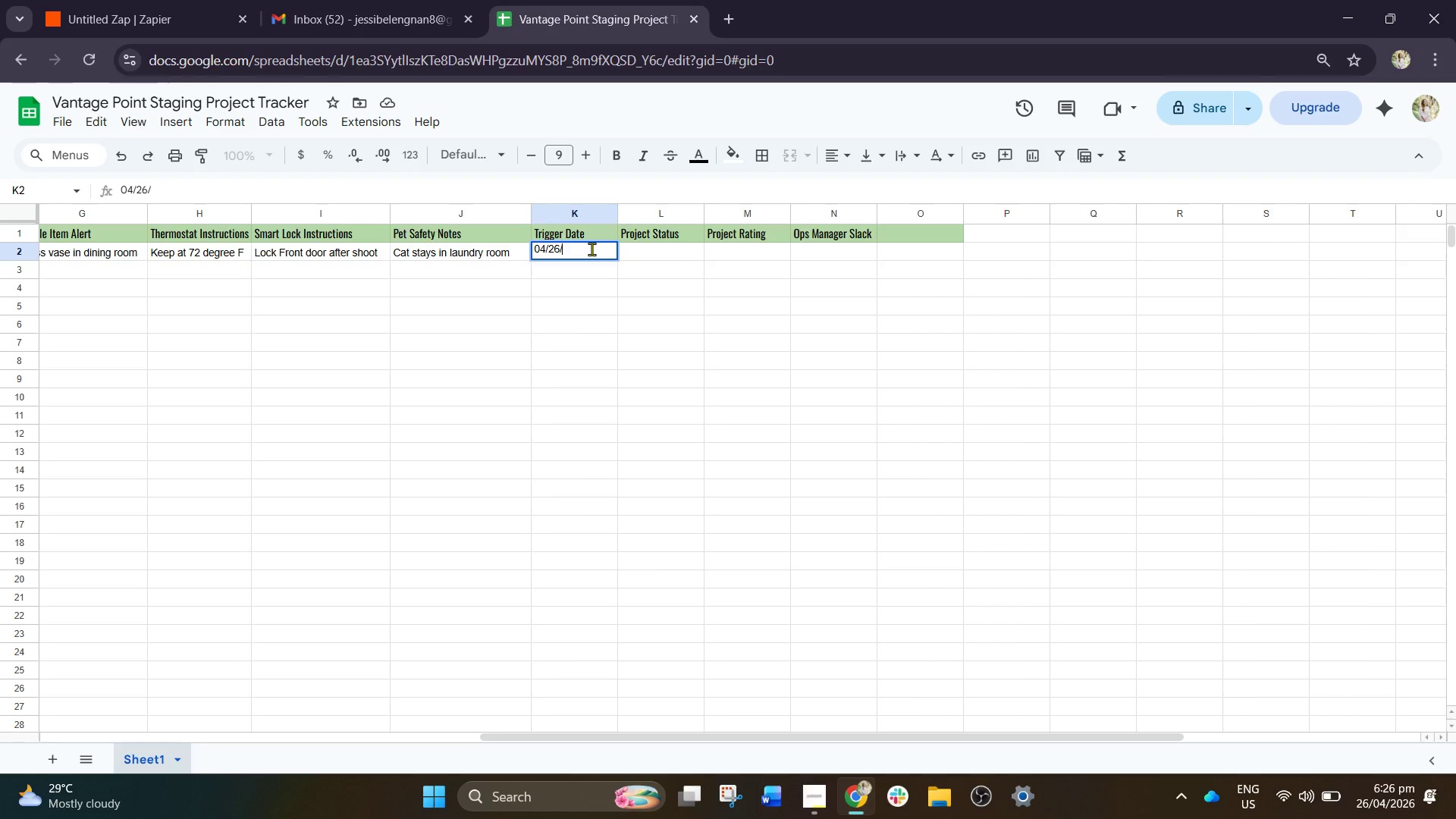 
key(Numpad2)
 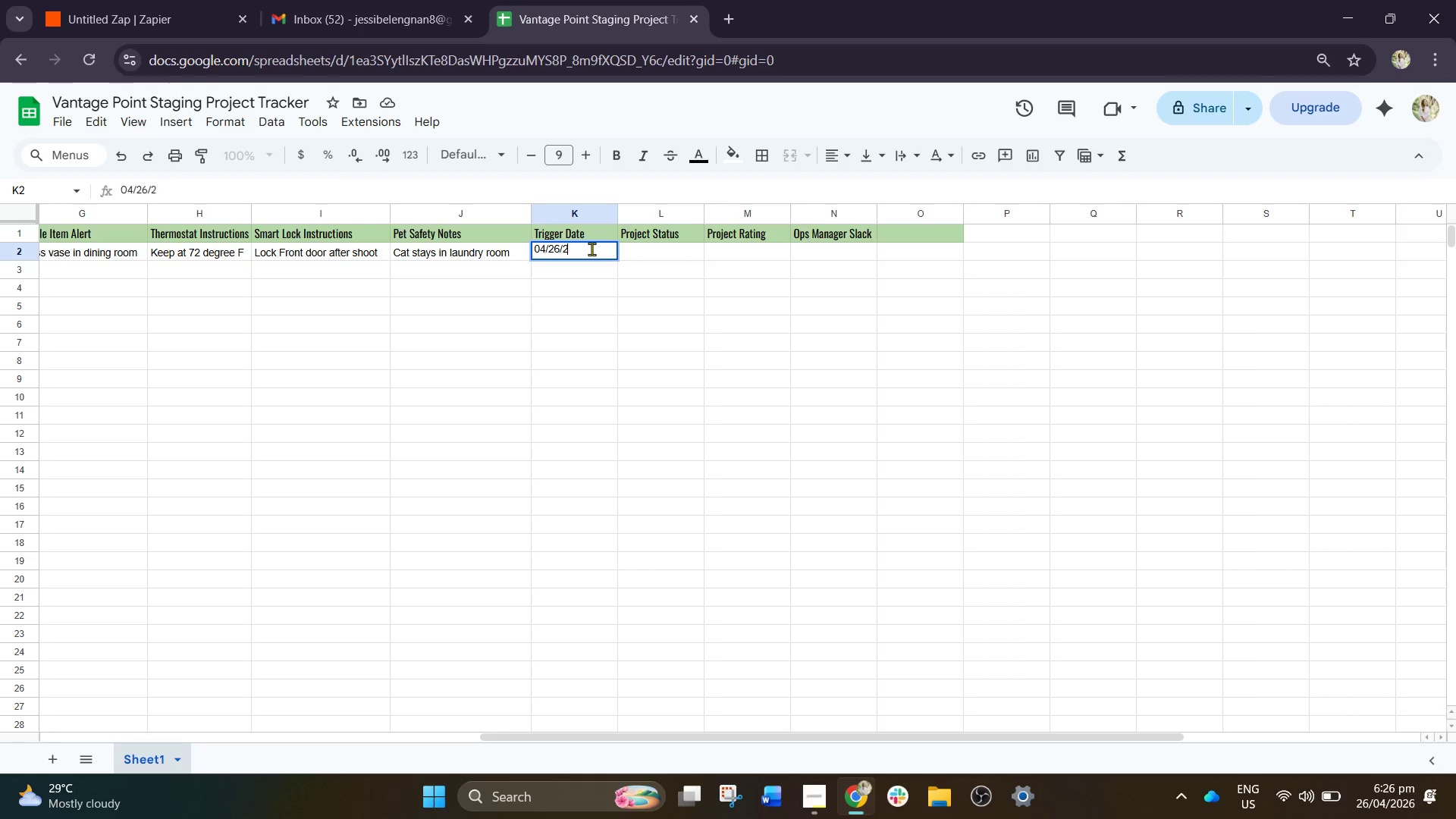 
key(Numpad0)
 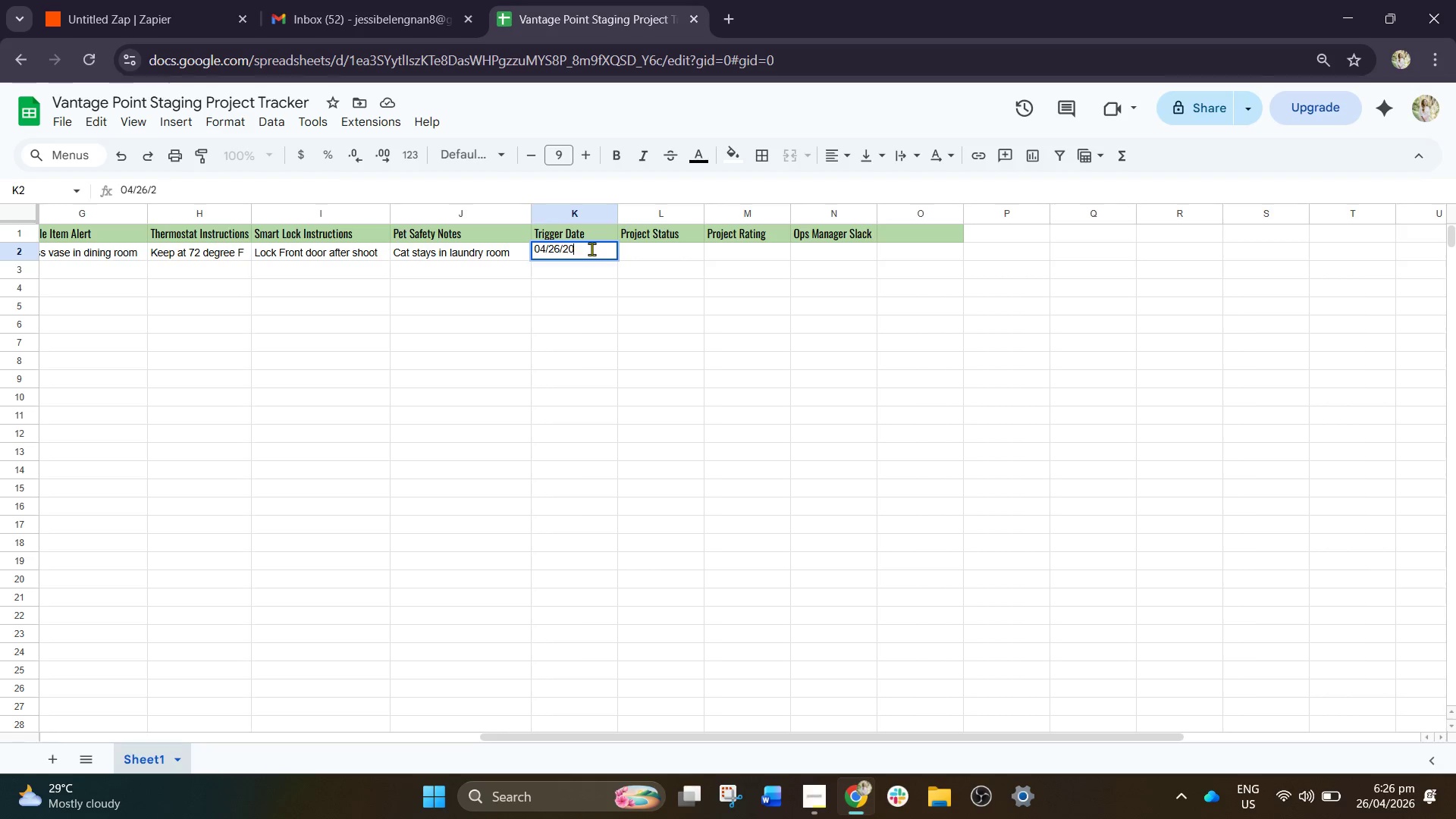 
key(Numpad2)
 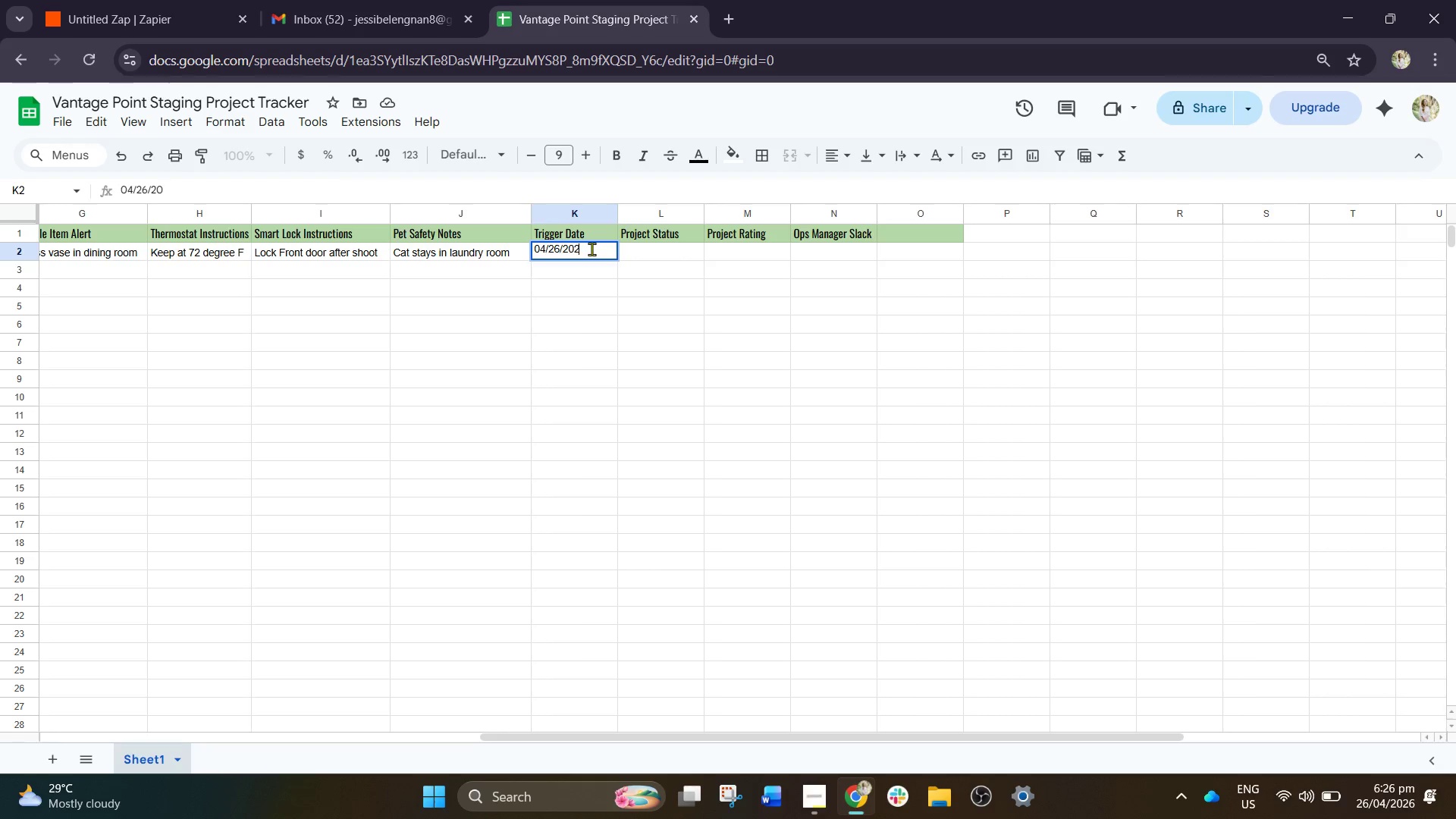 
key(Numpad6)
 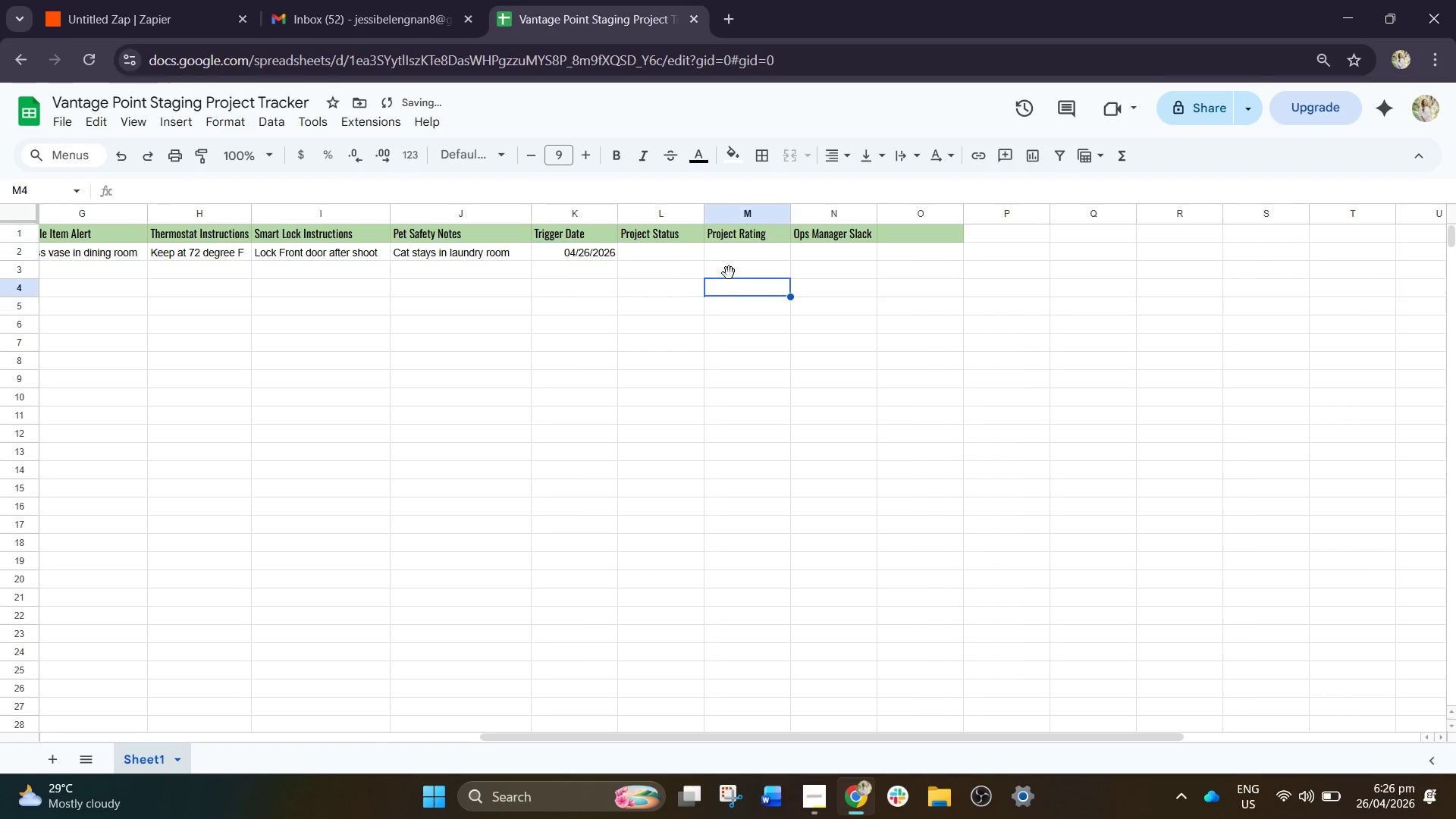 
double_click([671, 249])
 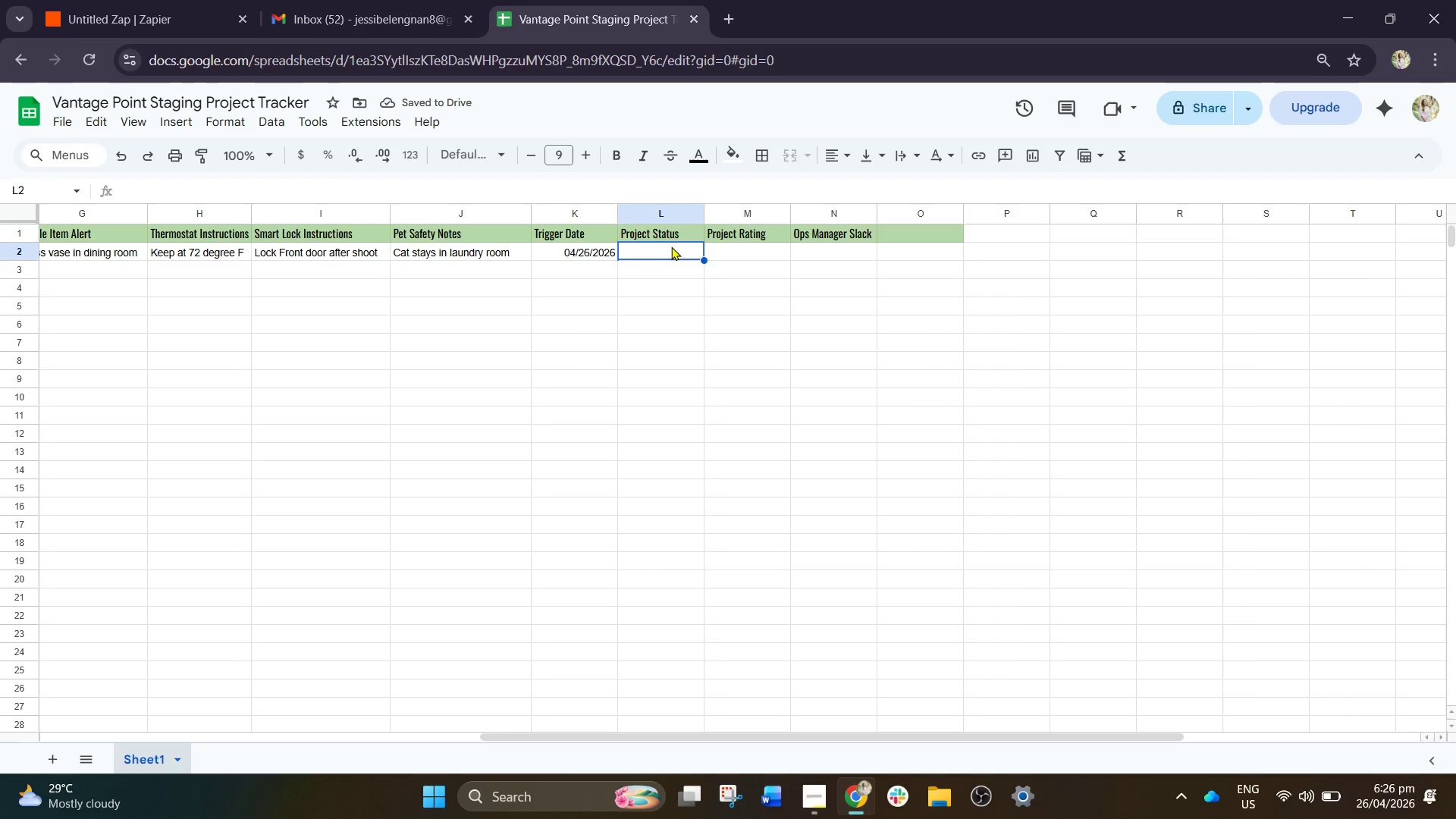 
double_click([690, 253])
 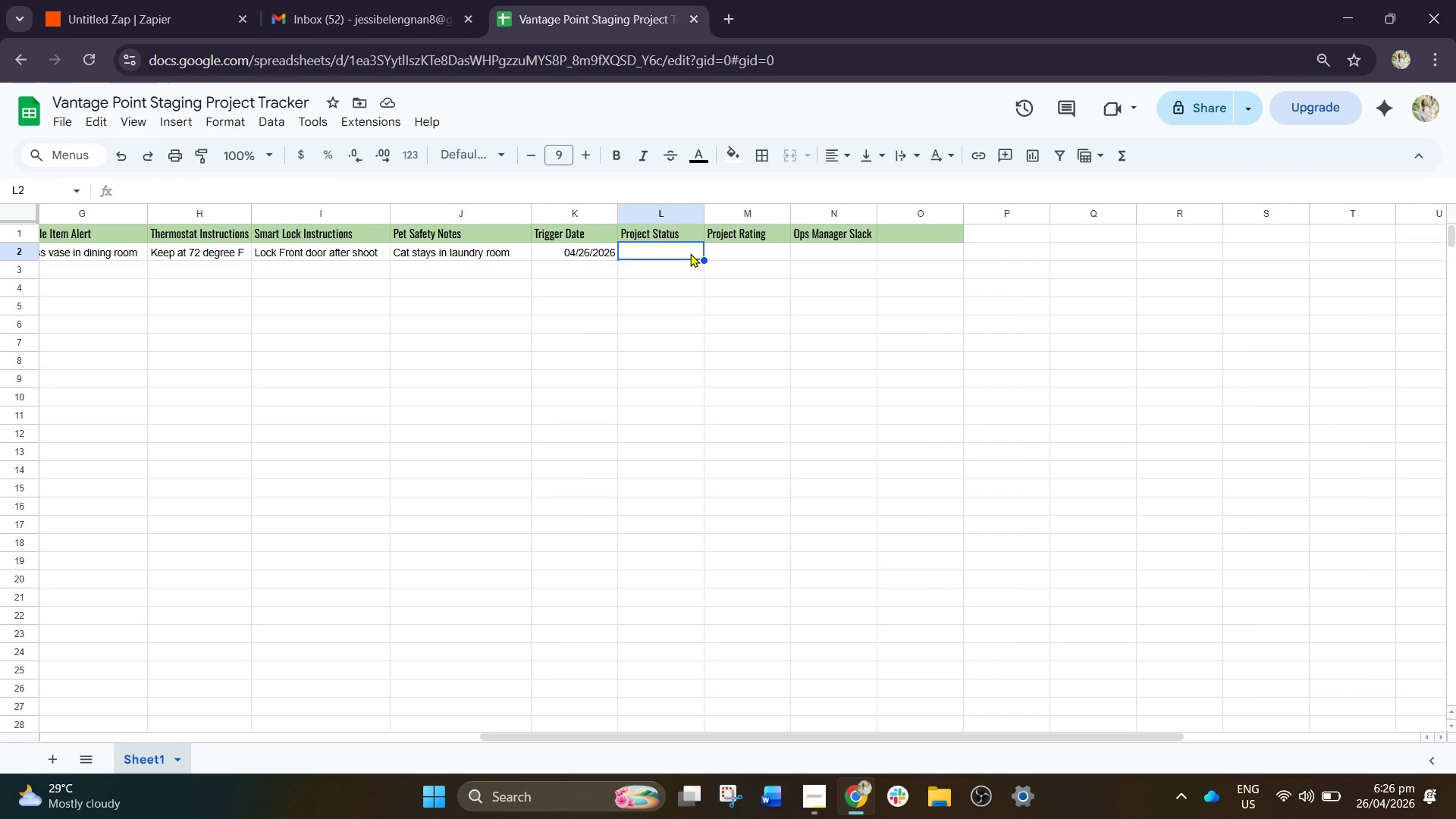 
type(Ready ofr)
key(Backspace)
key(Backspace)
key(Backspace)
type(for Photo)
 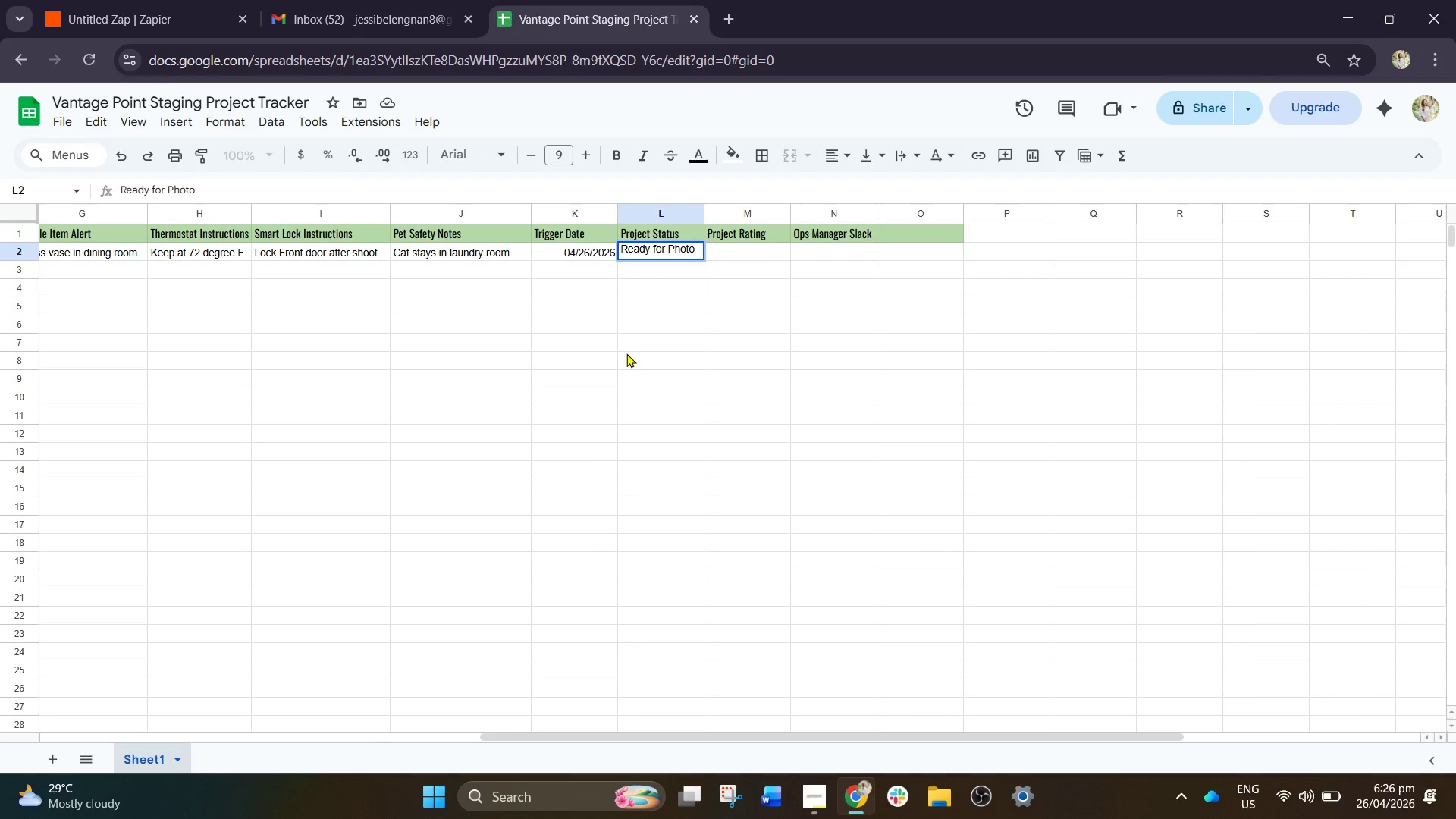 
type(graphy)
 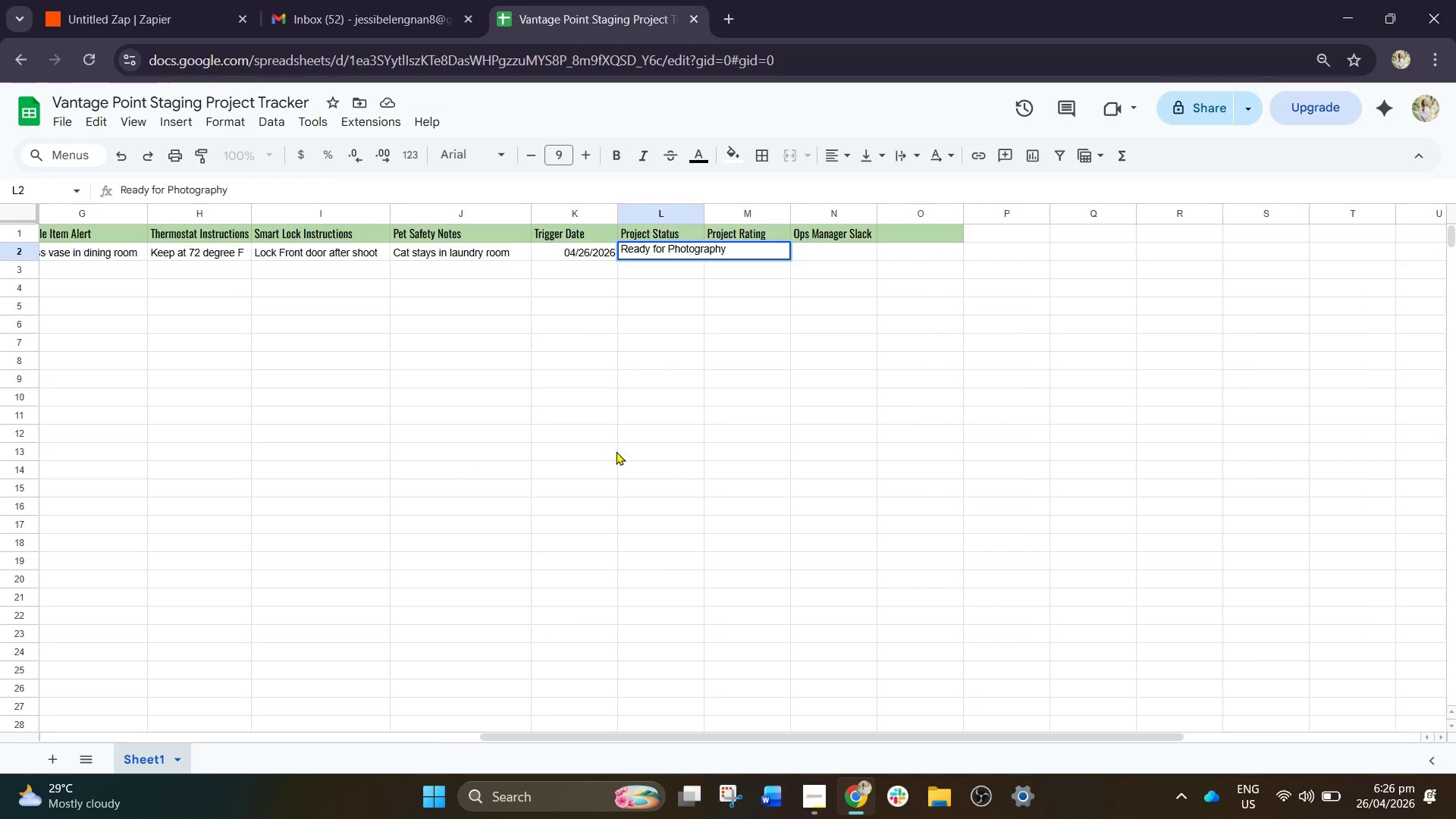 
left_click_drag(start_coordinate=[775, 406], to_coordinate=[779, 398])
 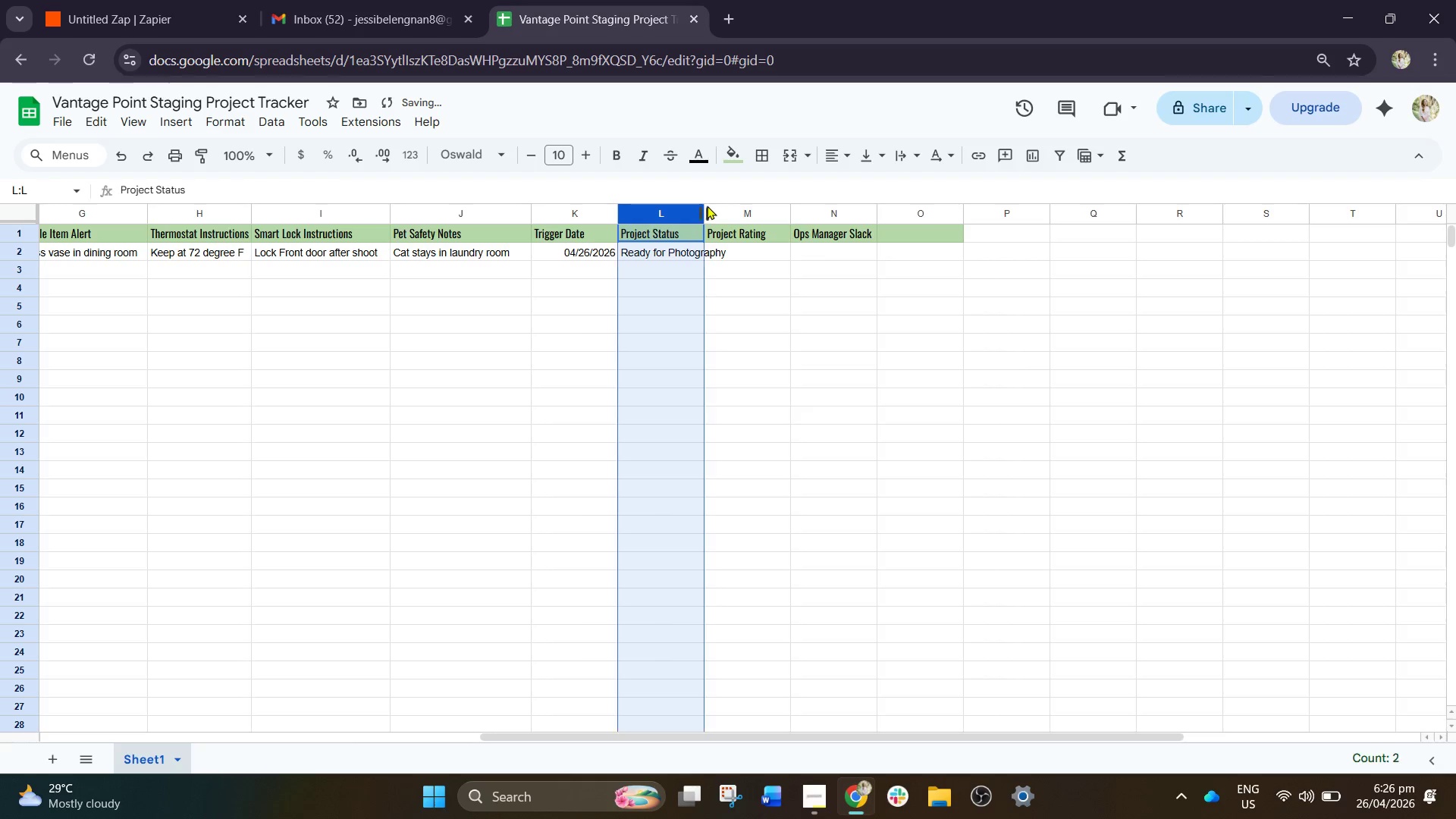 
left_click_drag(start_coordinate=[707, 211], to_coordinate=[742, 218])
 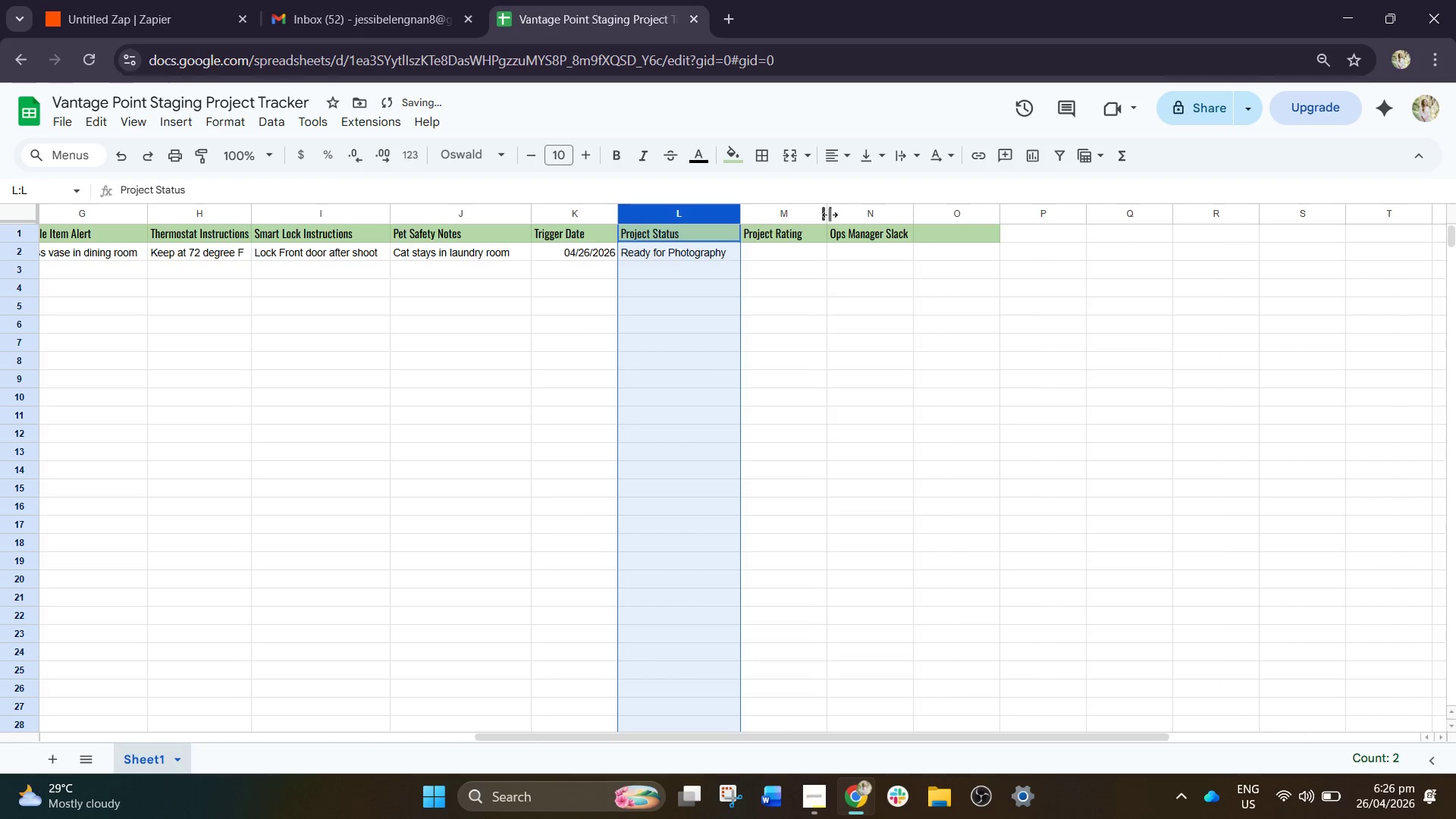 
left_click_drag(start_coordinate=[830, 215], to_coordinate=[886, 220])
 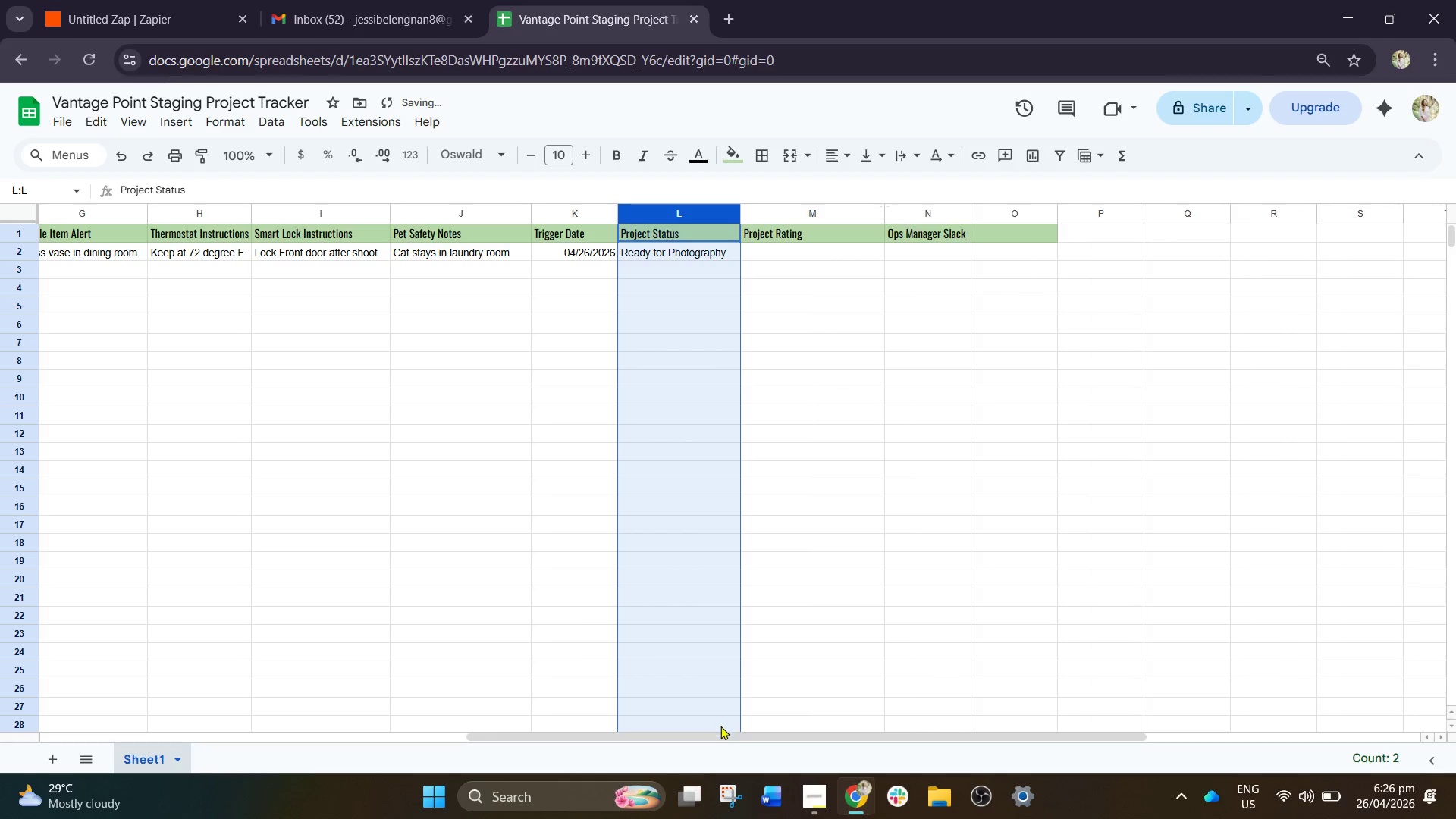 
left_click_drag(start_coordinate=[719, 736], to_coordinate=[728, 691])
 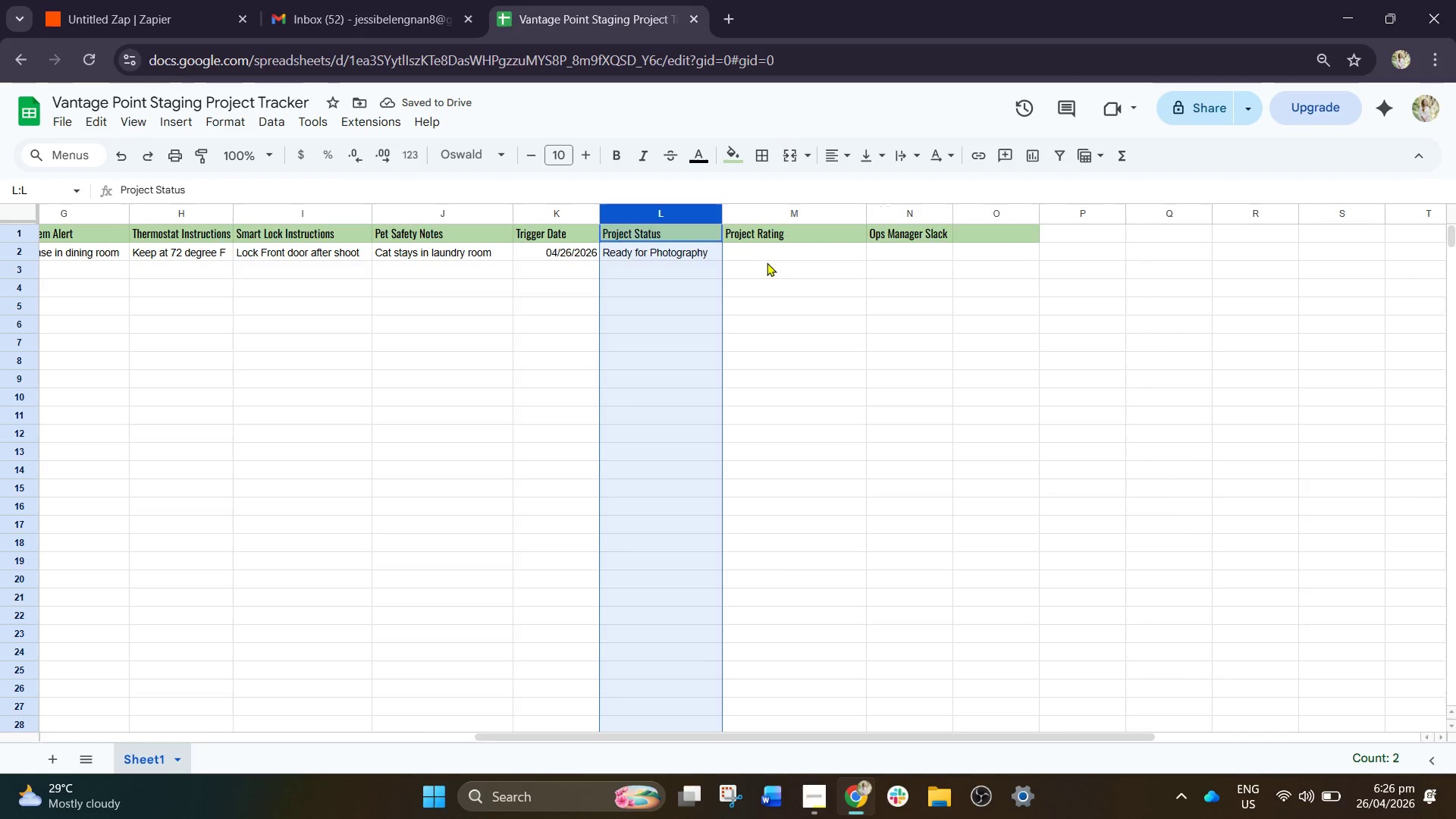 
left_click([771, 252])
 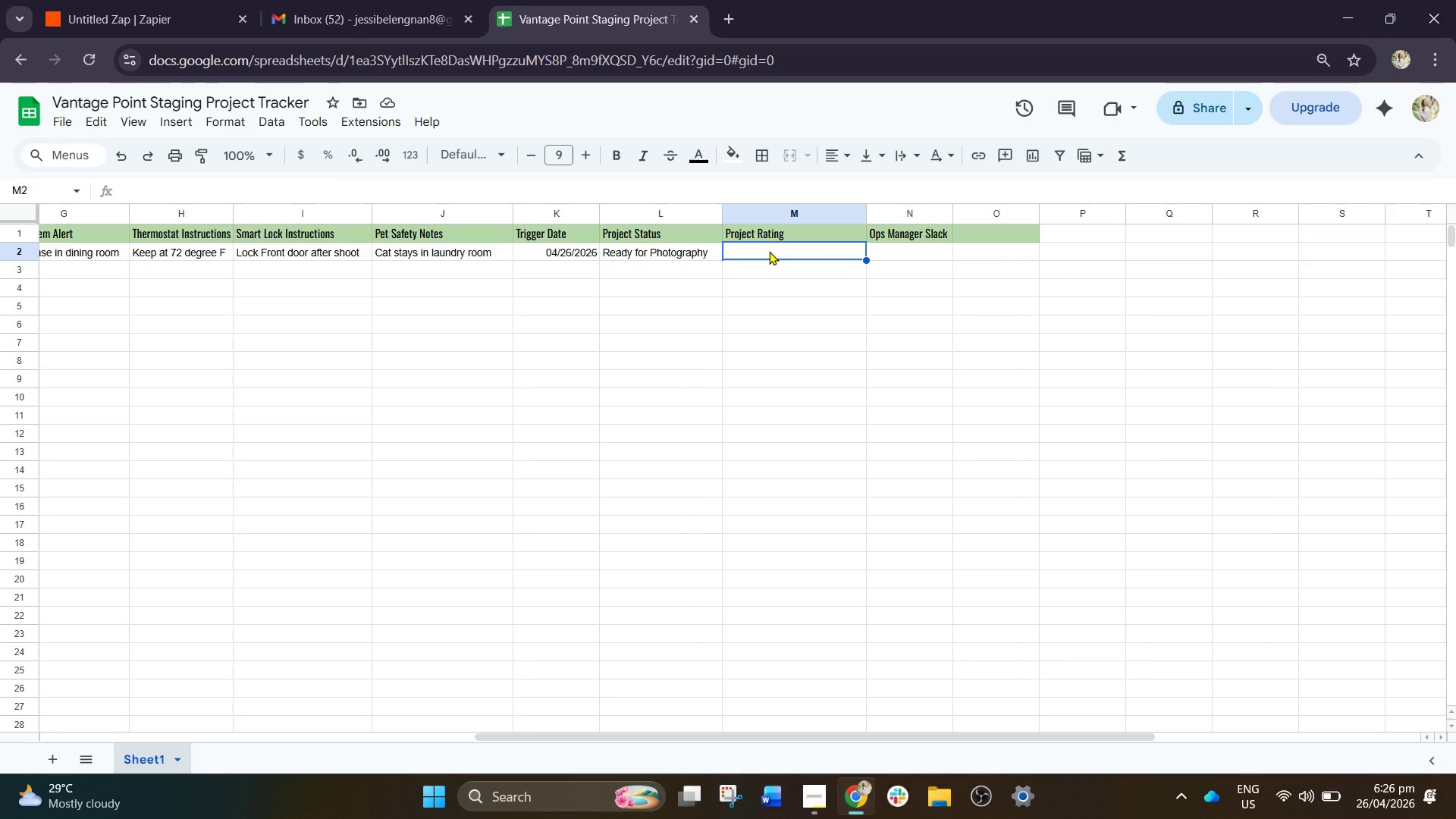 
double_click([884, 260])
 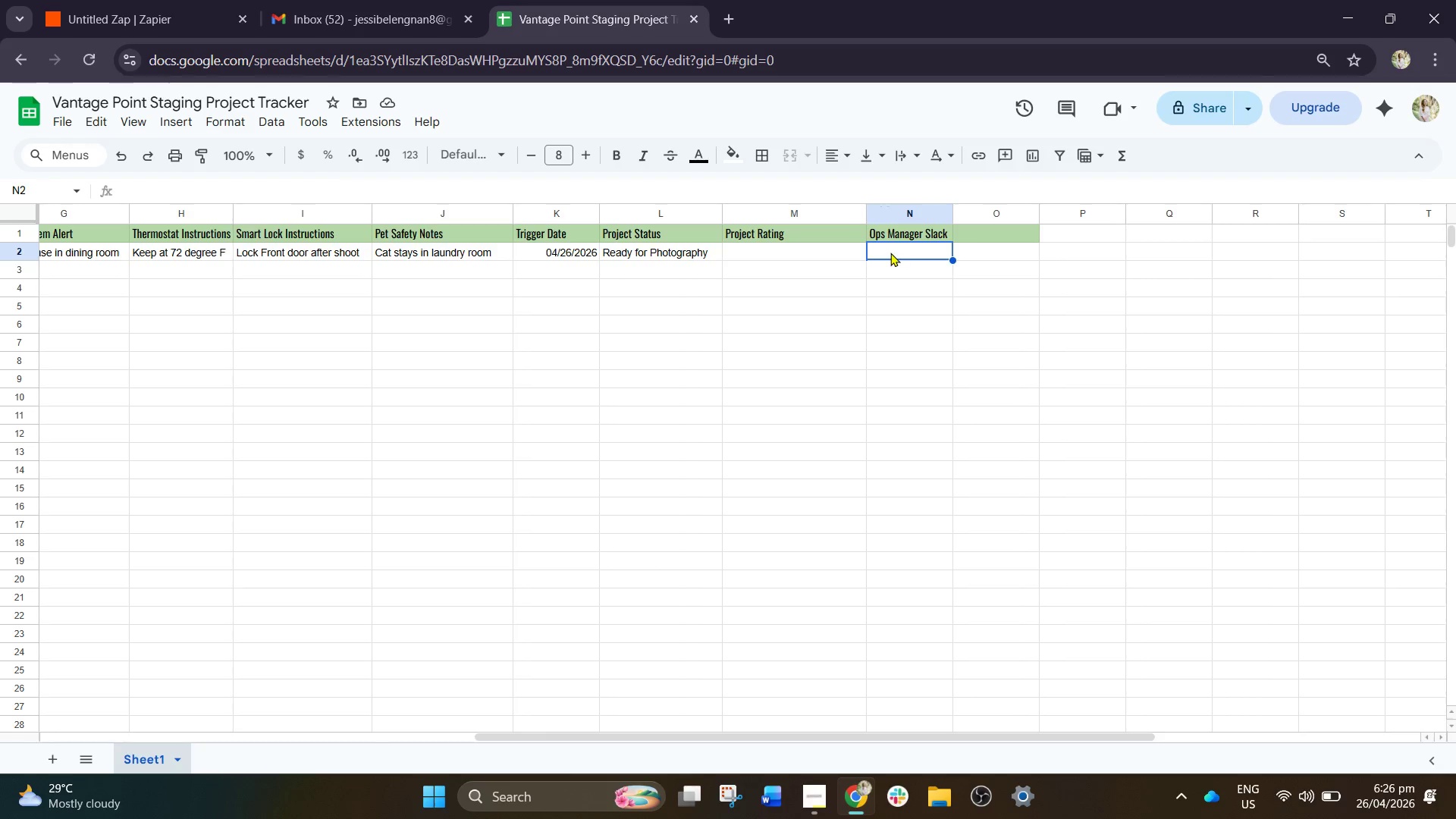 
double_click([890, 253])
 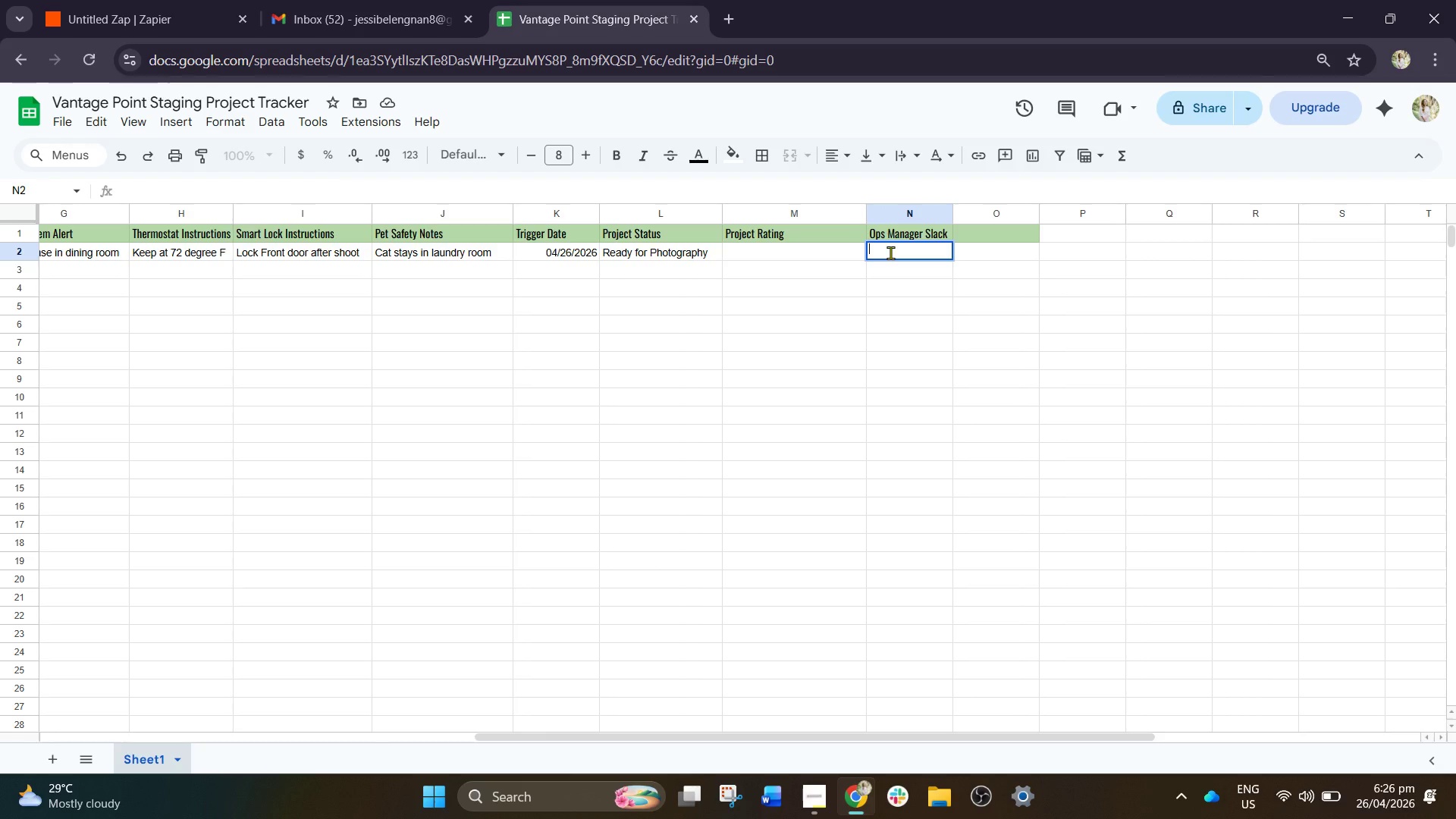 
type(@OperationsMna)
key(Backspace)
key(Backspace)
type(anger=)
key(Backspace)
key(Backspace)
key(Backspace)
type(a)
key(Backspace)
key(Backspace)
type(ager)
 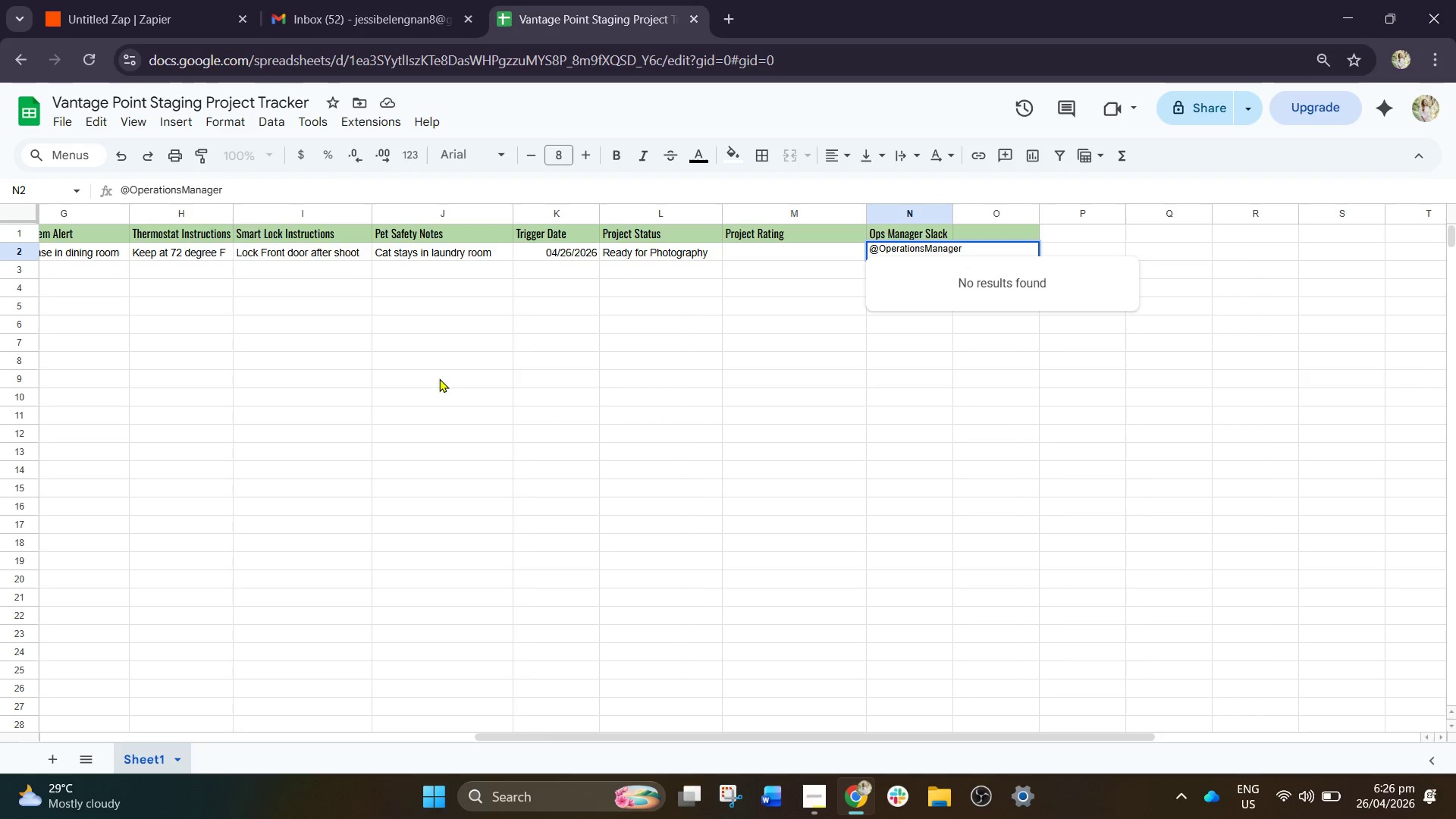 
left_click_drag(start_coordinate=[882, 734], to_coordinate=[232, 506])
 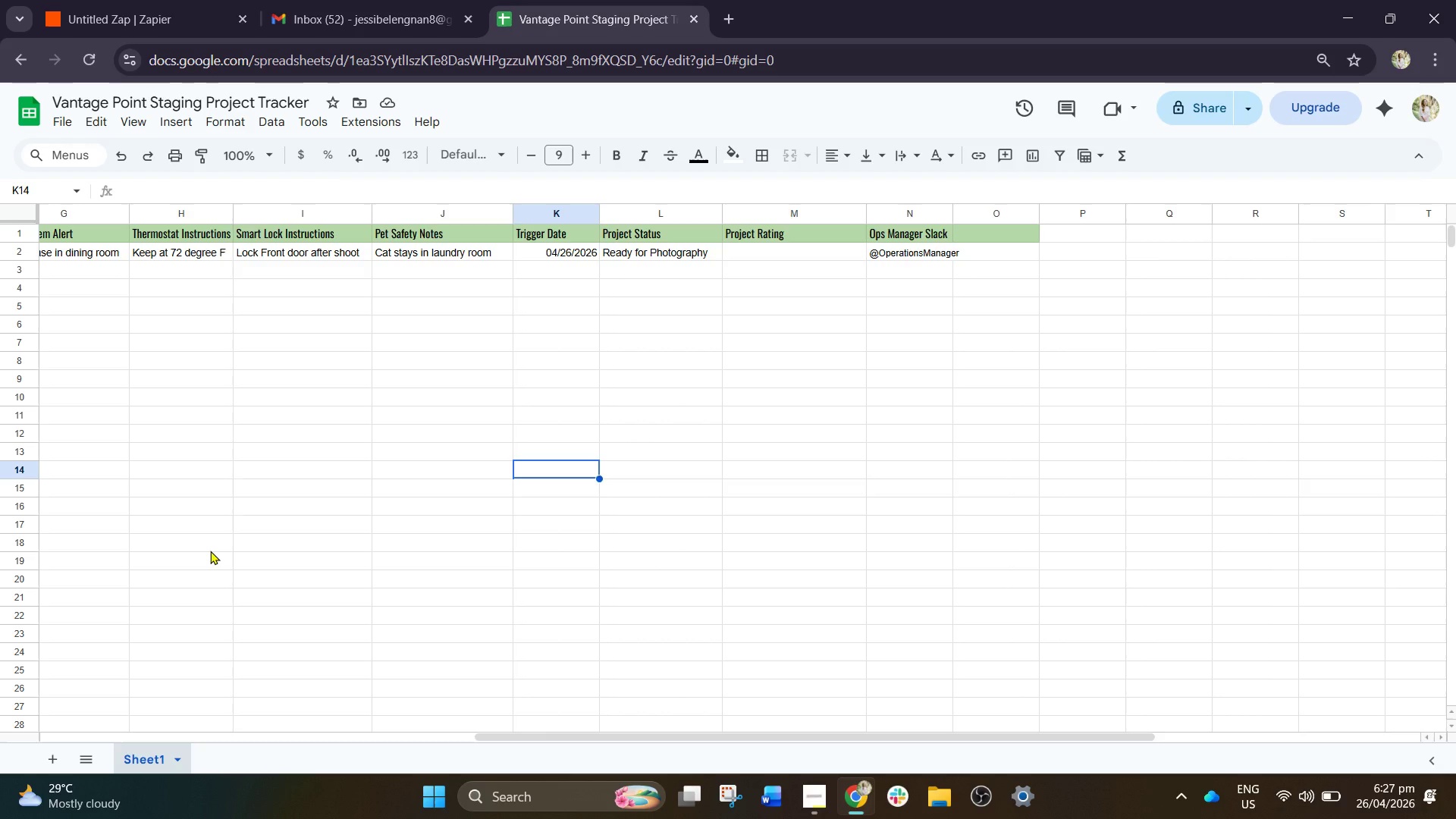 
wait(15.84)
 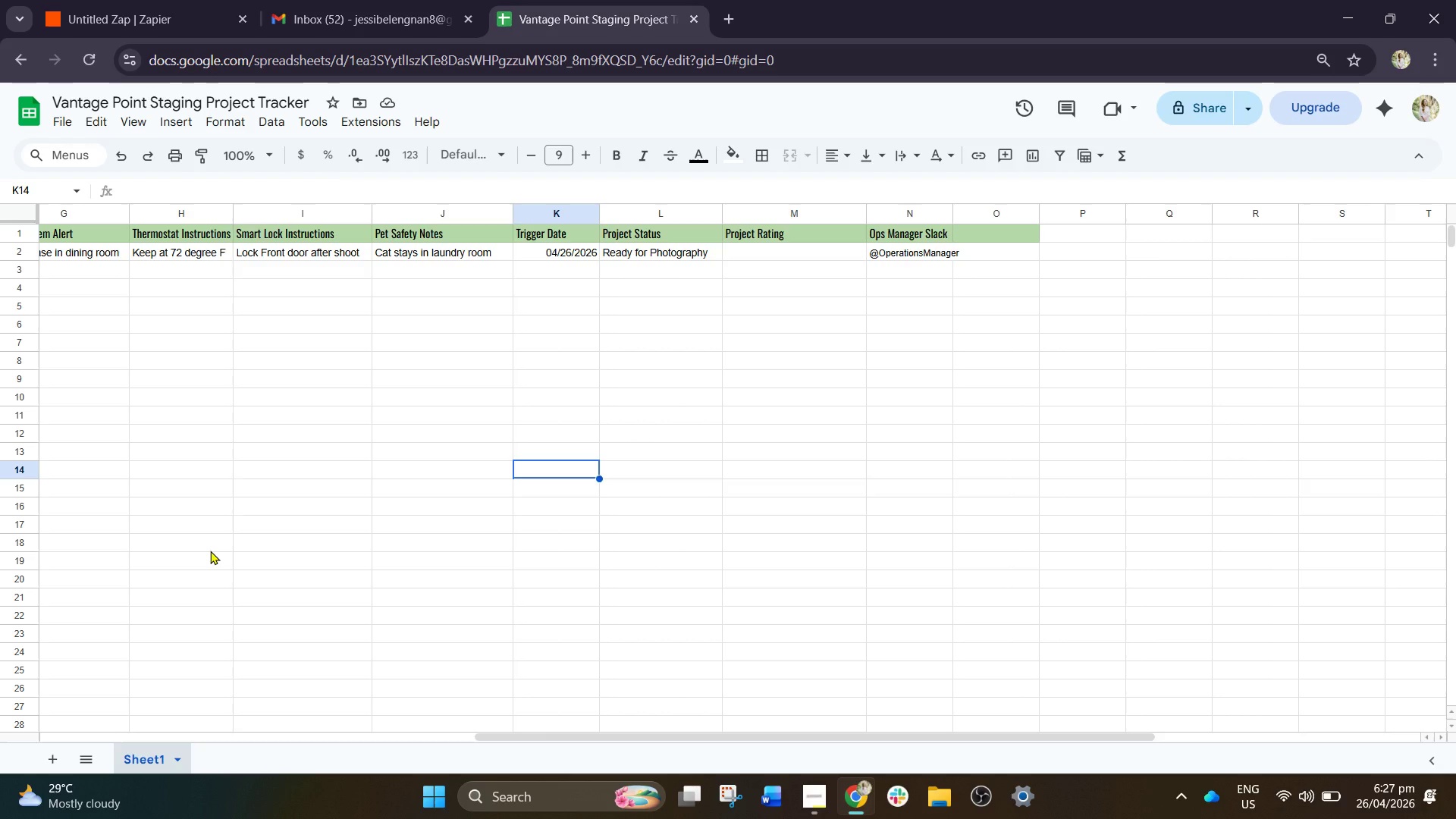 
left_click([1225, 433])
 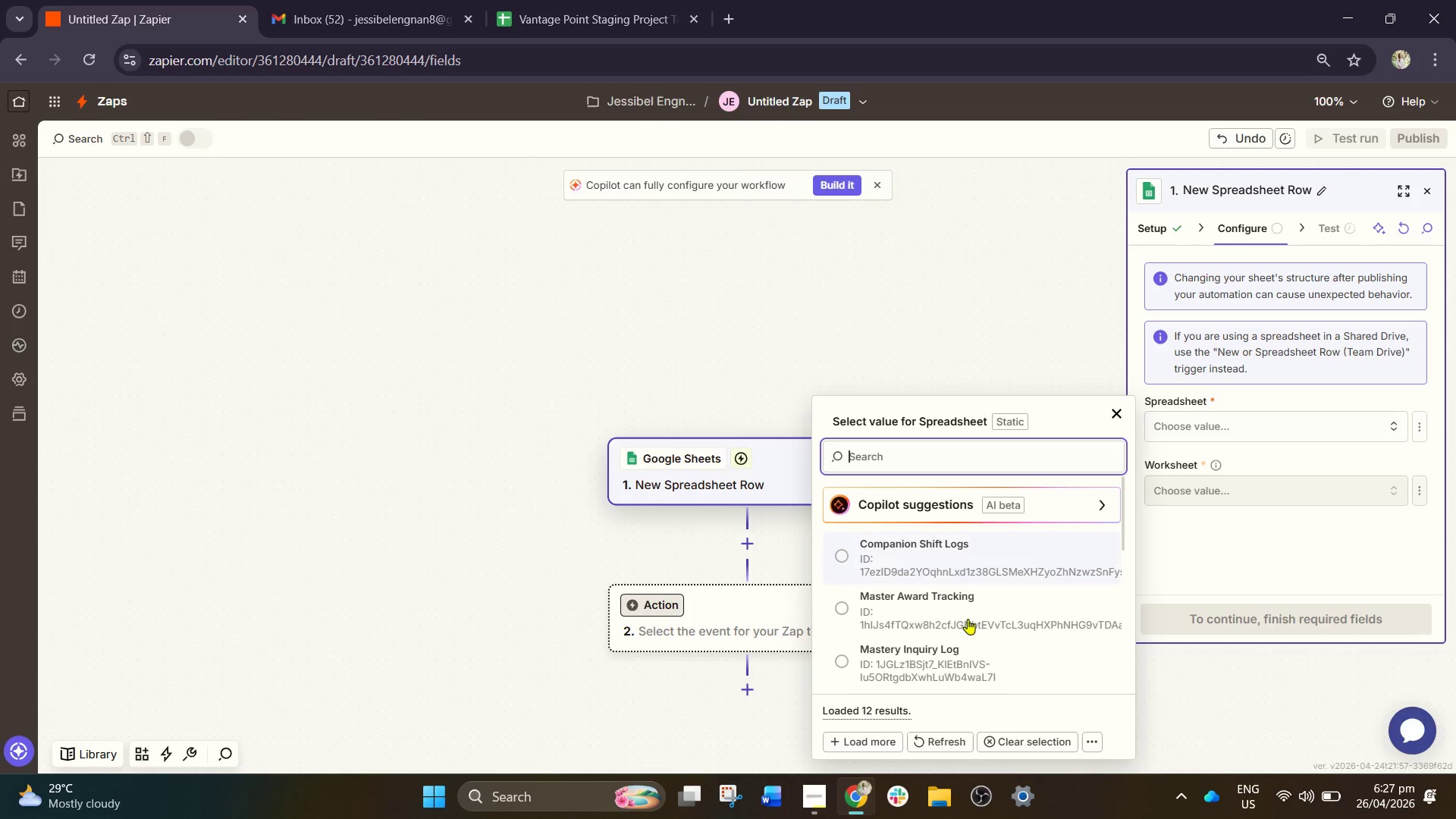 
left_click([957, 742])
 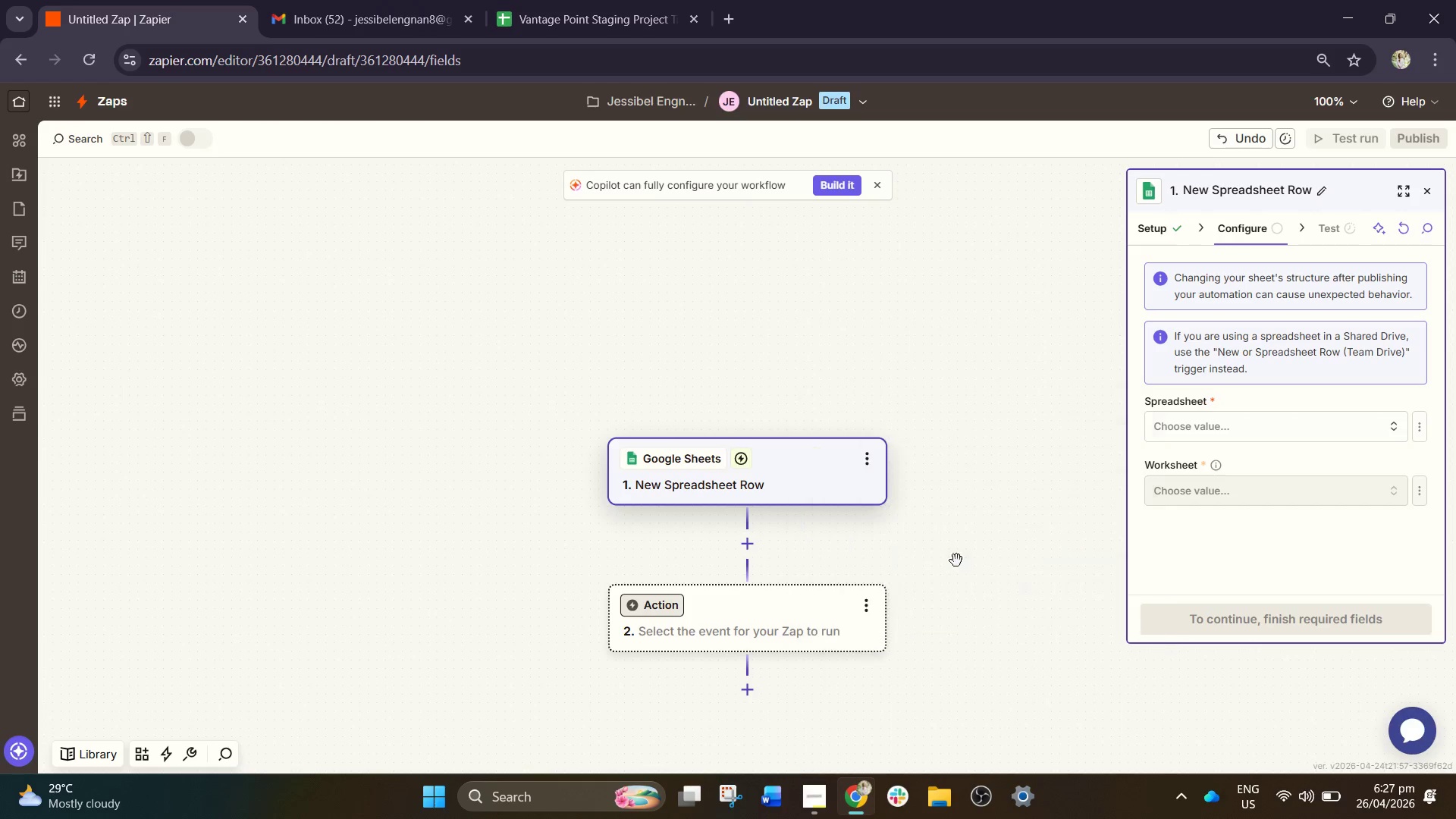 
left_click([1239, 483])
 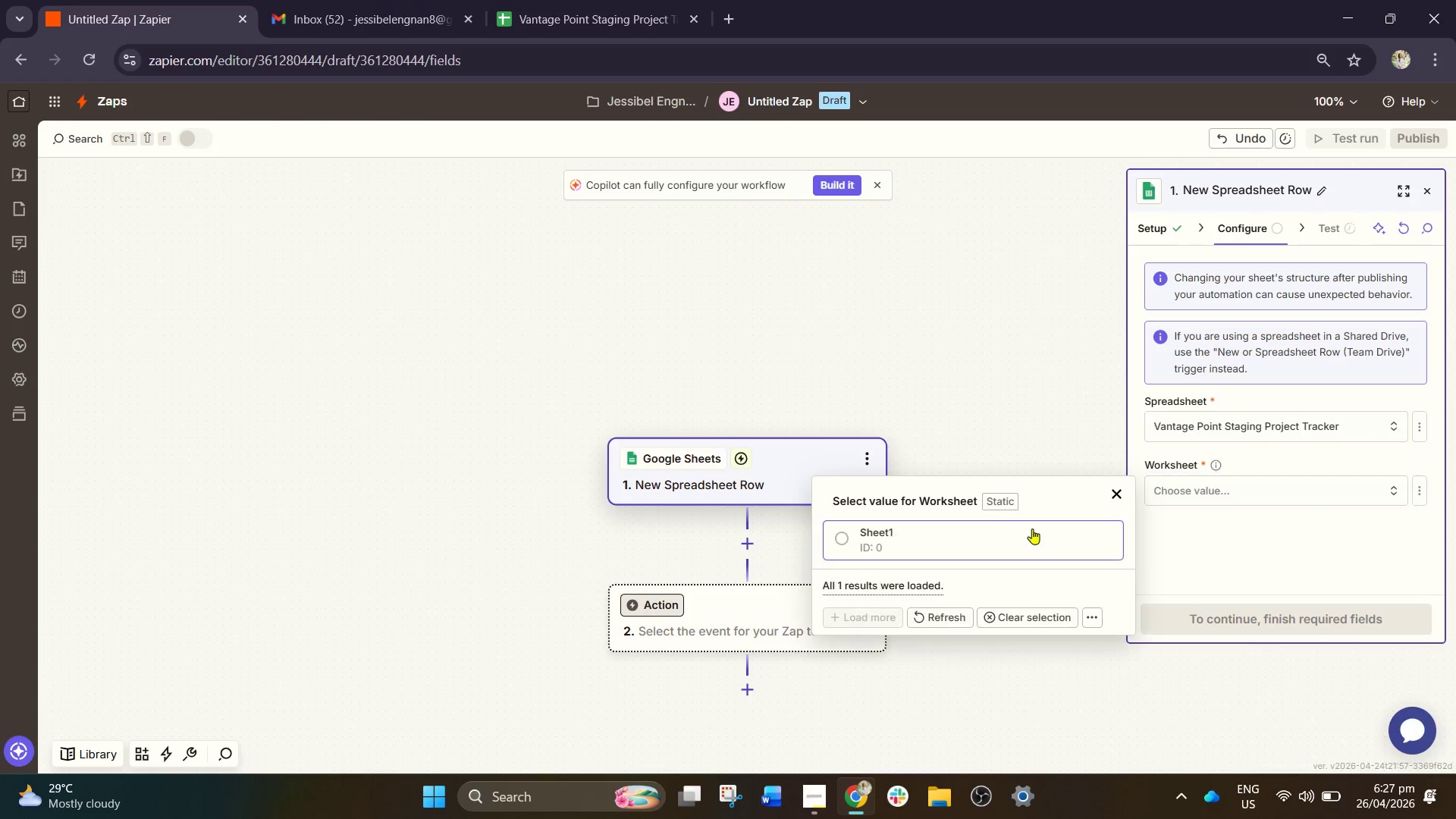 
left_click([973, 552])
 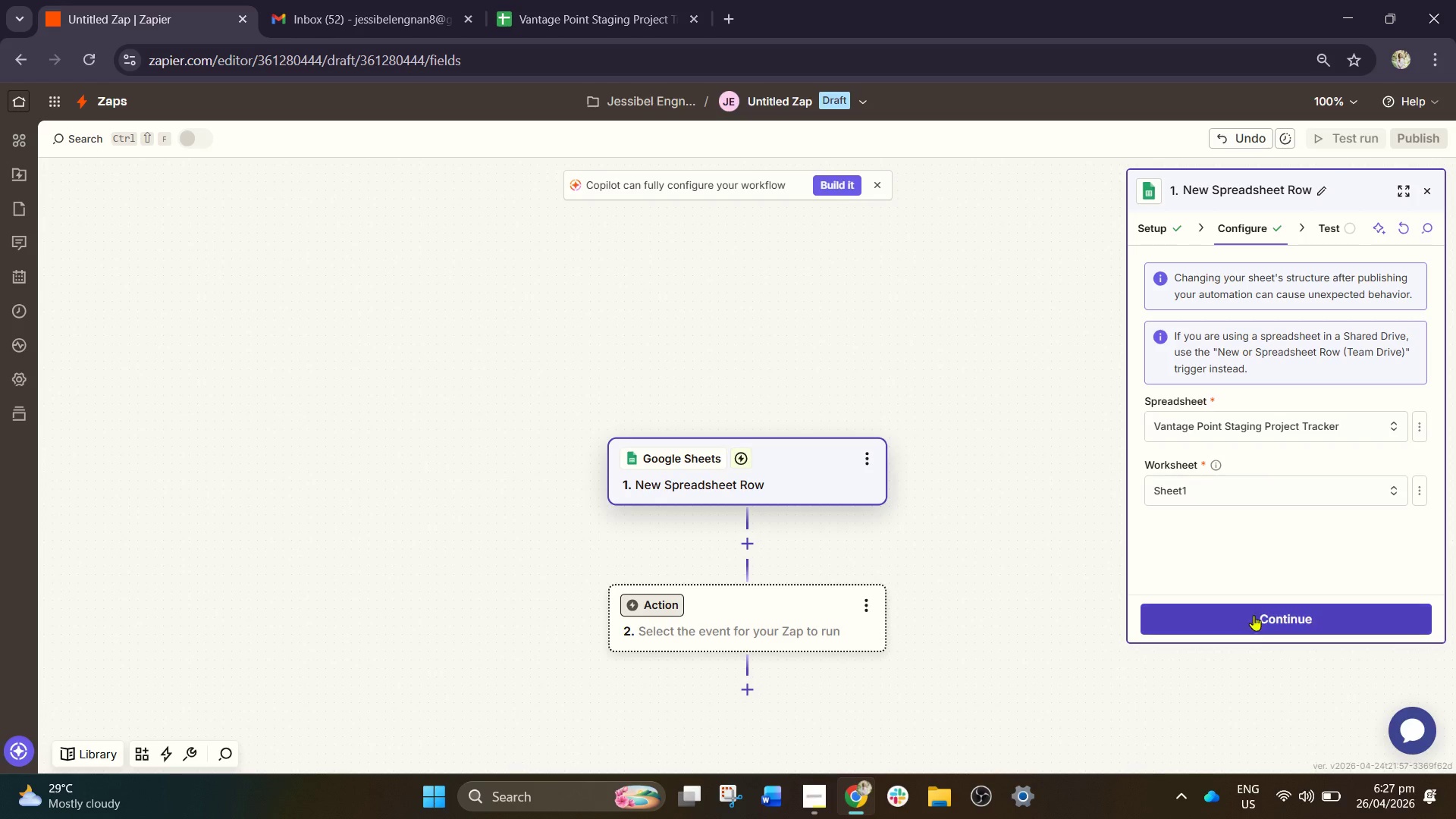 
left_click([1257, 622])
 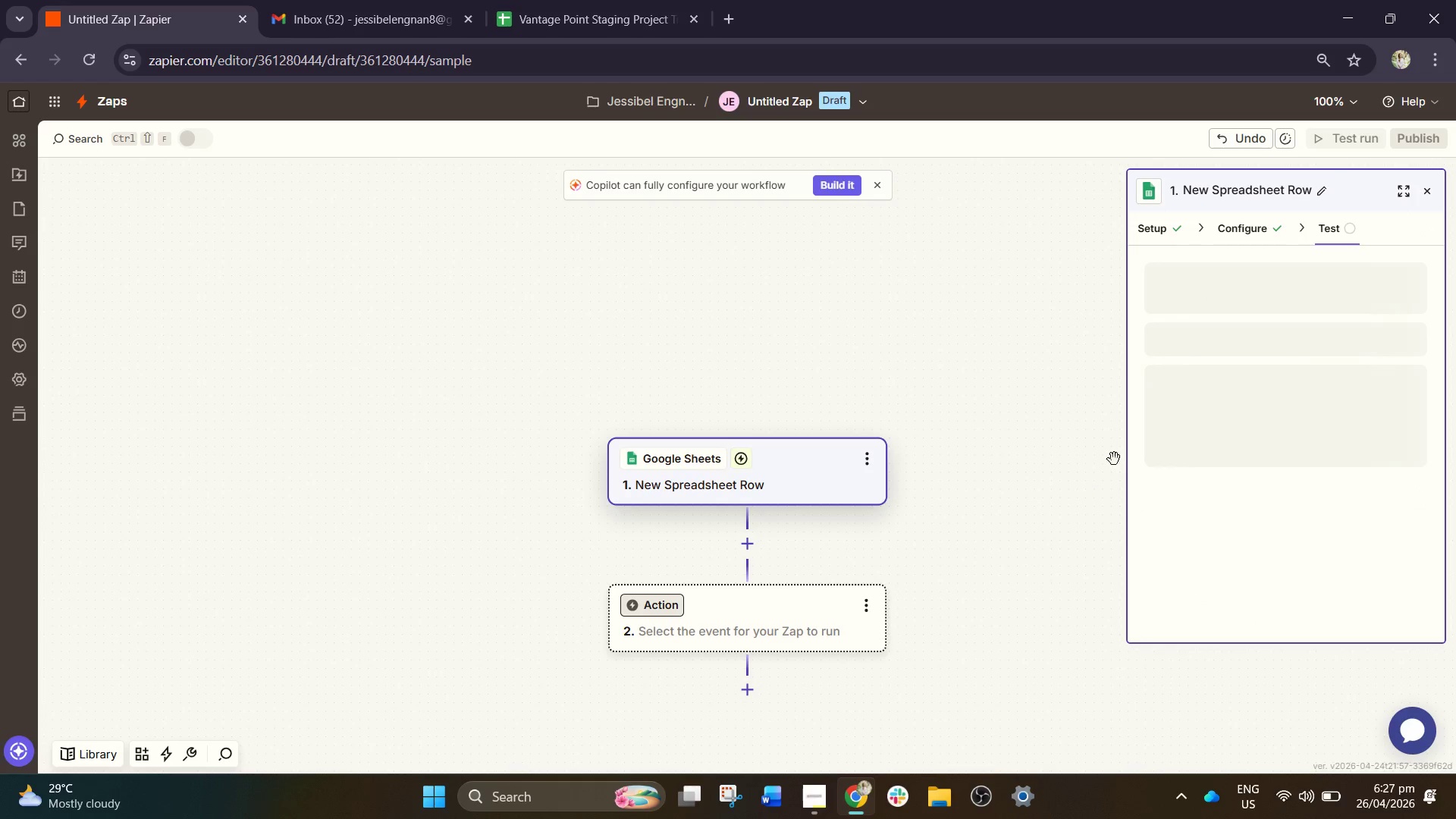 
mouse_move([1167, 396])
 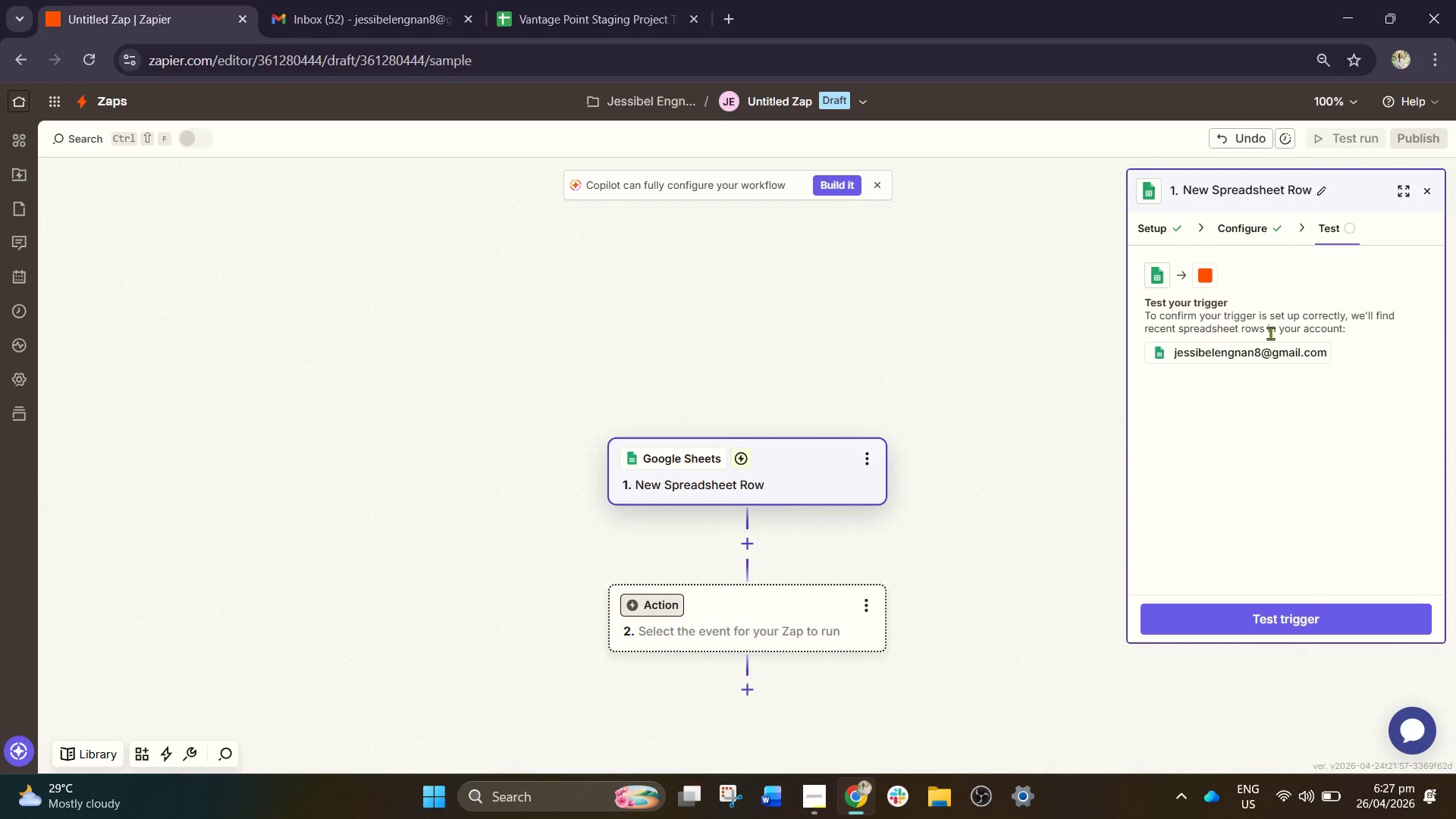 
left_click([1250, 239])
 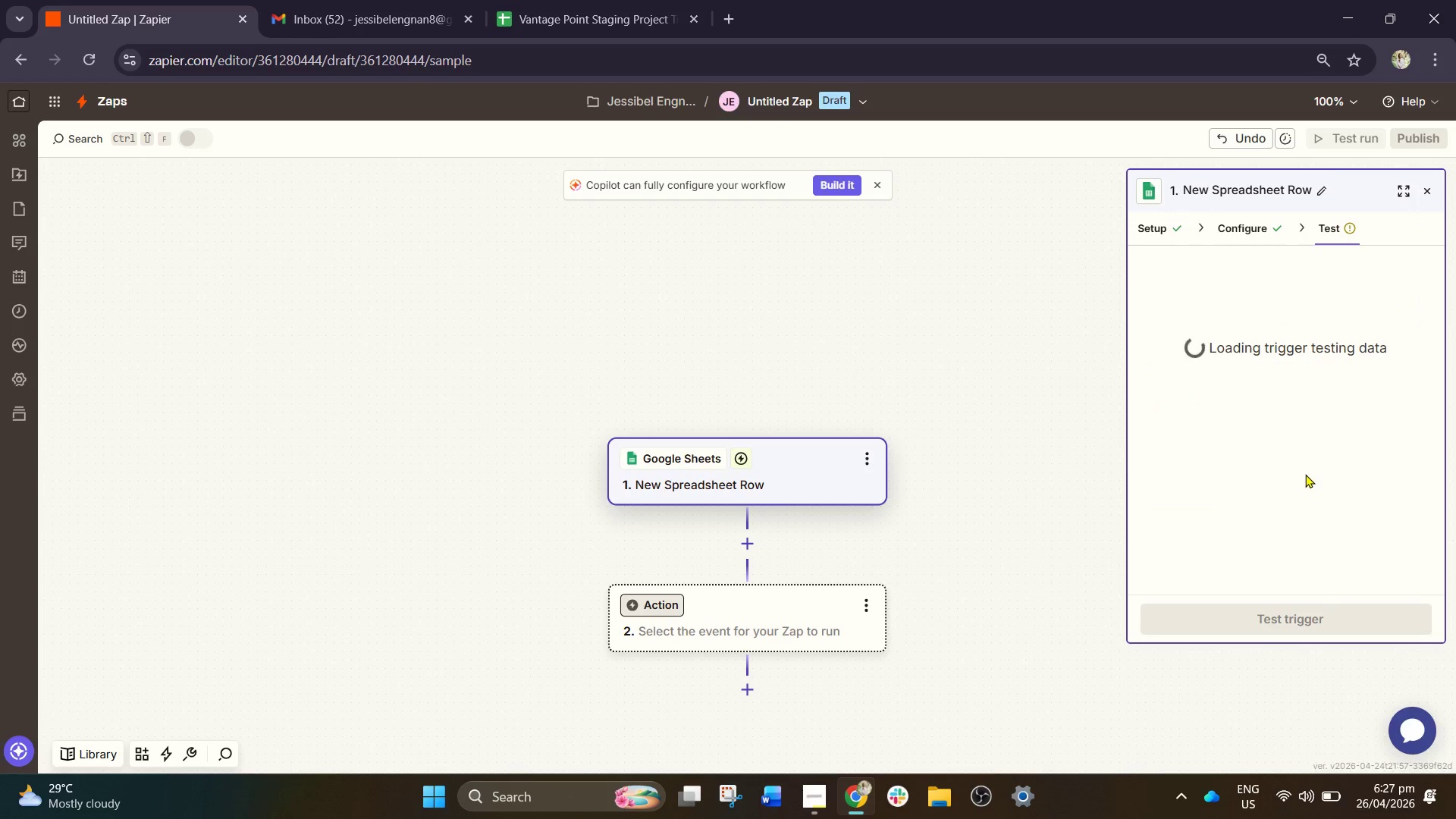 
wait(5.61)
 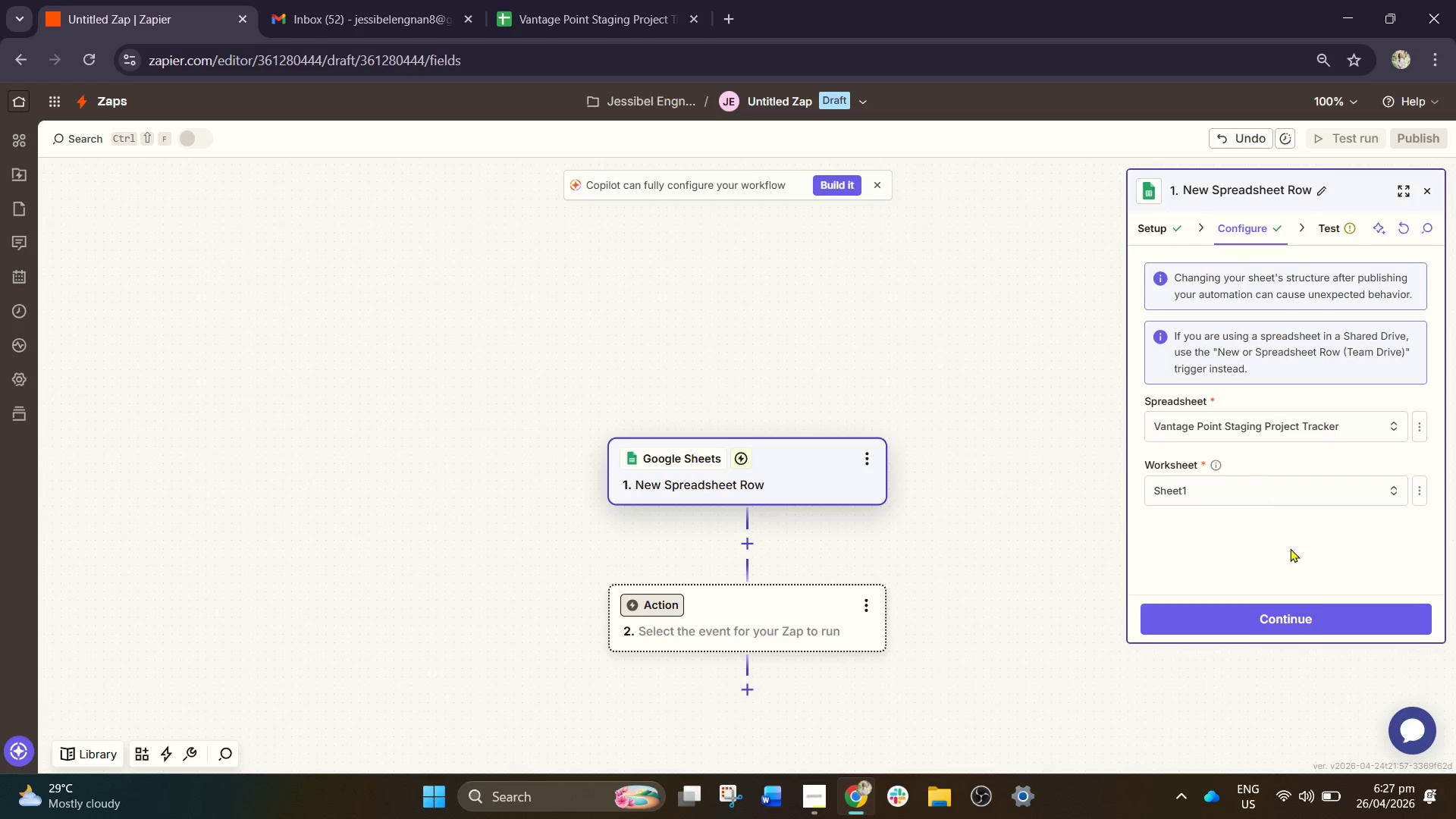 
left_click([1270, 617])
 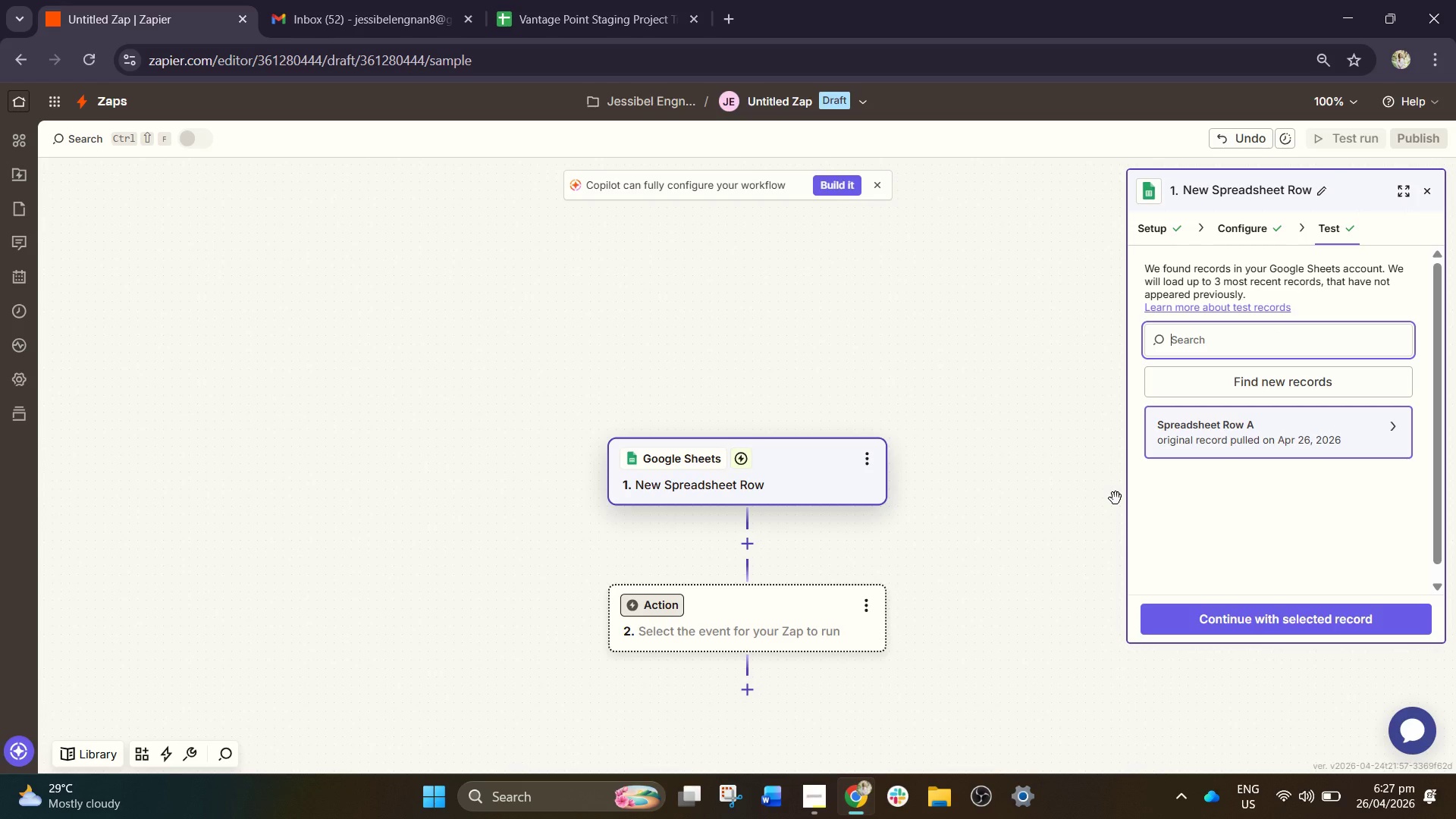 
wait(10.16)
 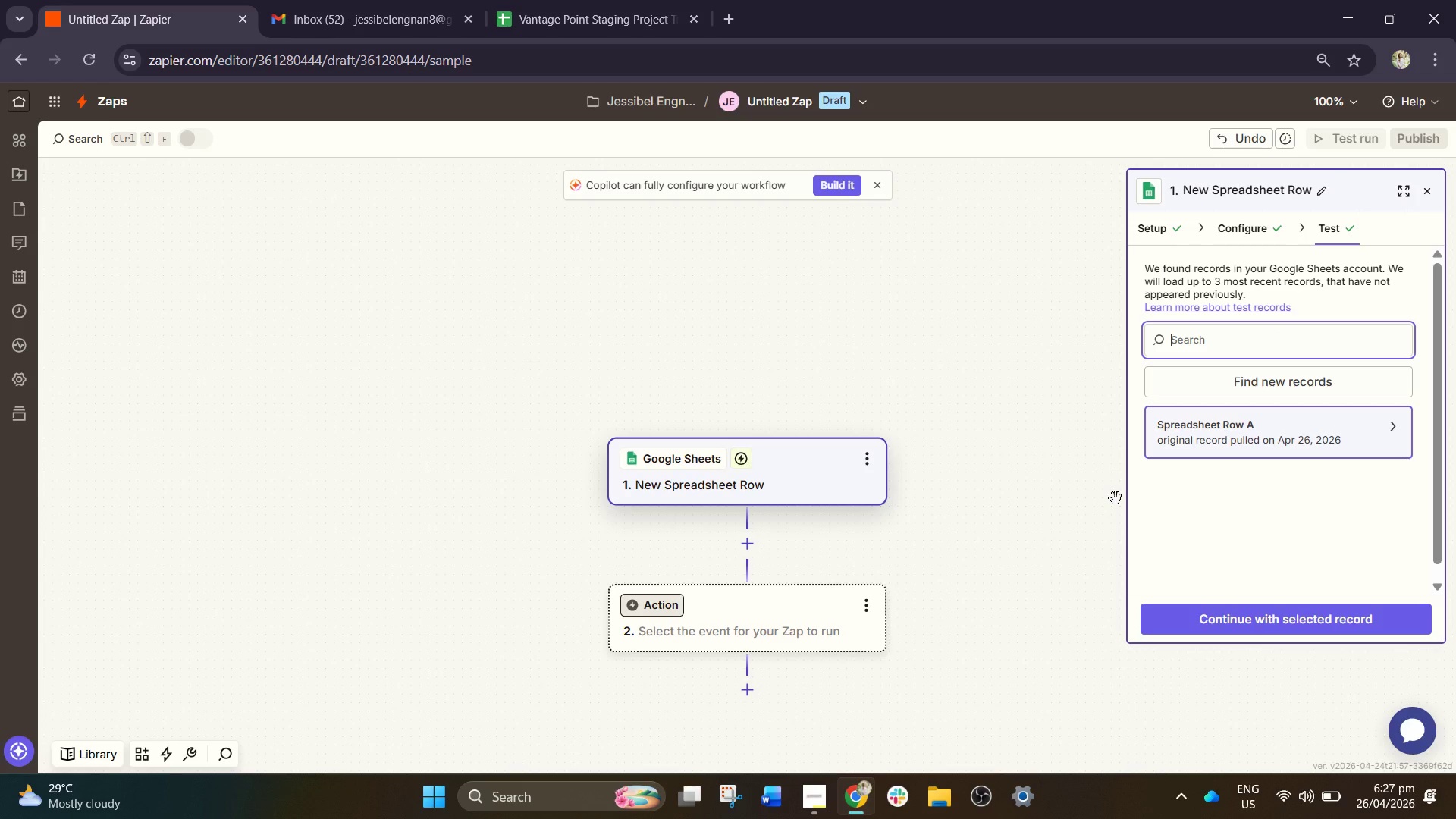 
left_click([1238, 441])
 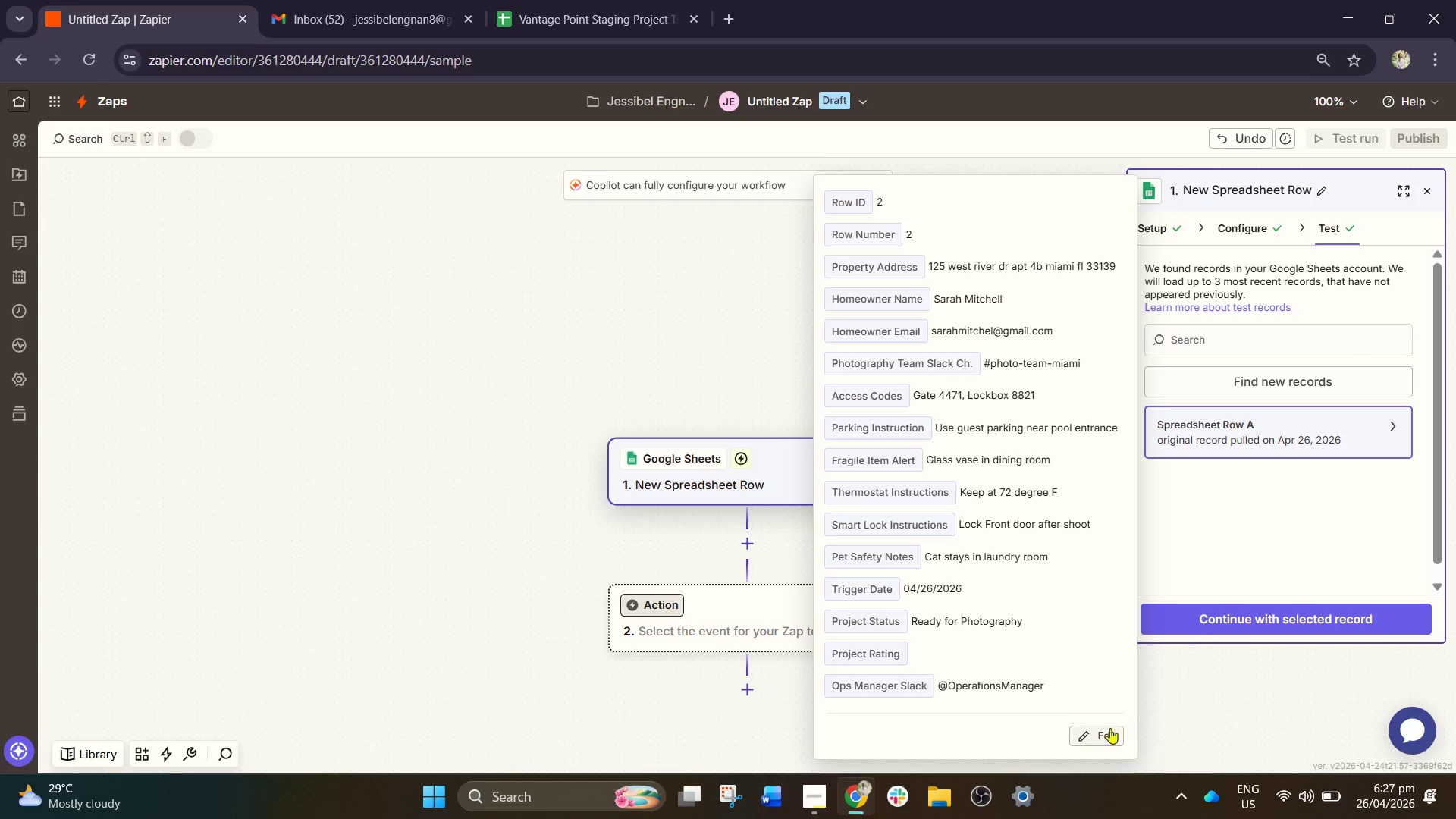 
left_click([1297, 480])
 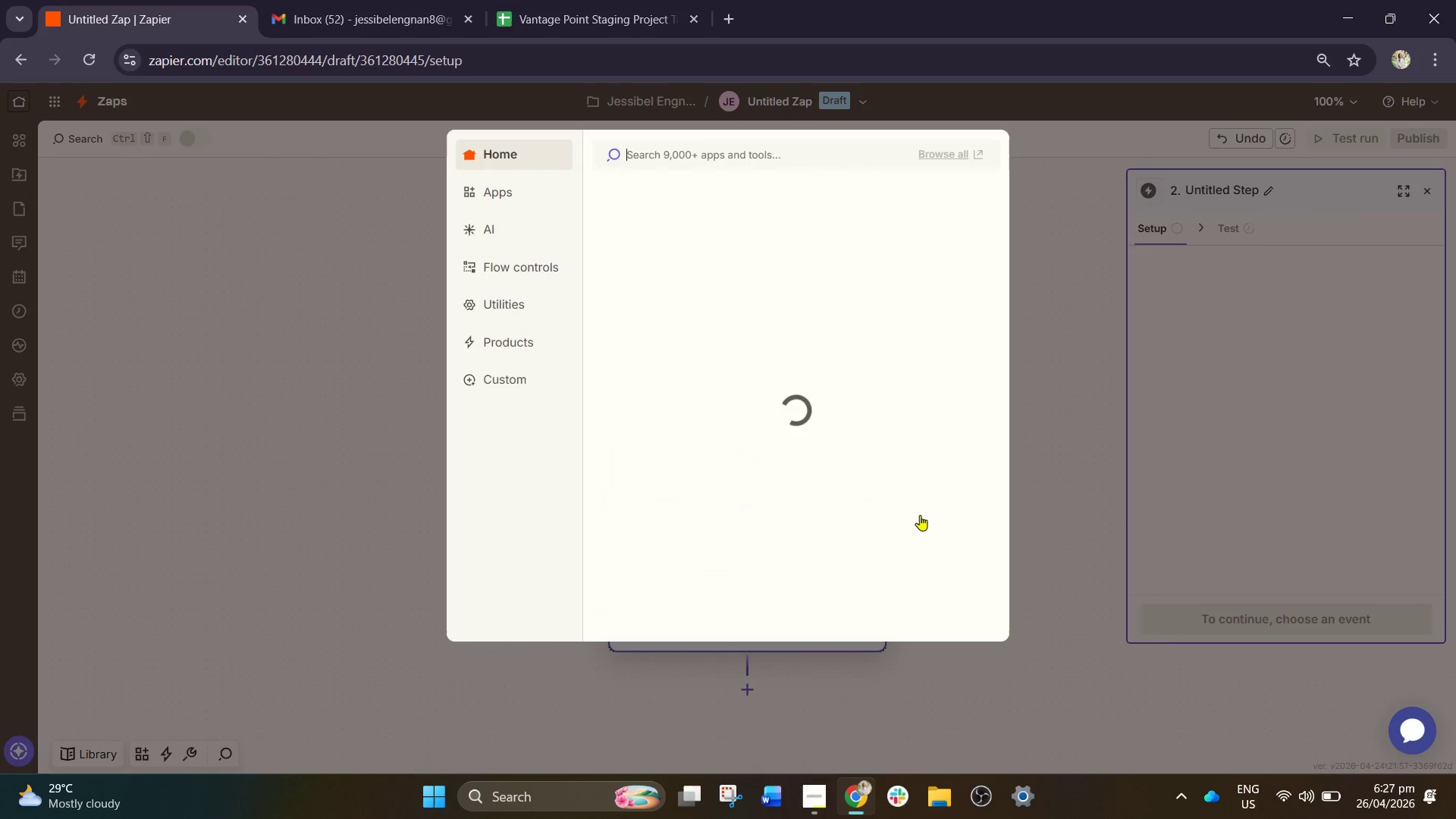 
left_click([858, 312])
 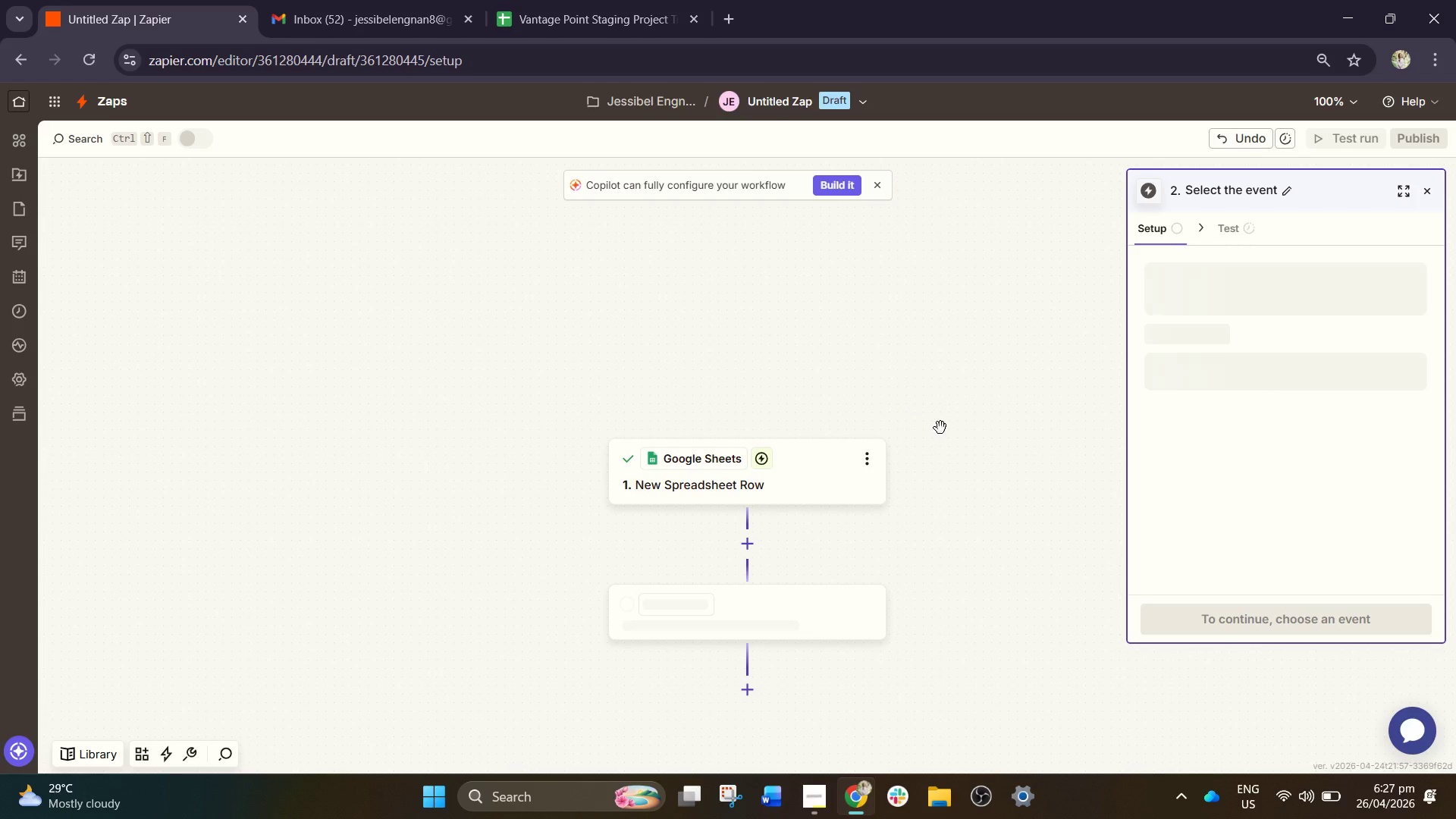 
left_click_drag(start_coordinate=[986, 443], to_coordinate=[1114, 279])
 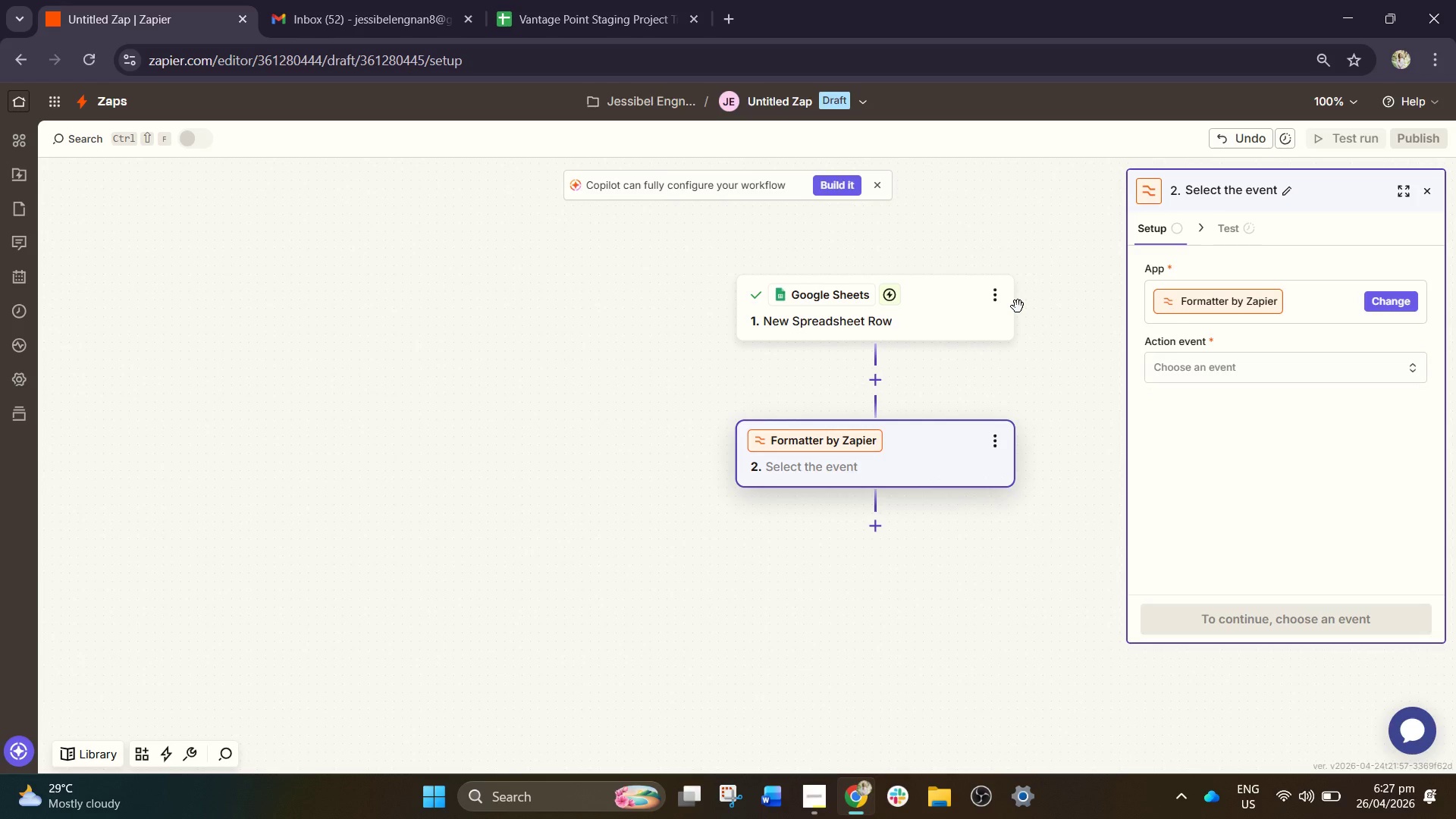 
wait(9.78)
 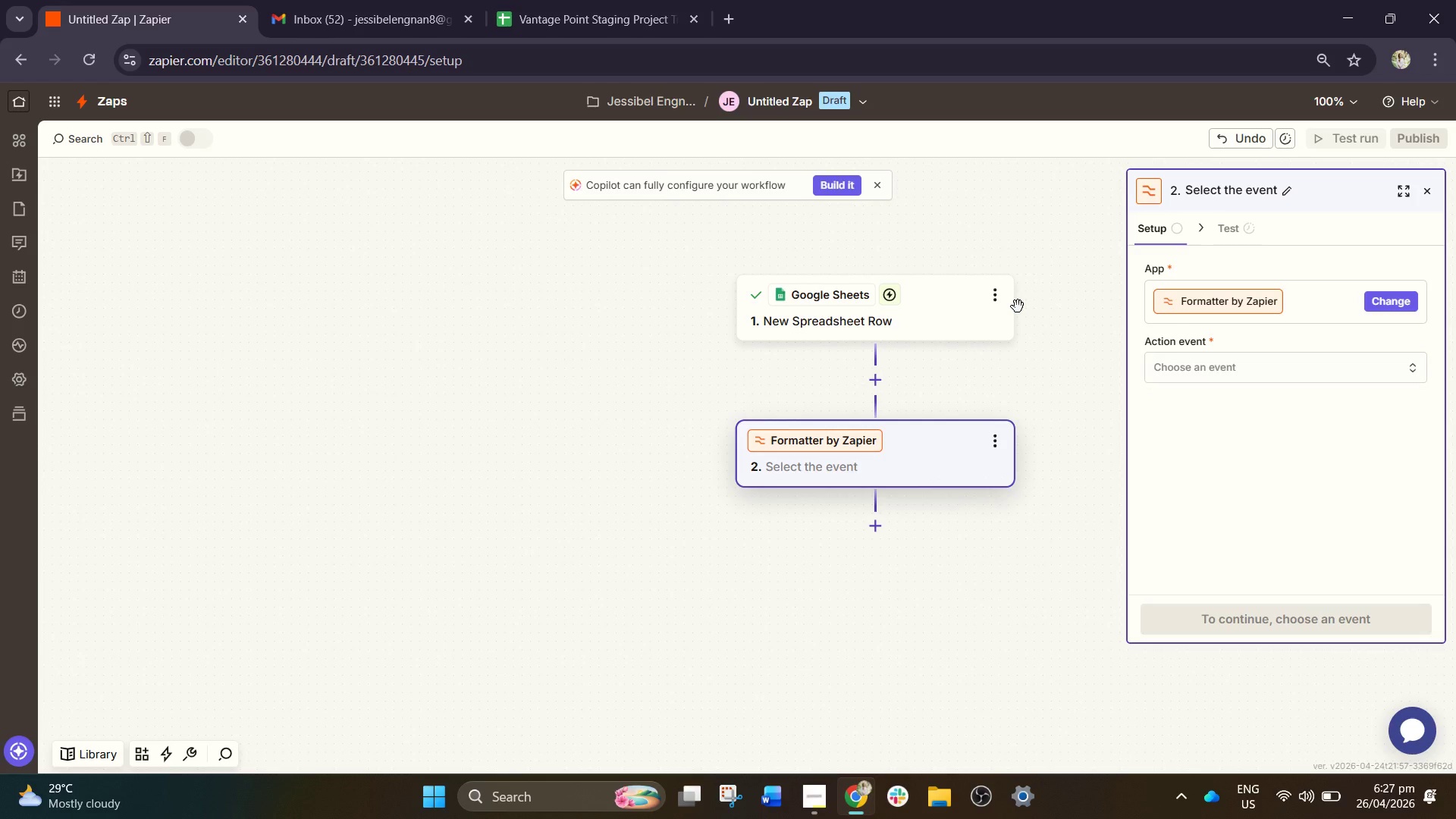 
left_click([1304, 636])
 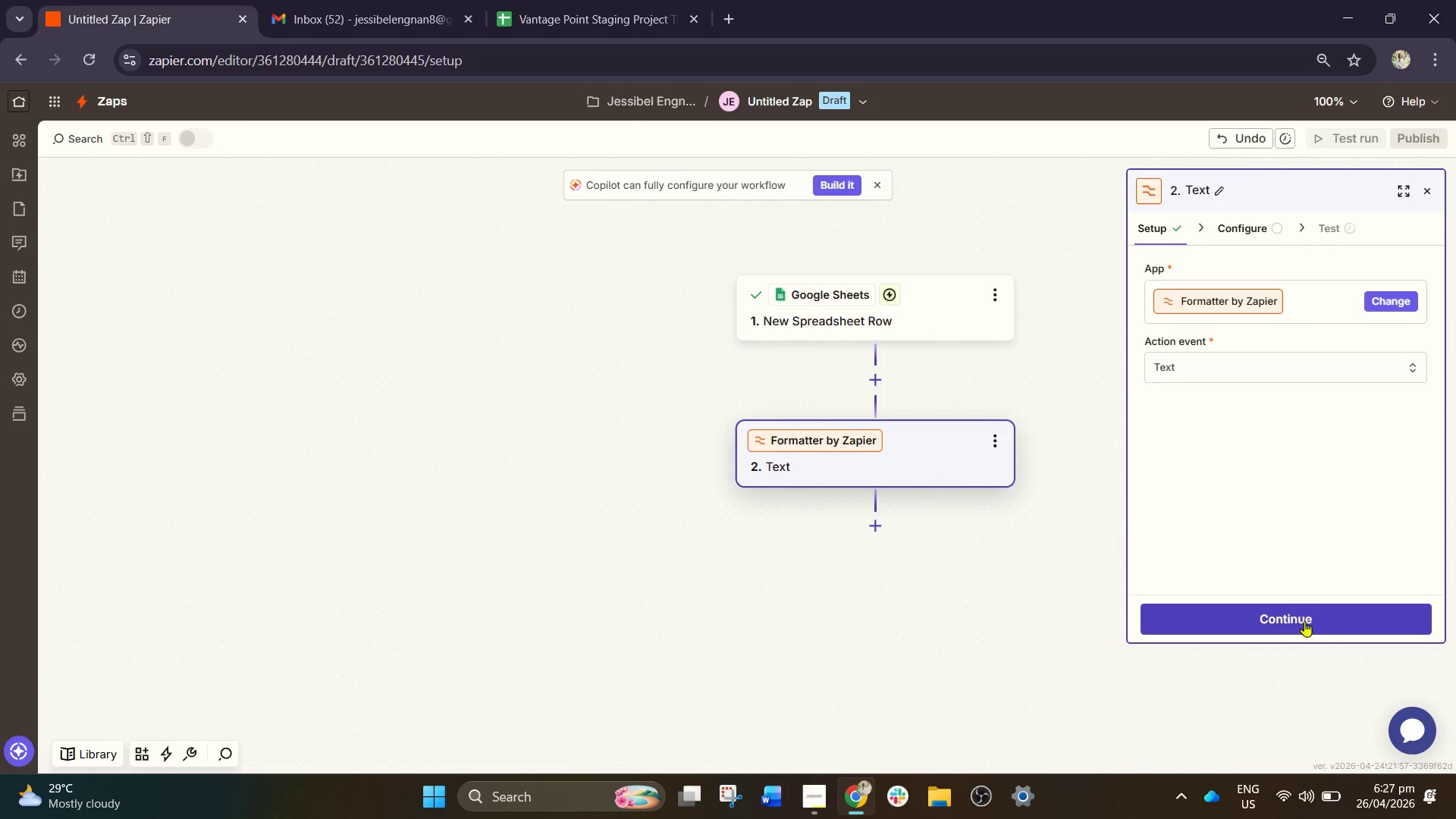 
left_click([1304, 619])
 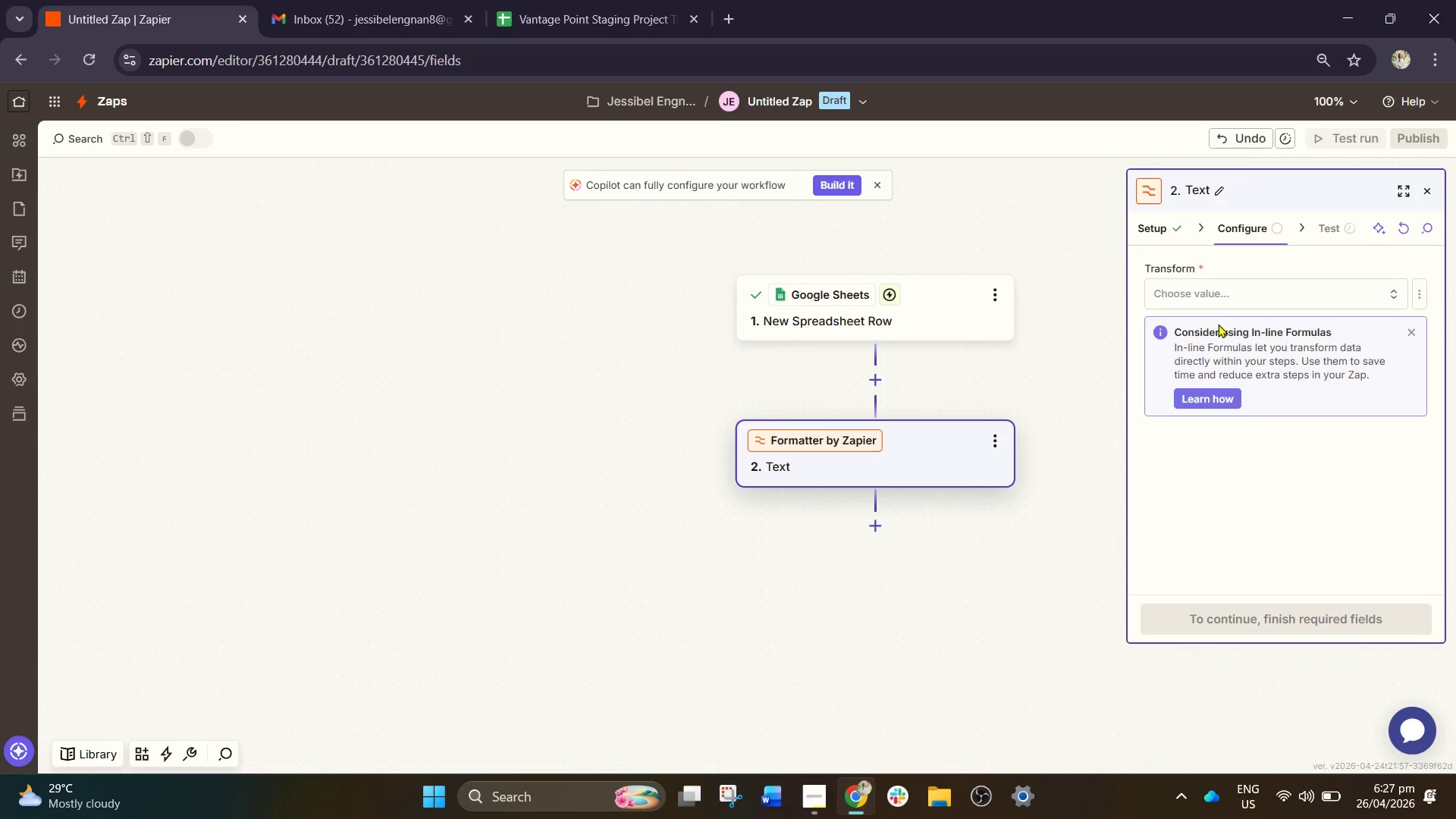 
left_click([1211, 302])
 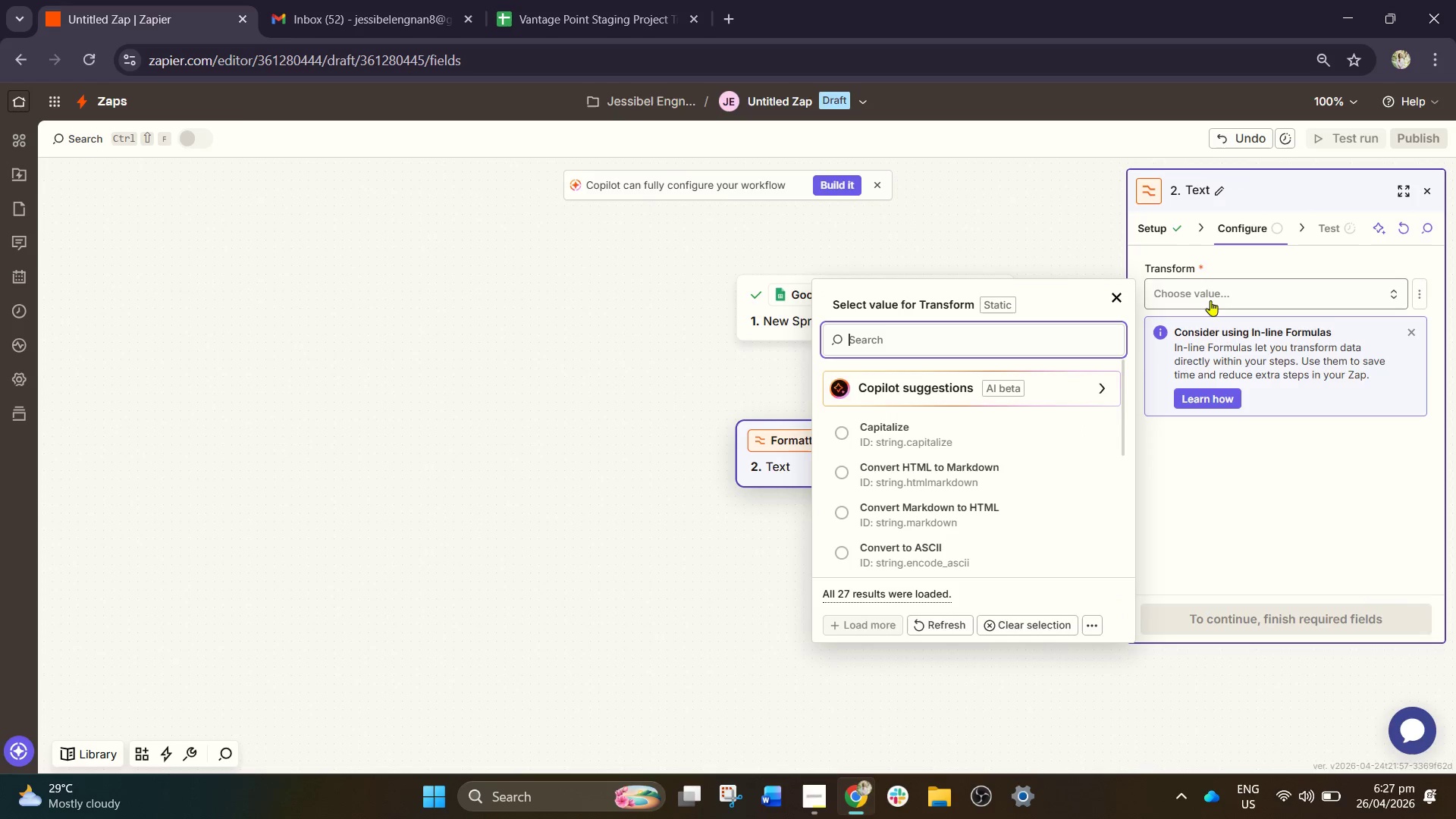 
type(ca)
 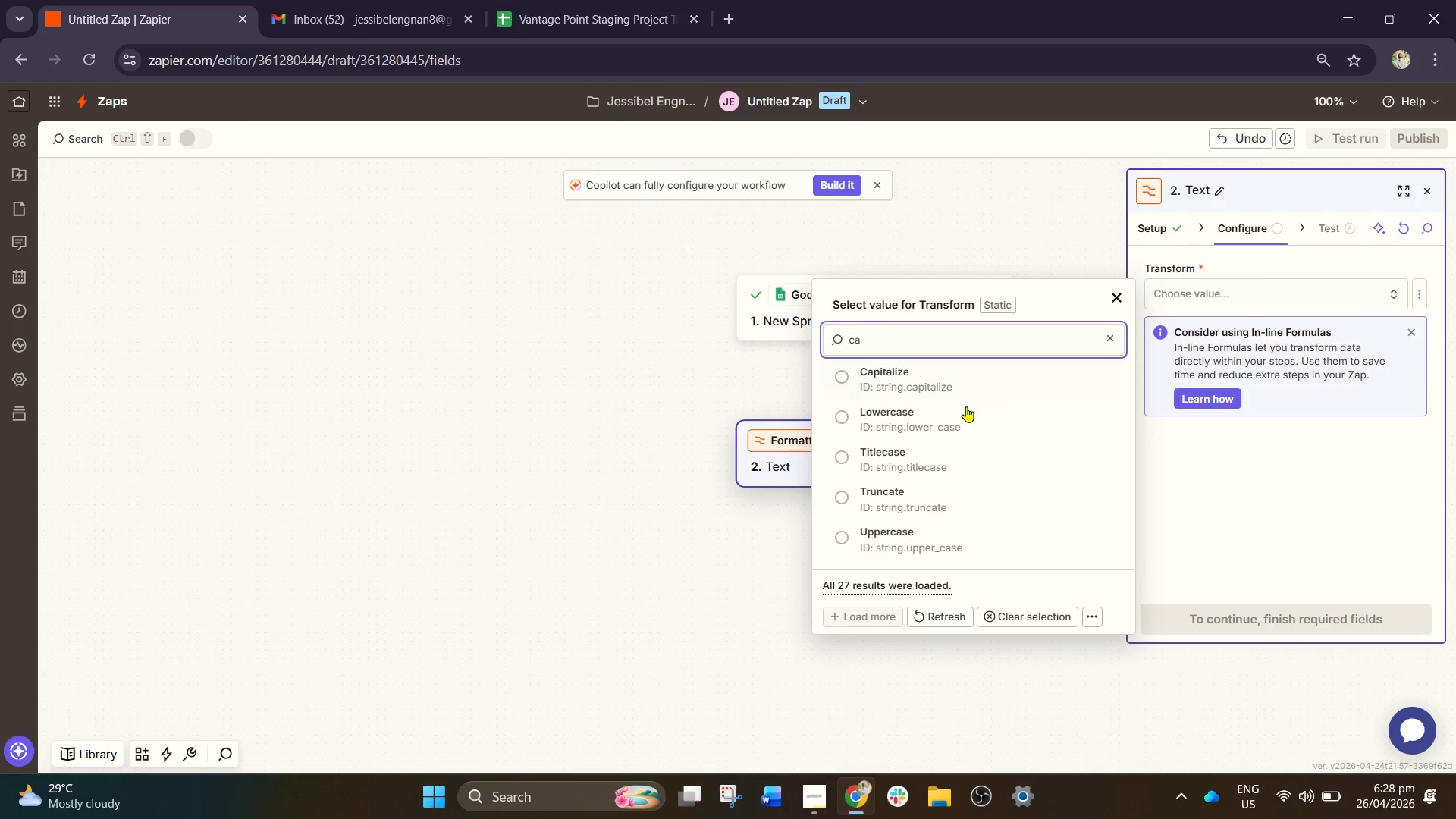 
left_click([987, 380])
 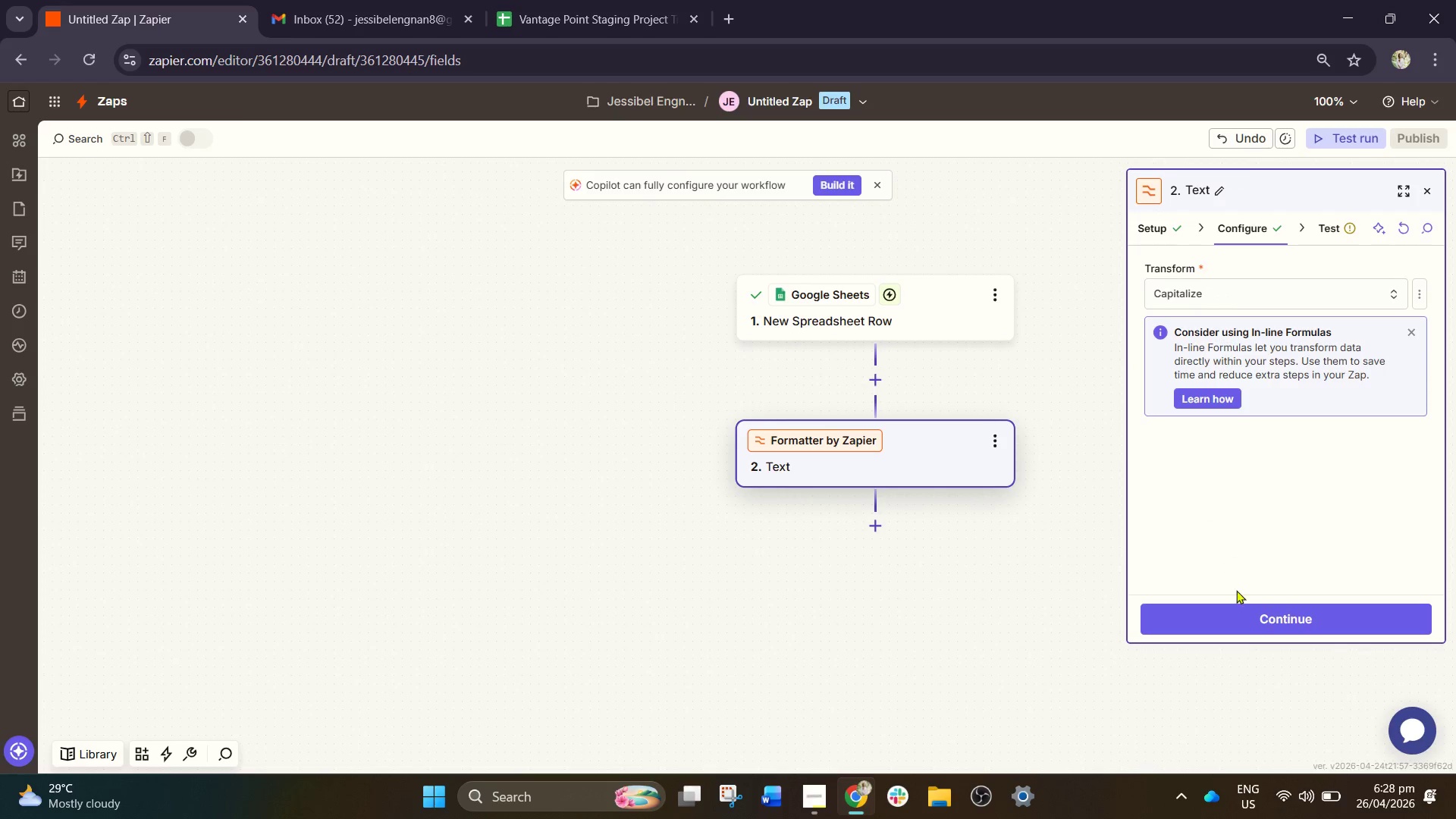 
left_click([1257, 626])
 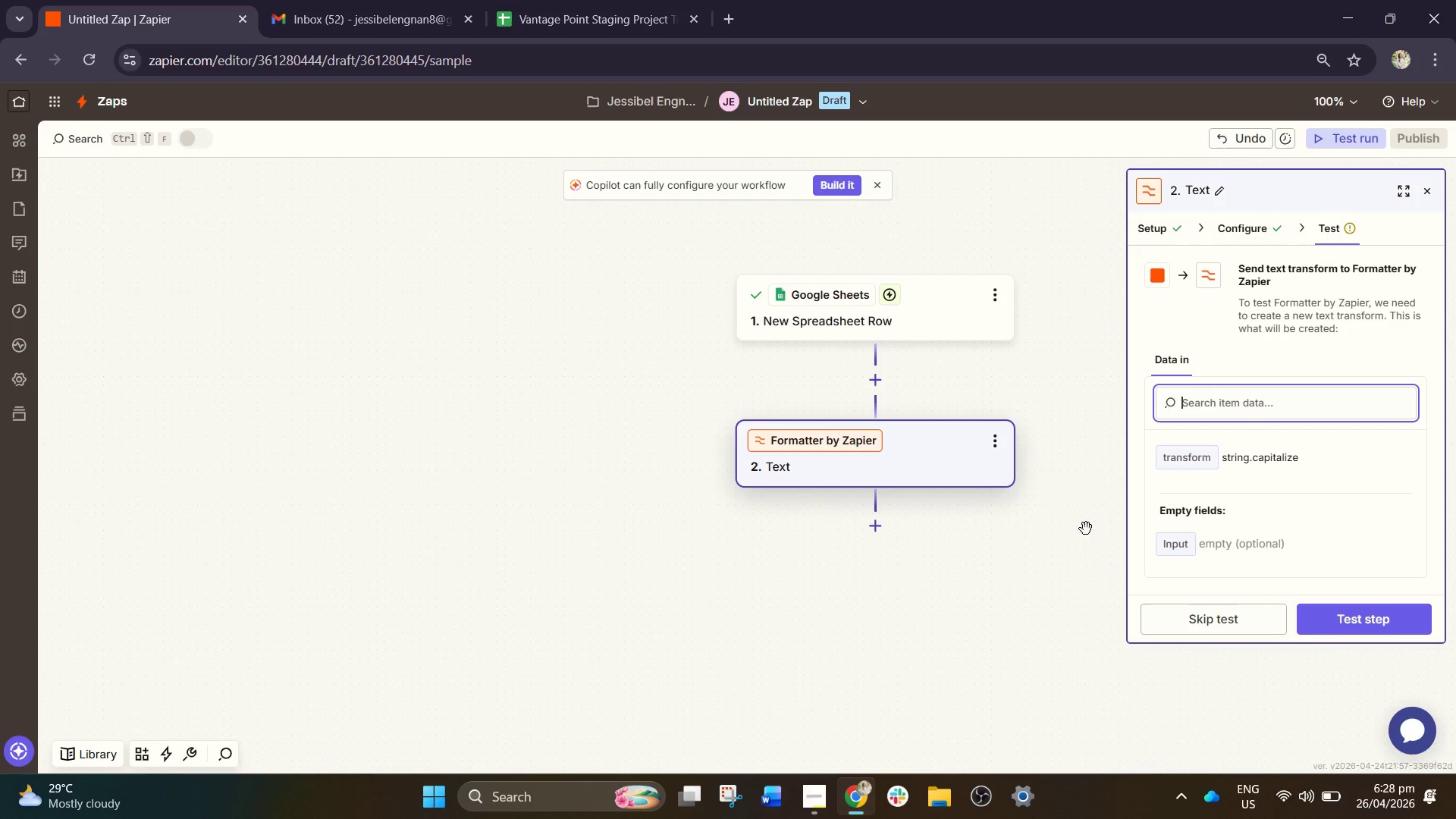 
left_click_drag(start_coordinate=[1078, 539], to_coordinate=[1086, 472])
 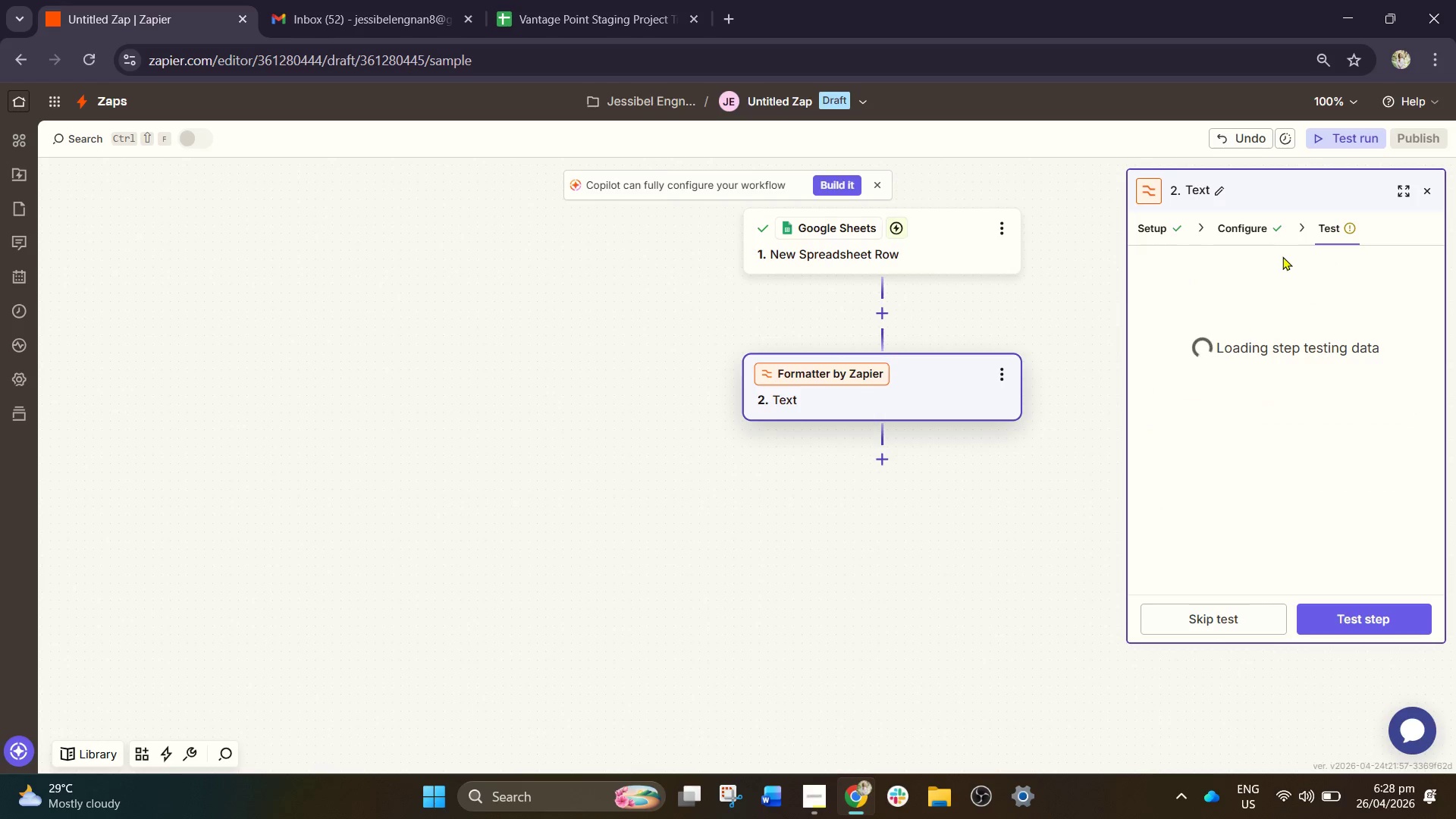 
left_click([1246, 230])
 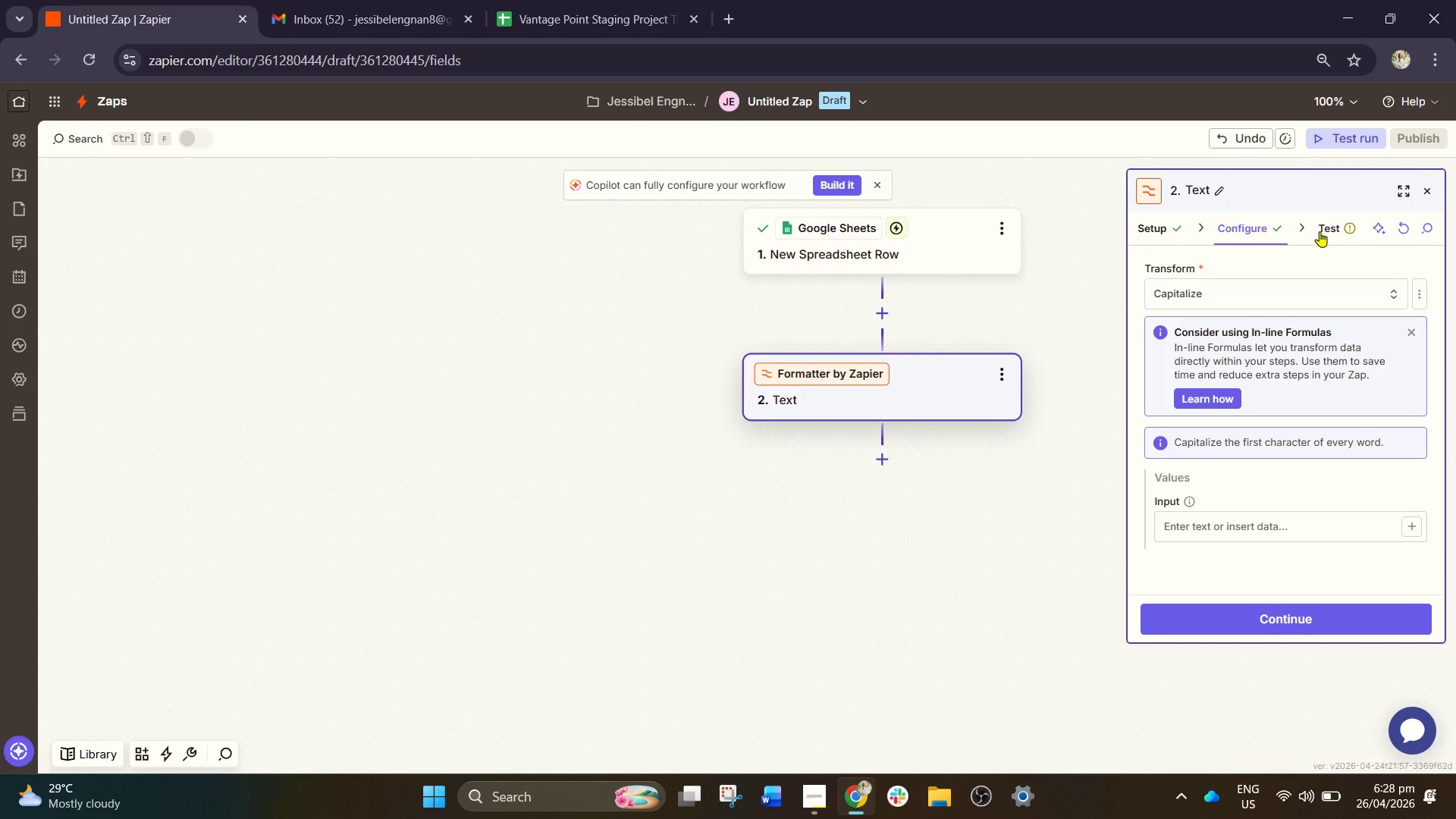 
left_click([1329, 230])
 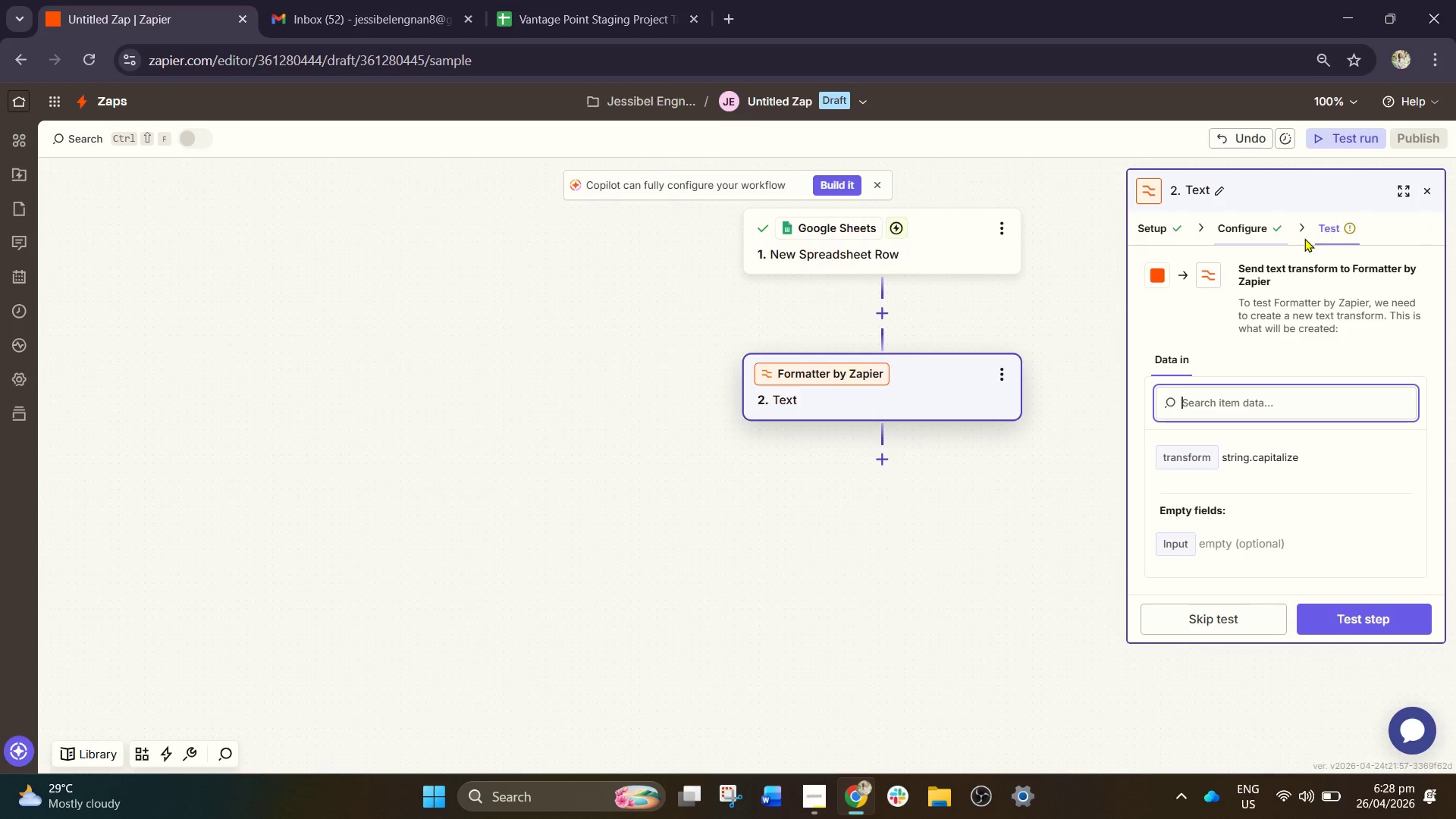 
left_click([1266, 228])
 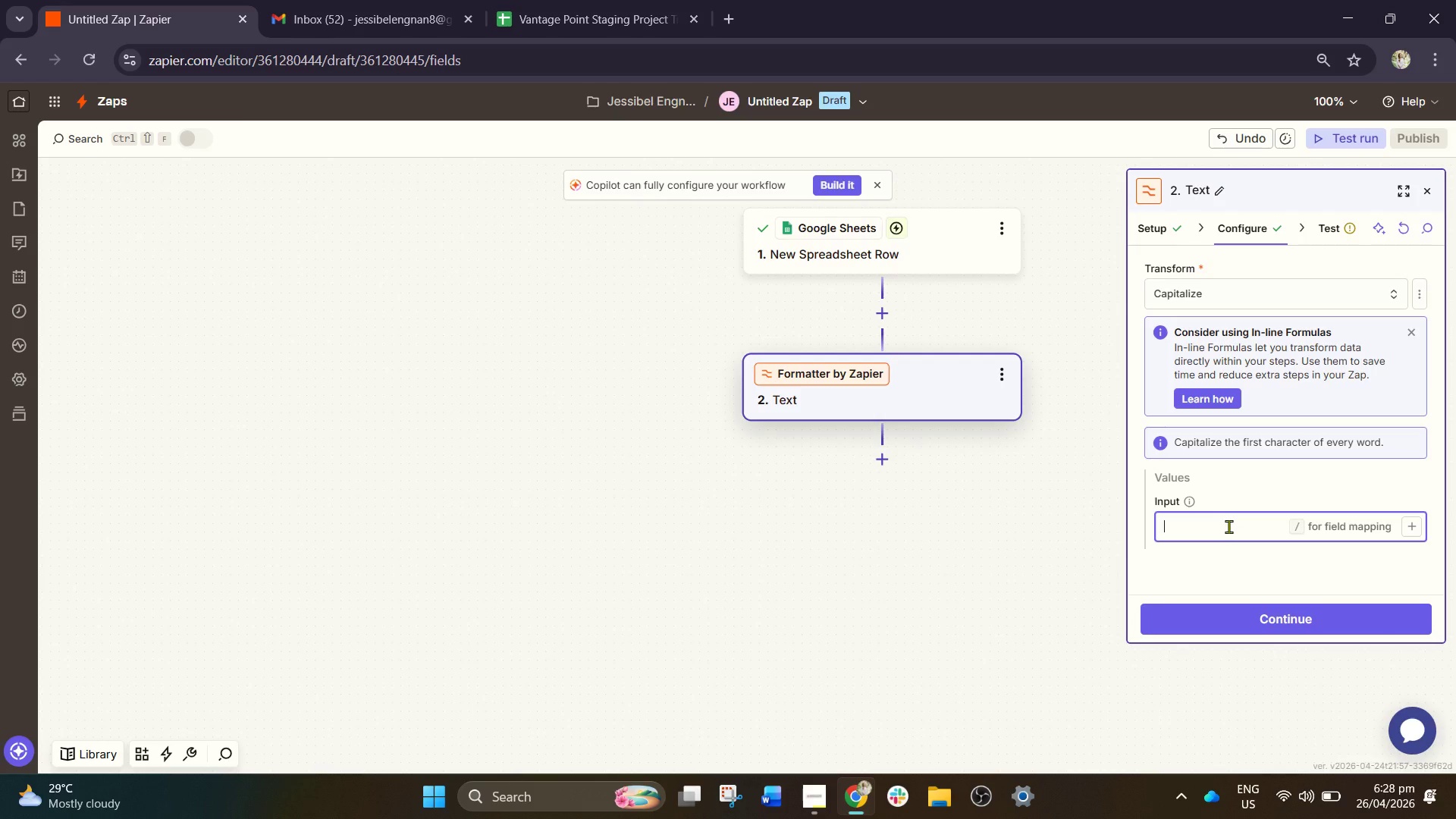 
wait(10.42)
 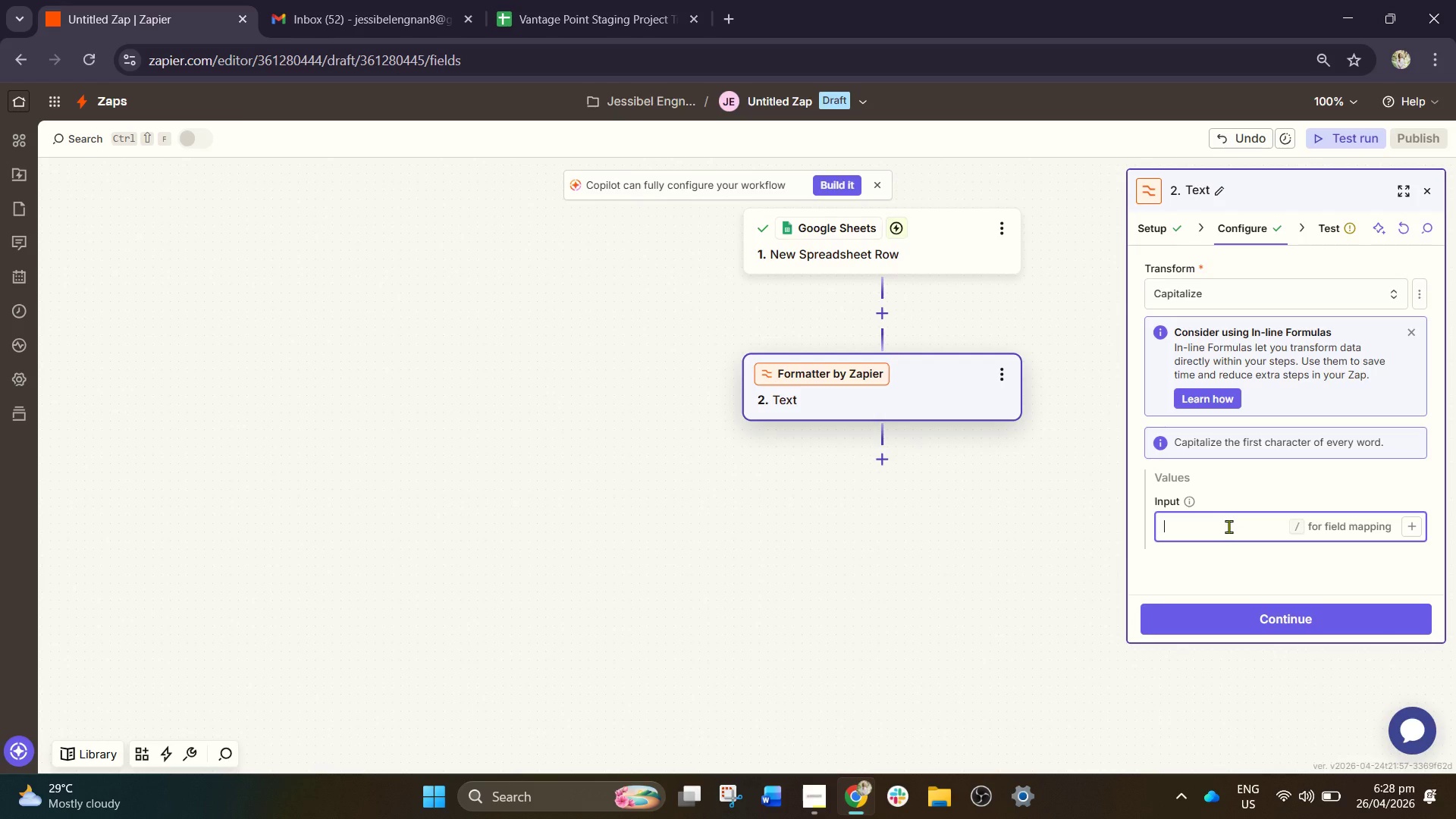 
key(Slash)
 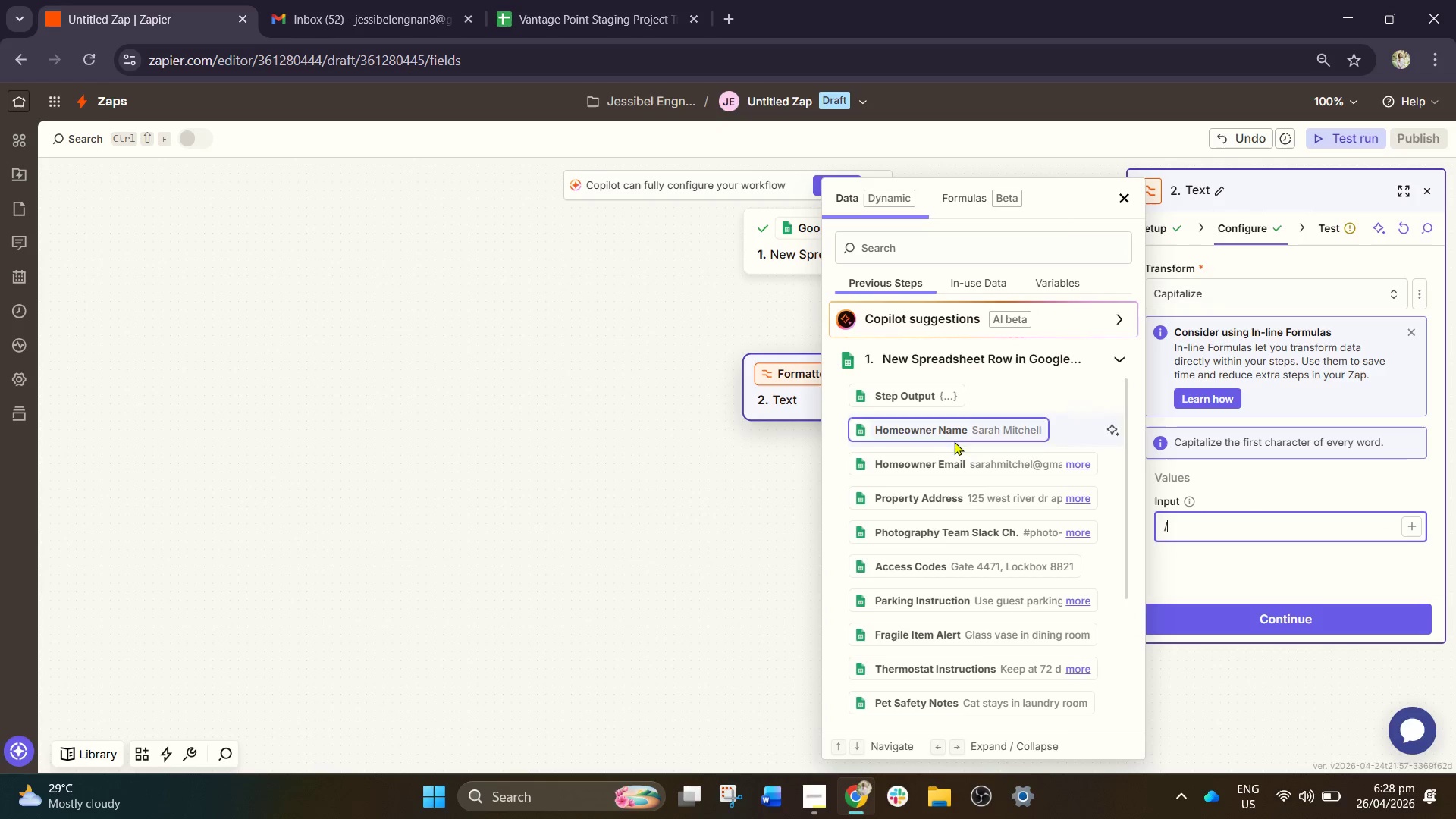 
left_click([962, 502])
 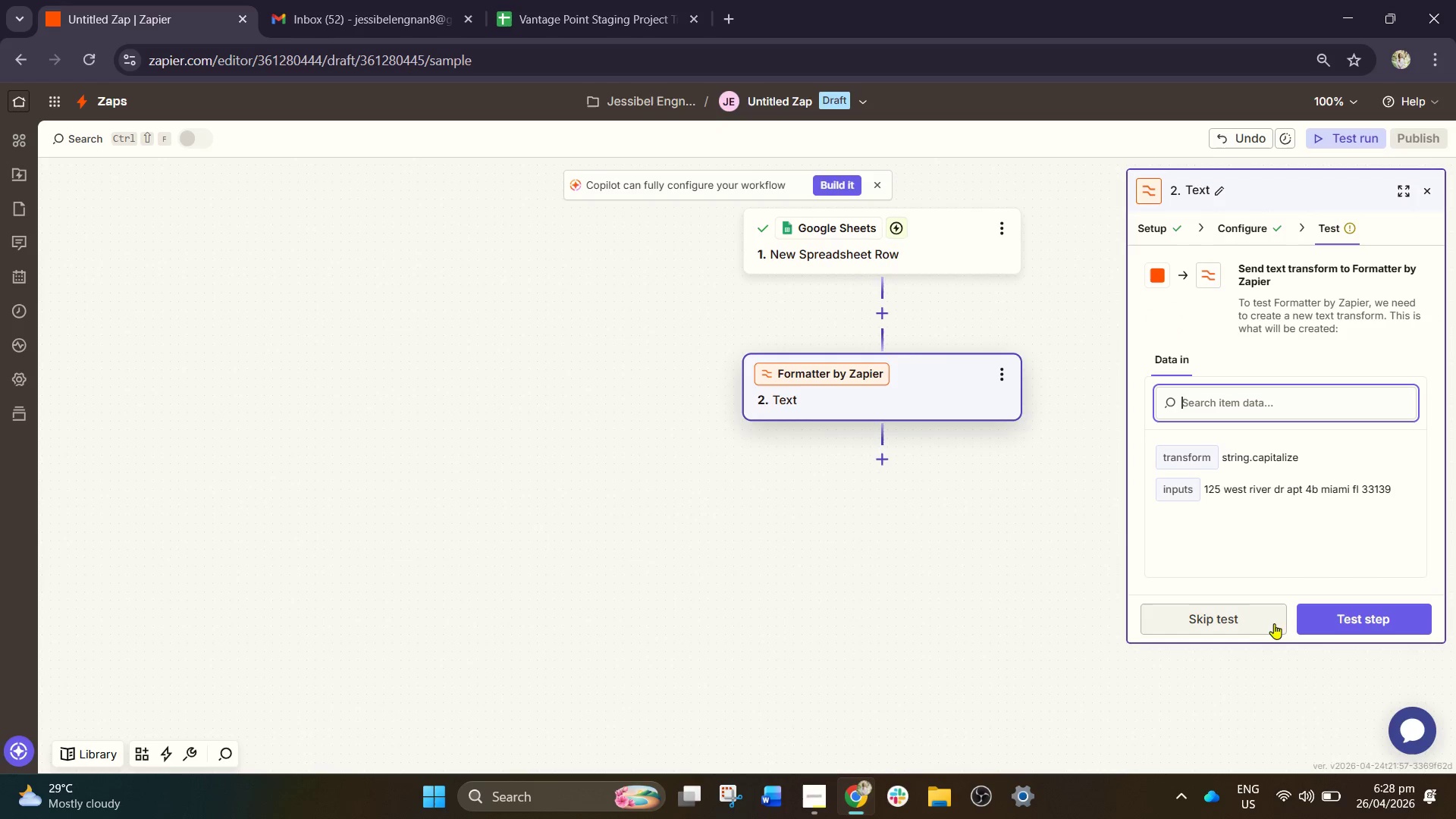 
left_click([1337, 626])
 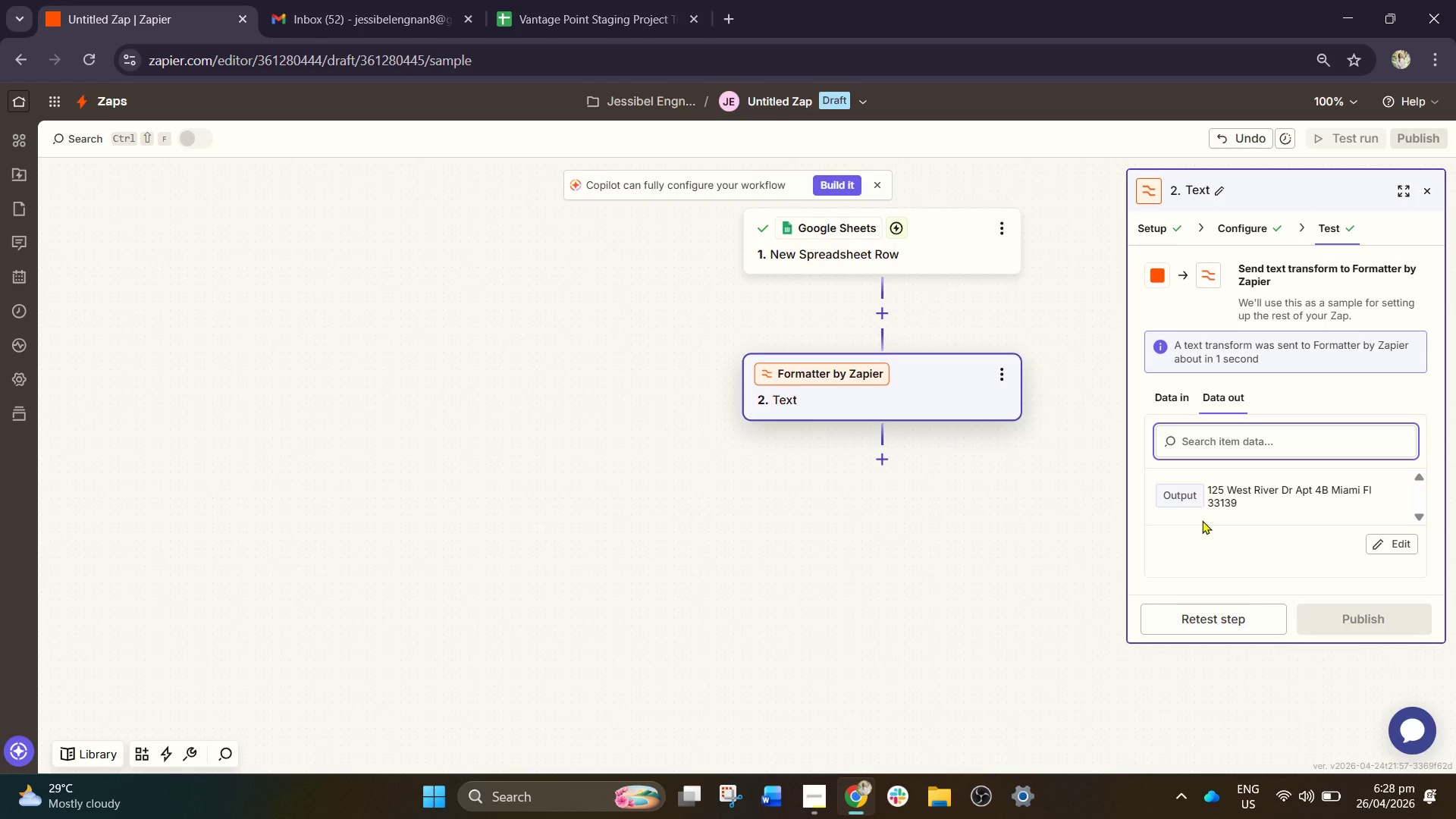 
wait(10.08)
 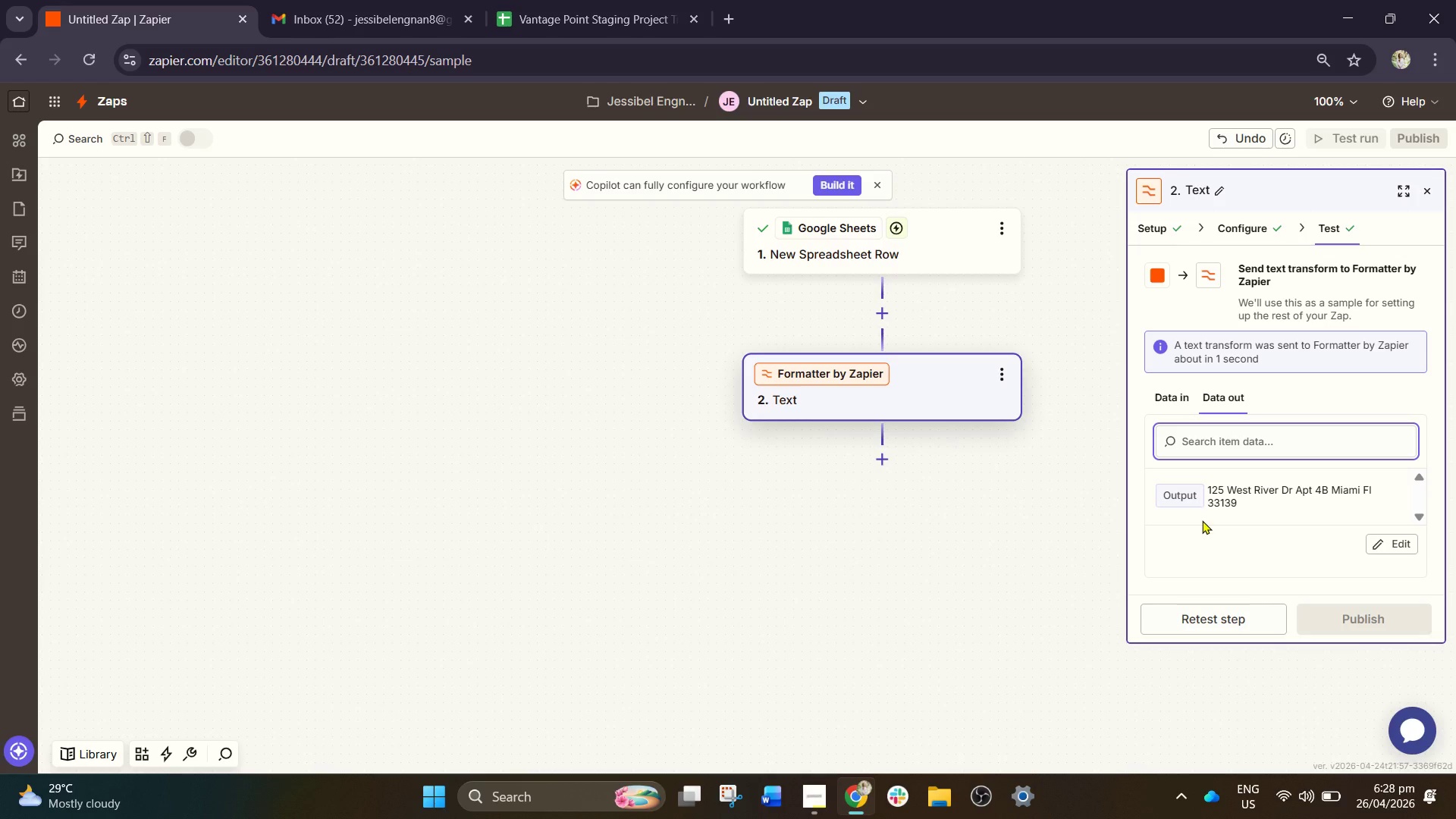 
left_click([890, 462])
 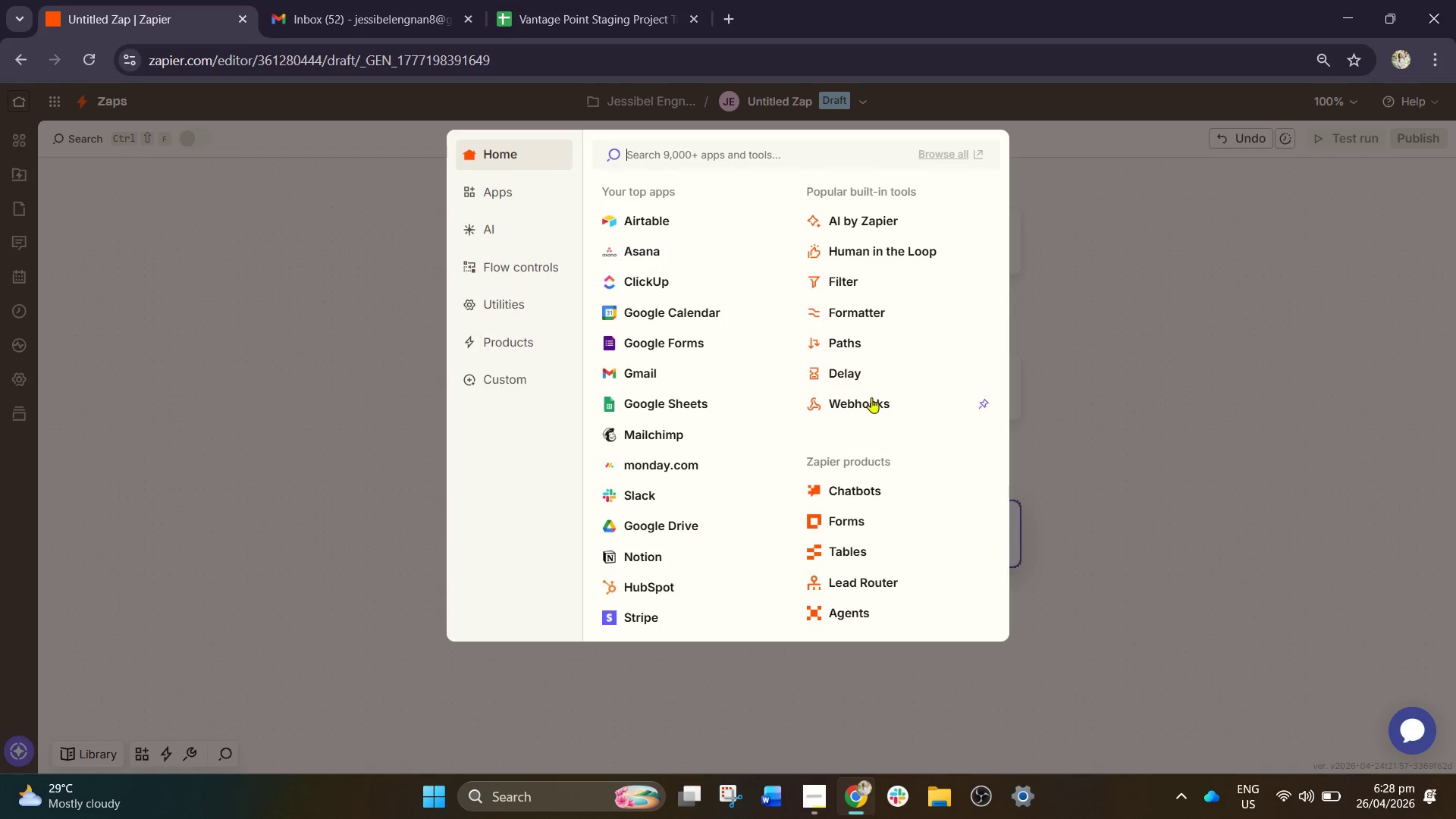 
left_click([887, 315])
 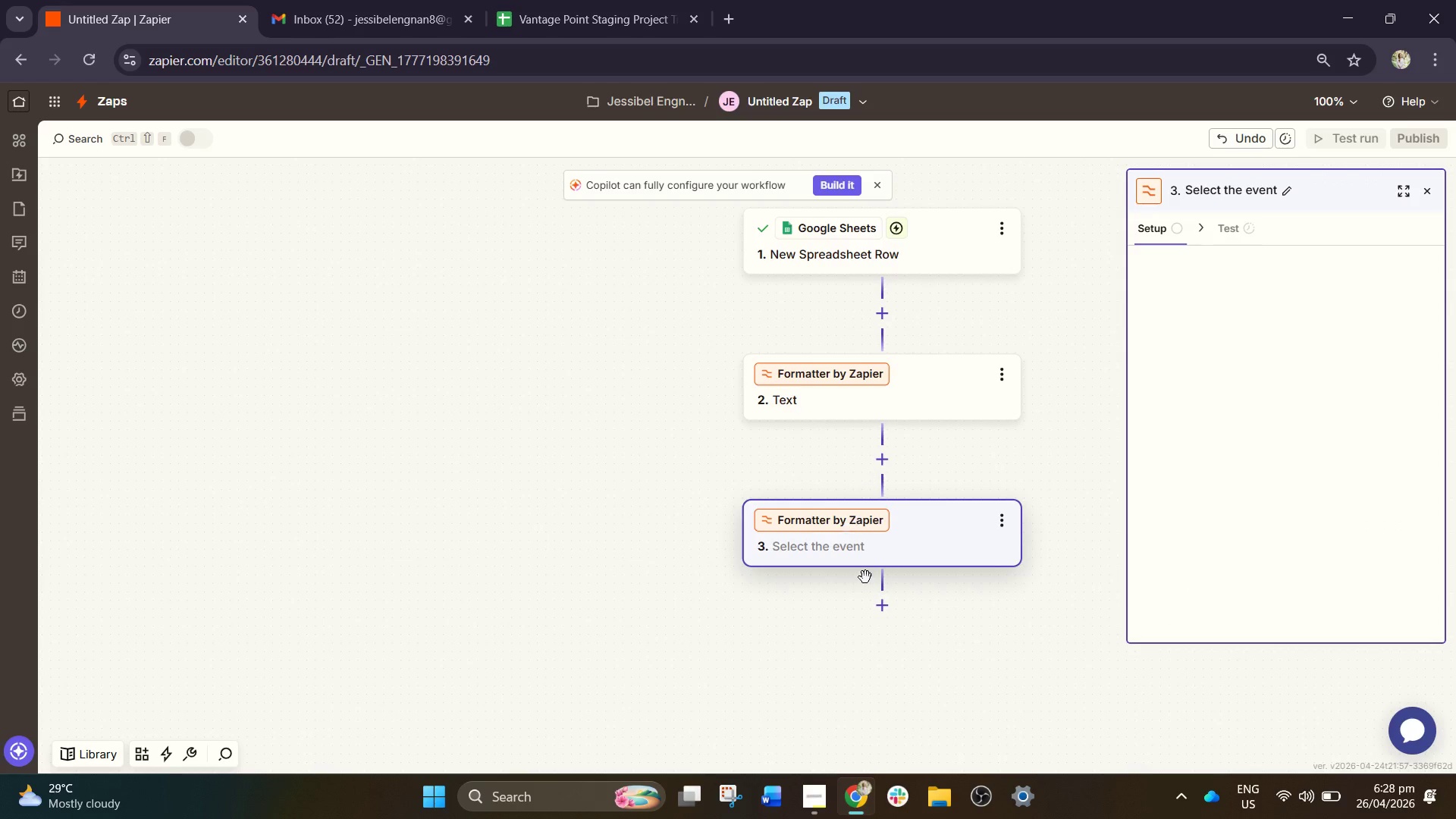 
left_click_drag(start_coordinate=[908, 617], to_coordinate=[937, 531])
 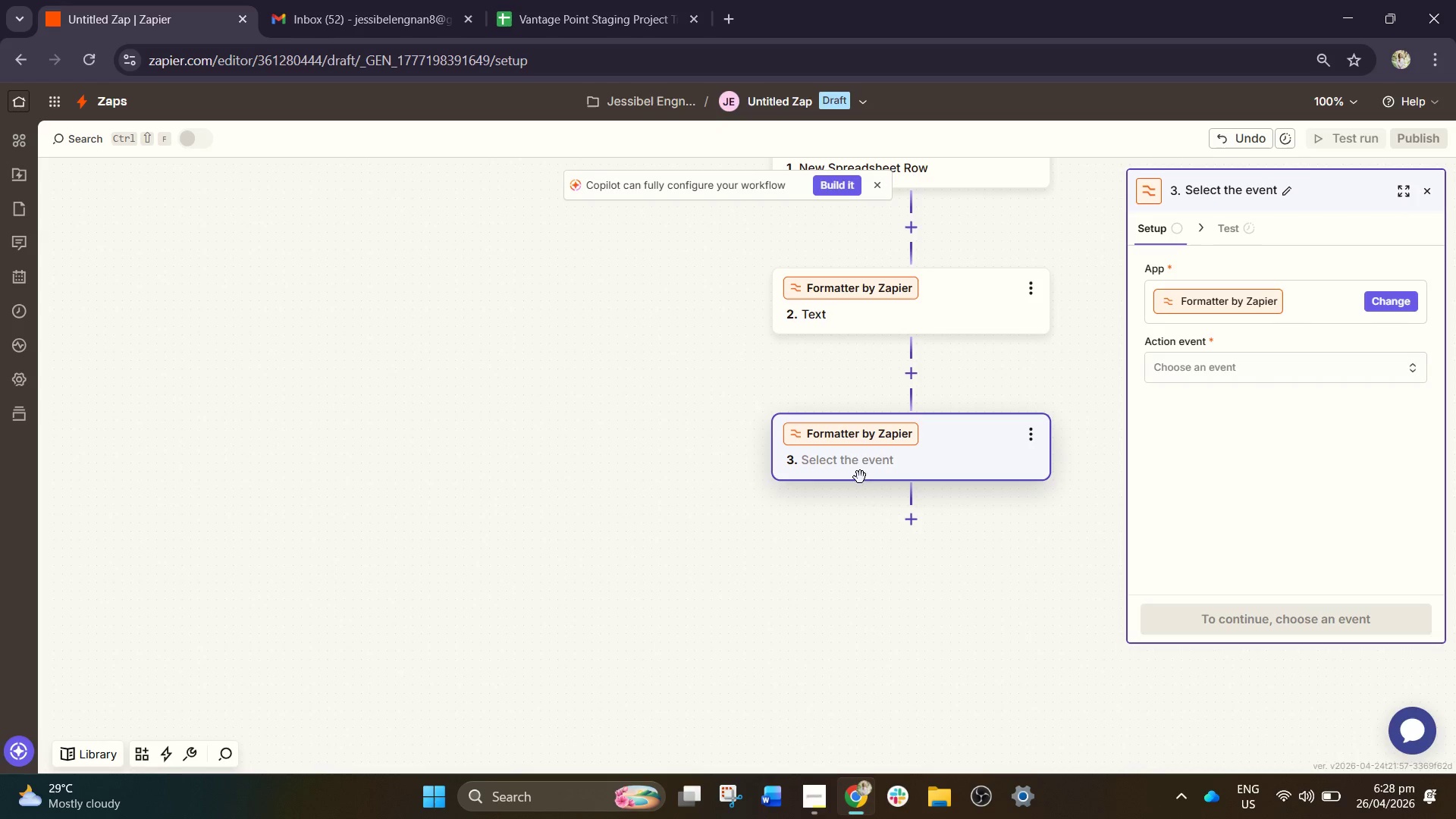 
double_click([1197, 371])
 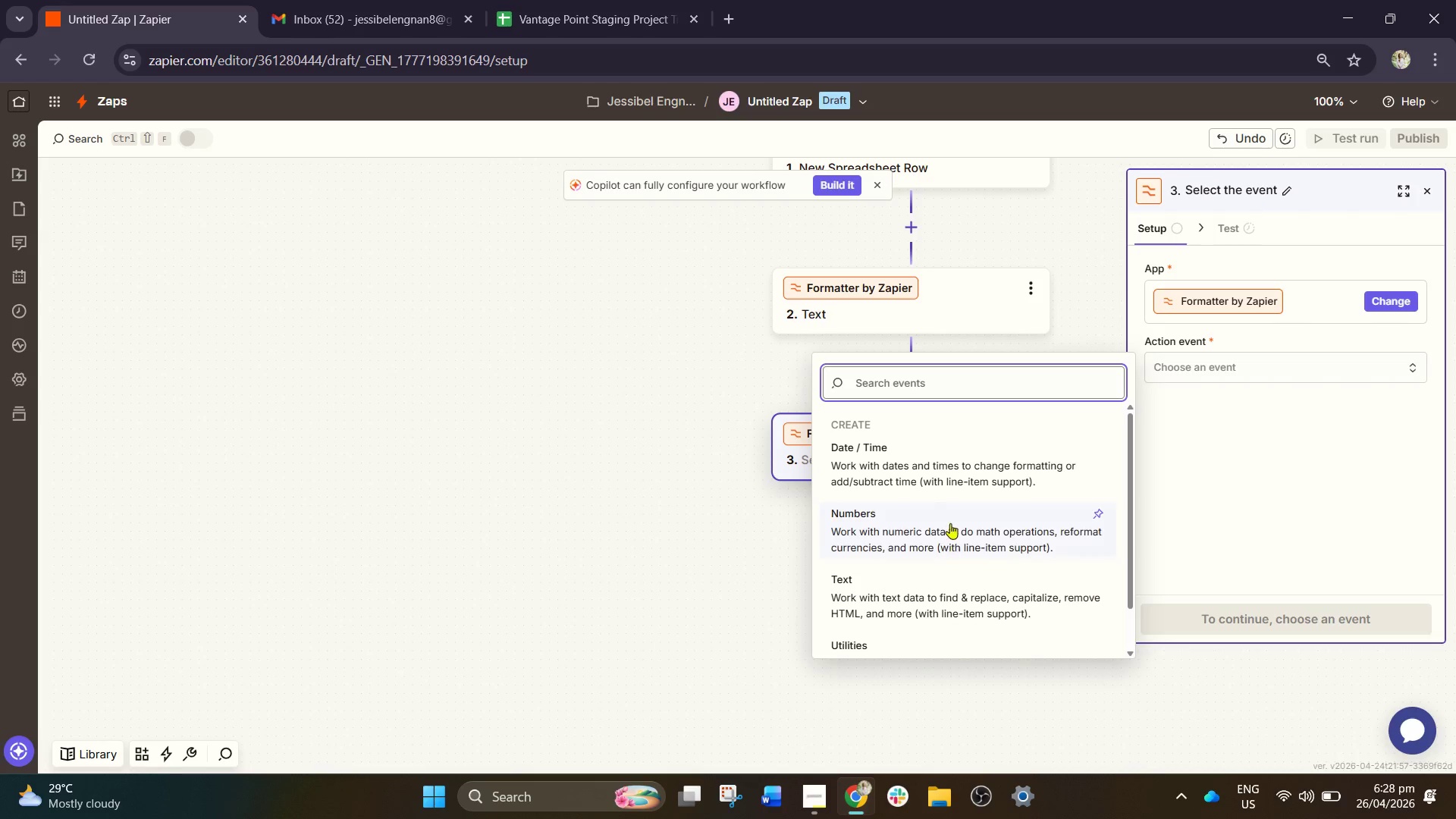 
left_click([940, 467])
 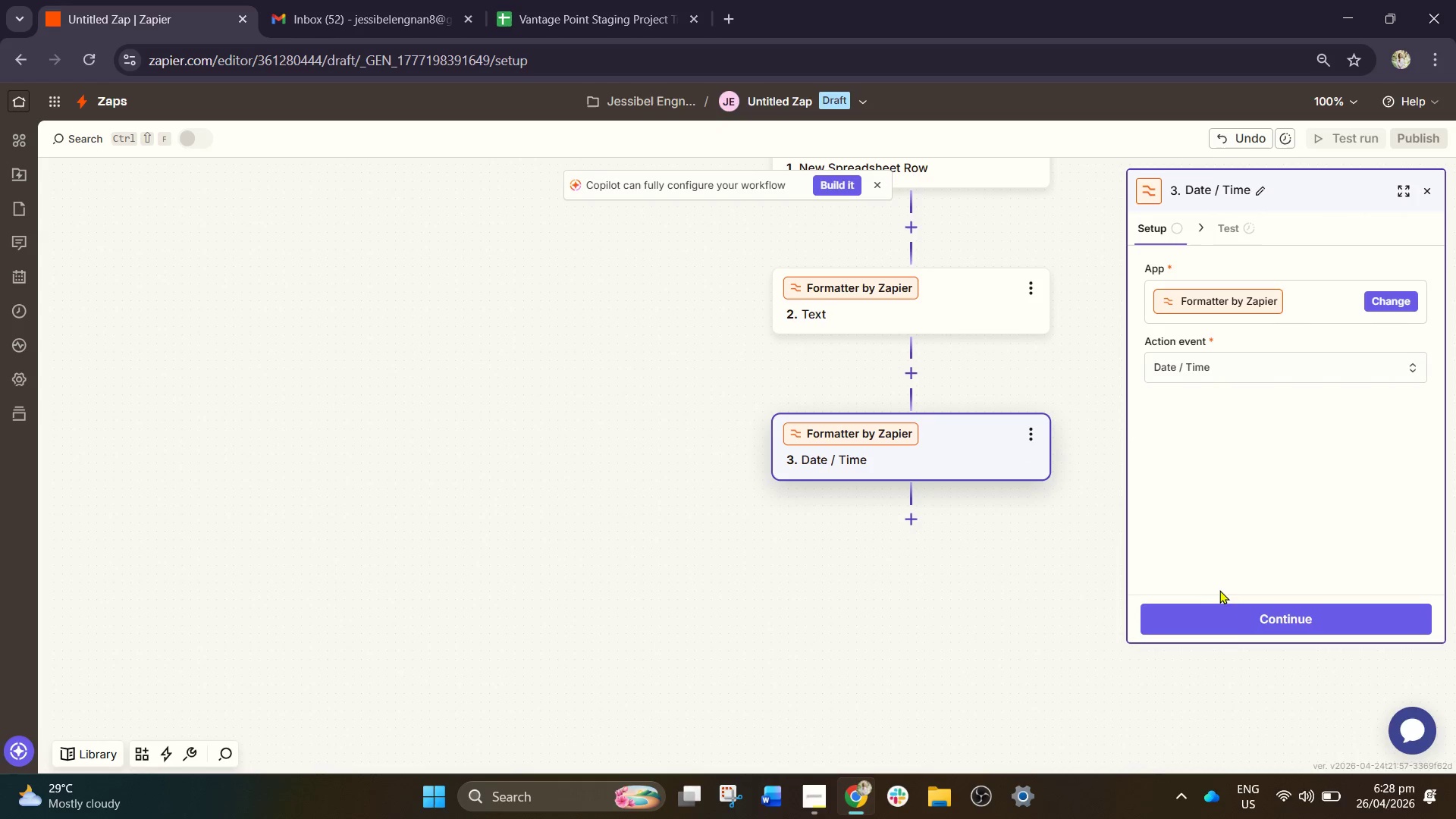 
left_click([1235, 617])
 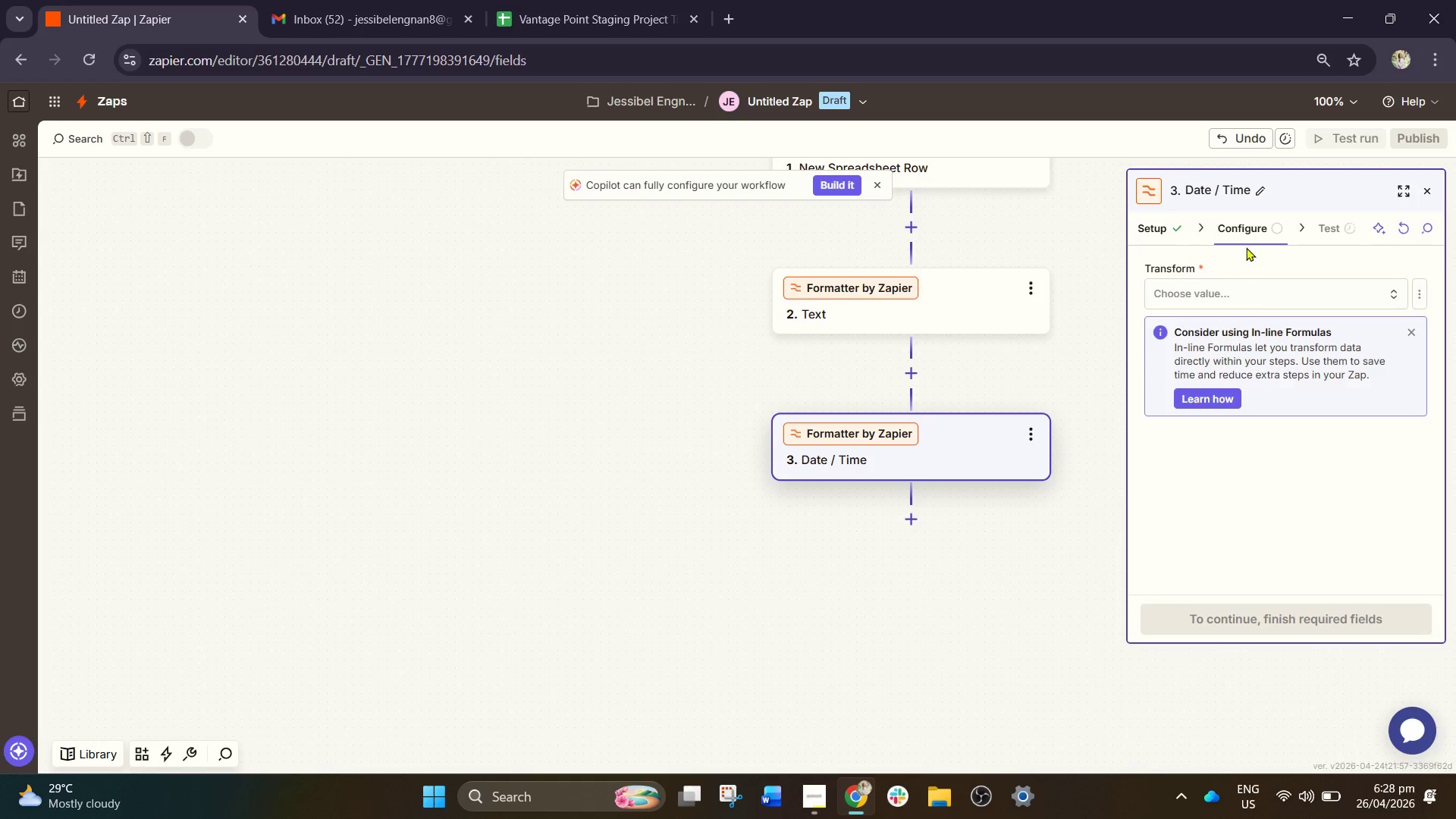 
left_click([1213, 299])
 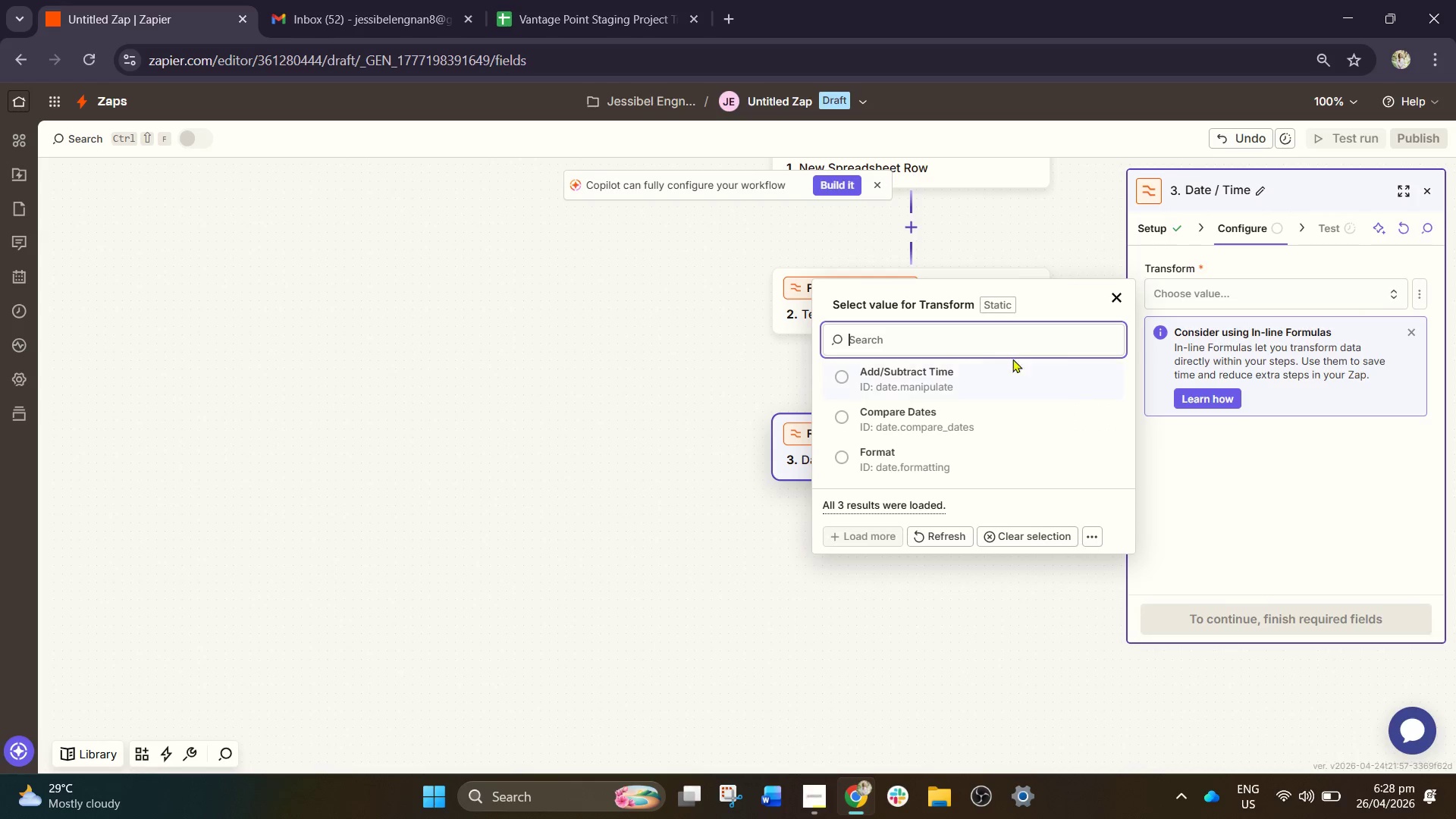 
left_click([984, 375])
 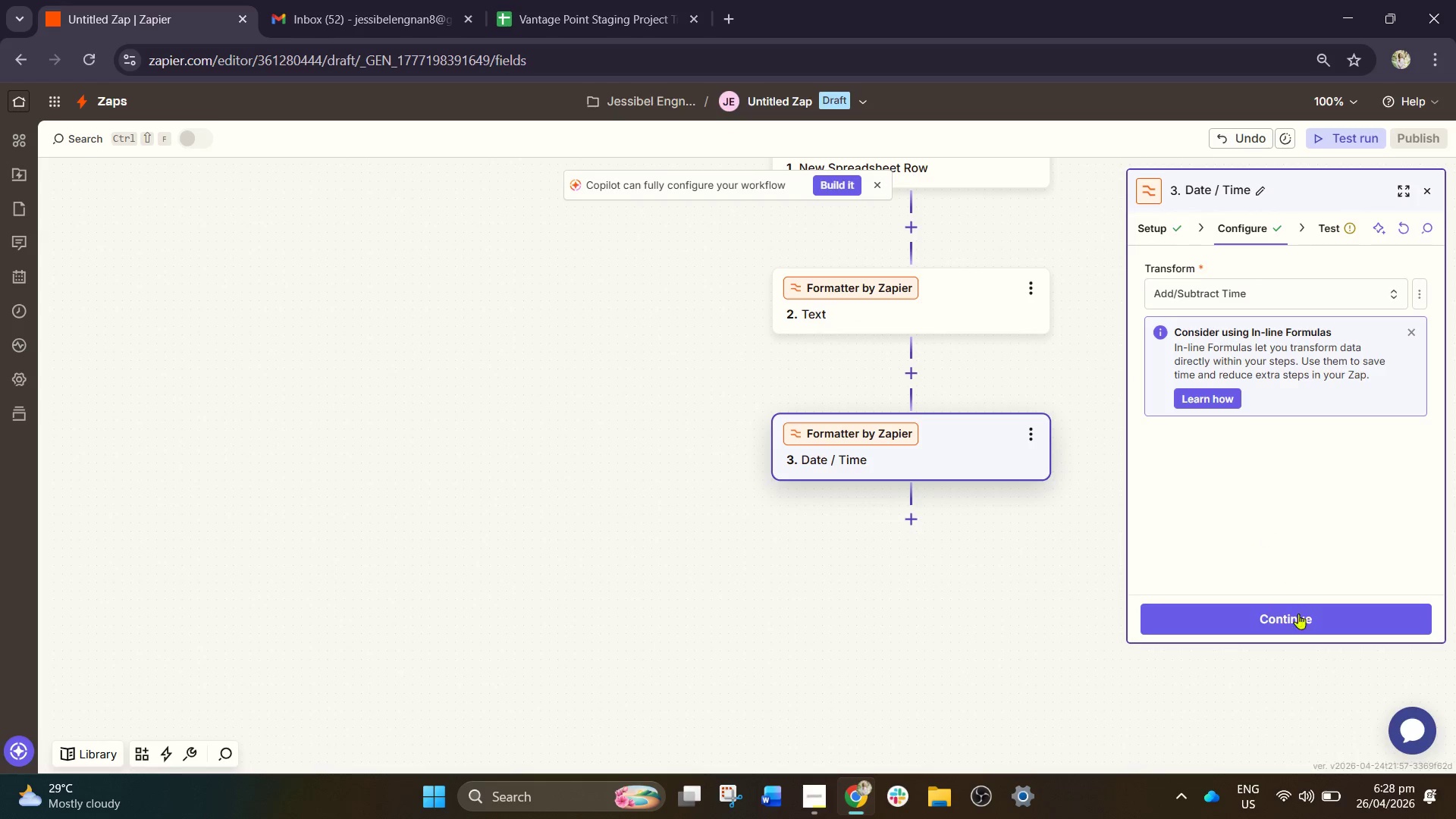 
left_click([1300, 626])
 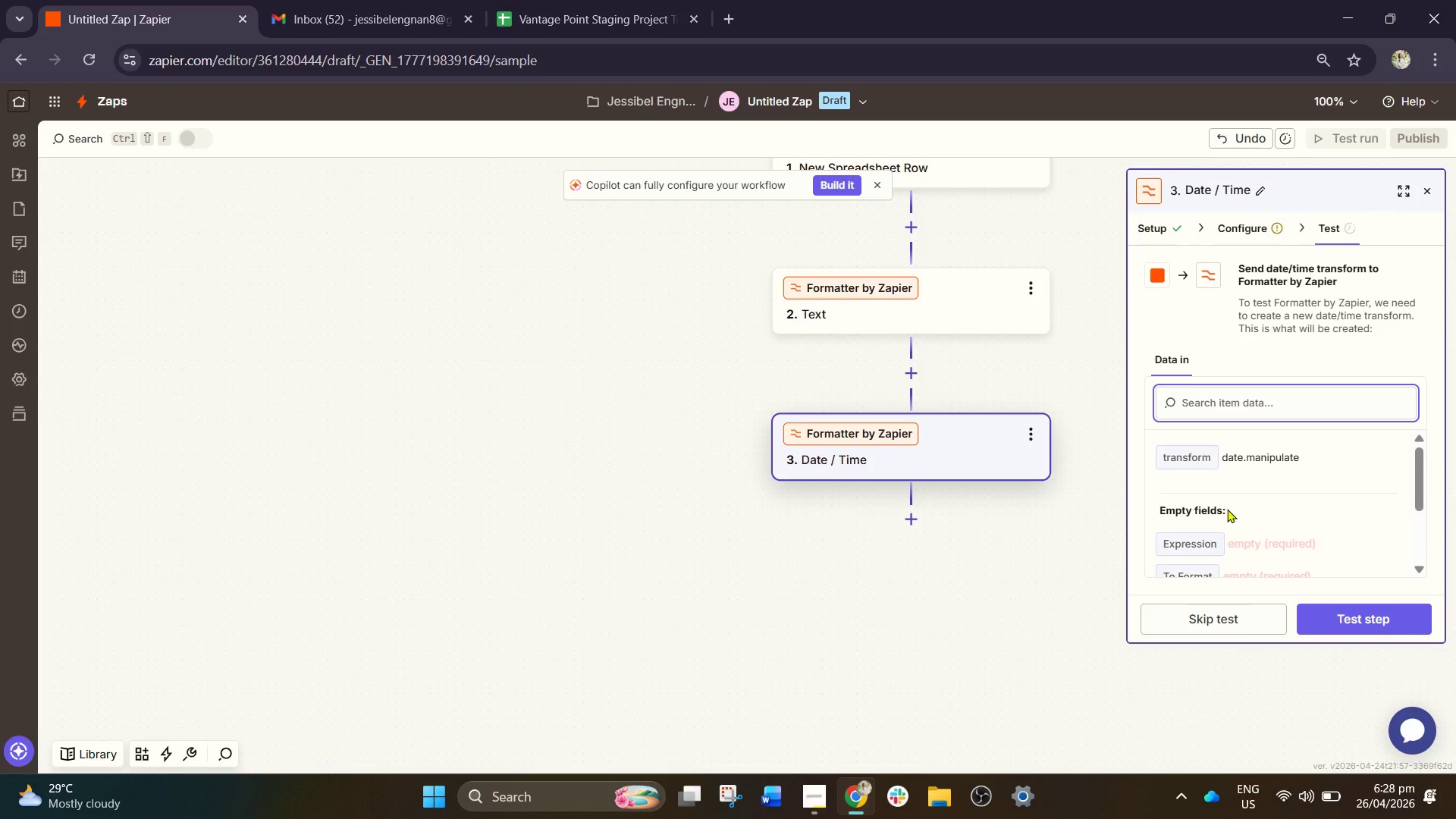 
left_click([1234, 217])
 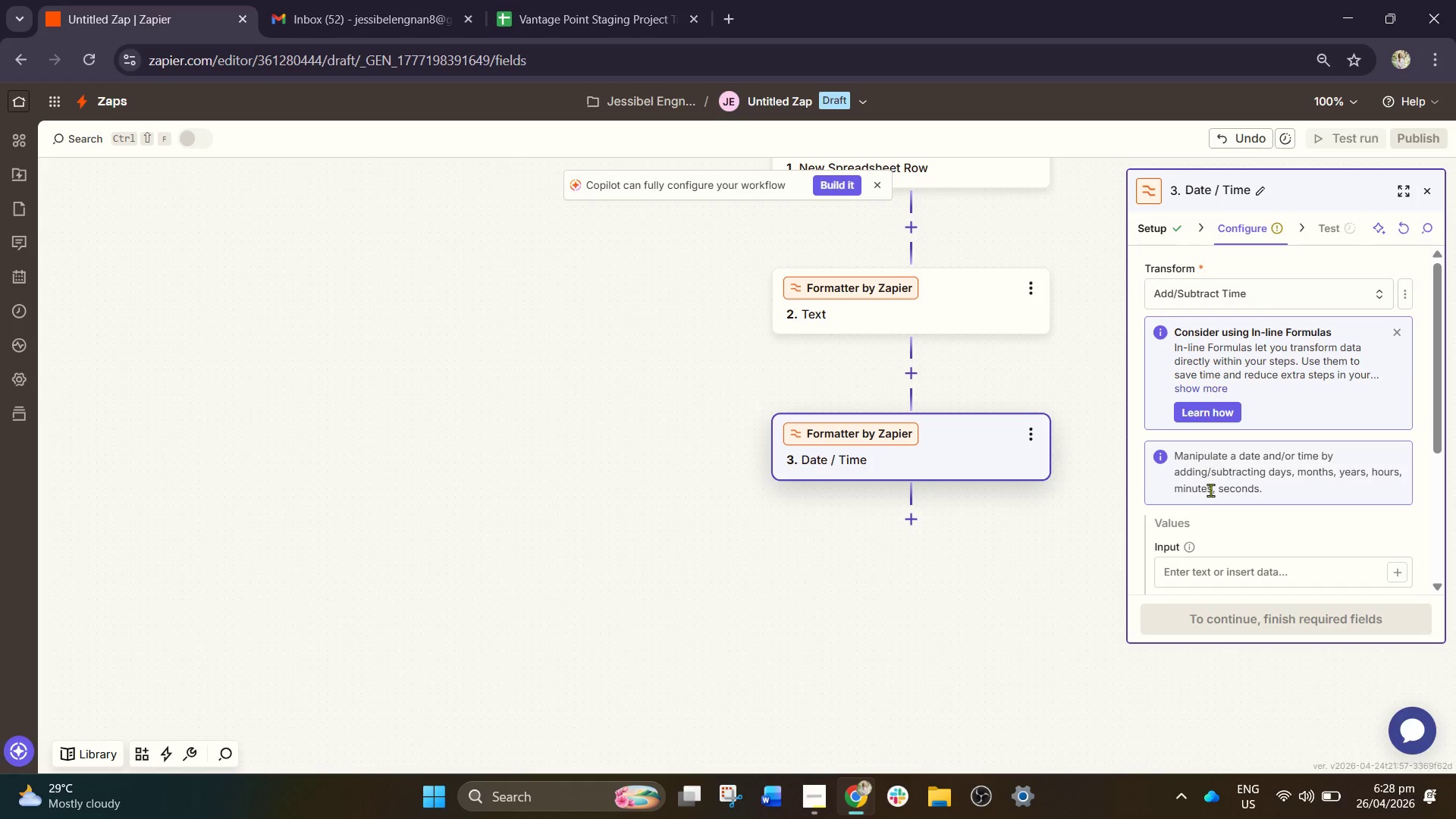 
scroll: coordinate [1207, 512], scroll_direction: down, amount: 2.0
 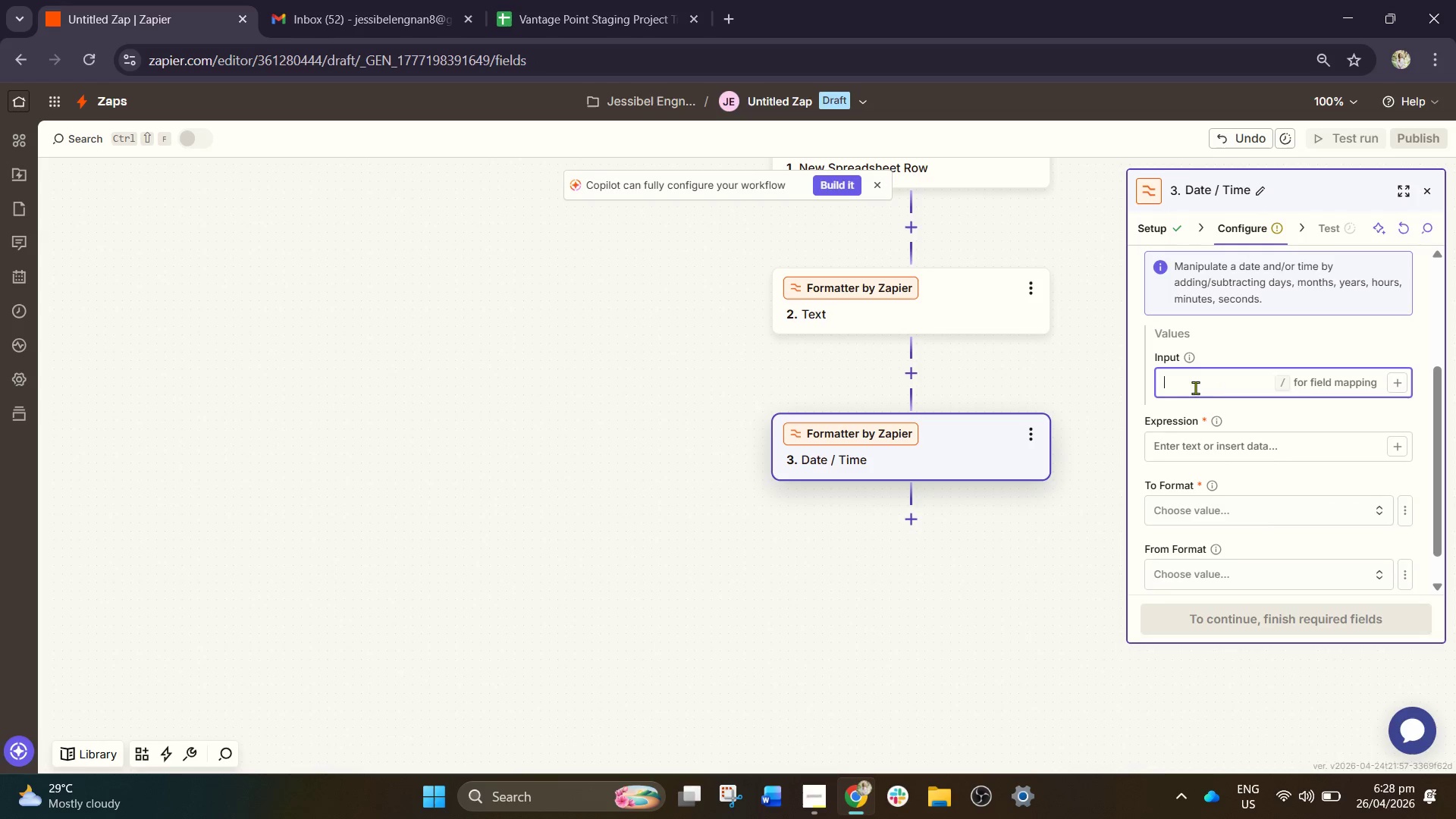 
left_click([1213, 451])
 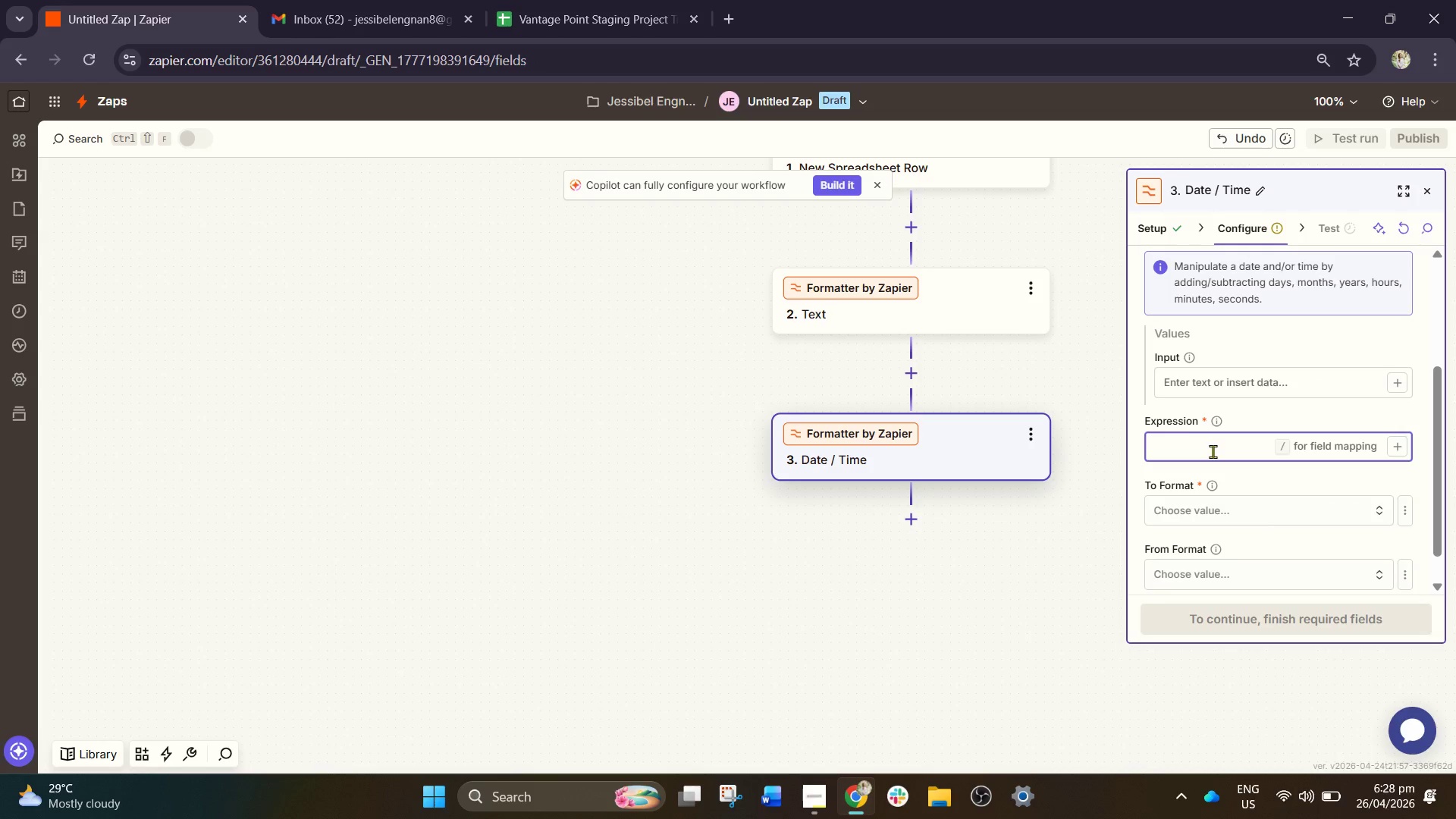 
key(Slash)
 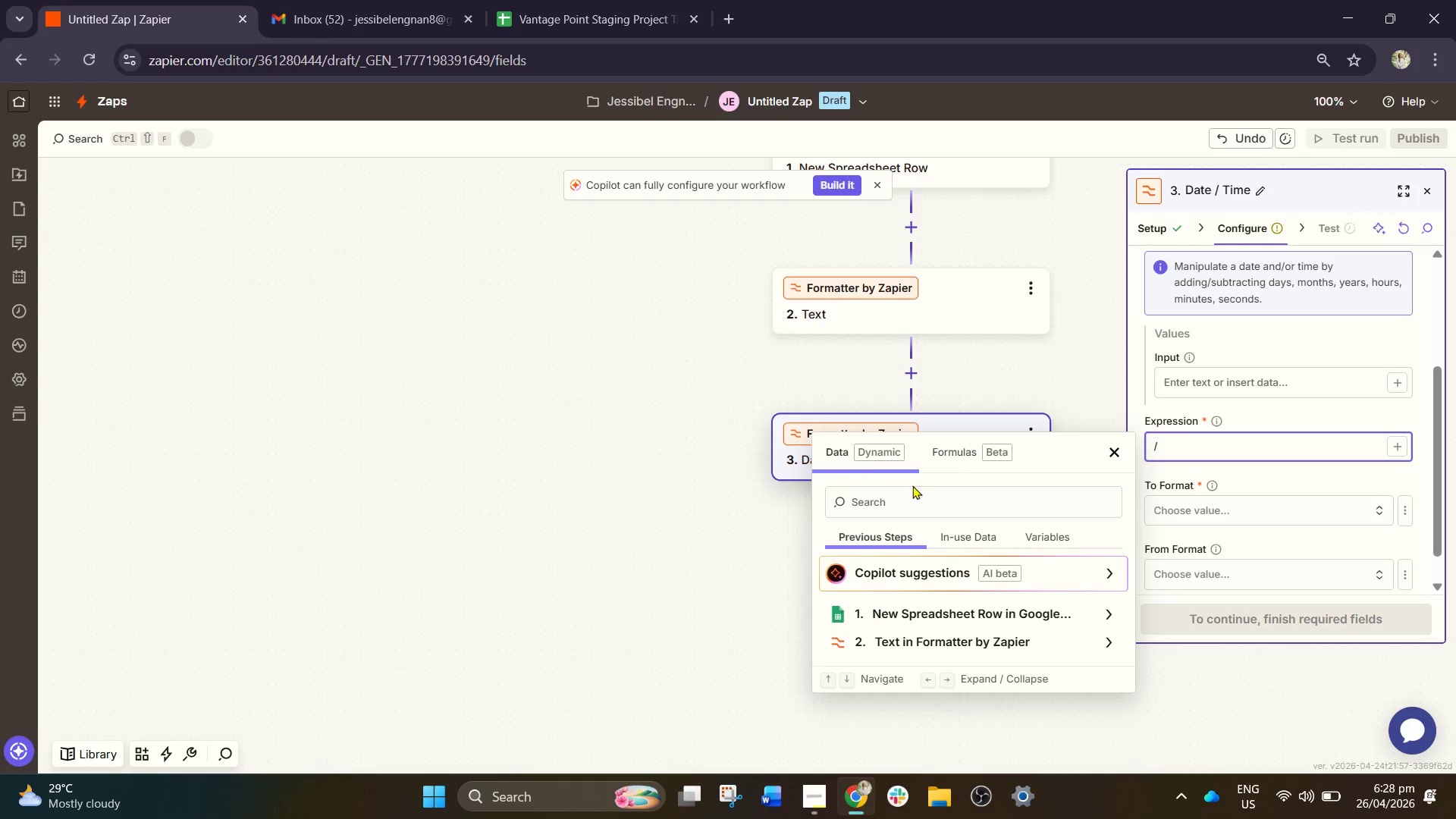 
left_click([905, 495])
 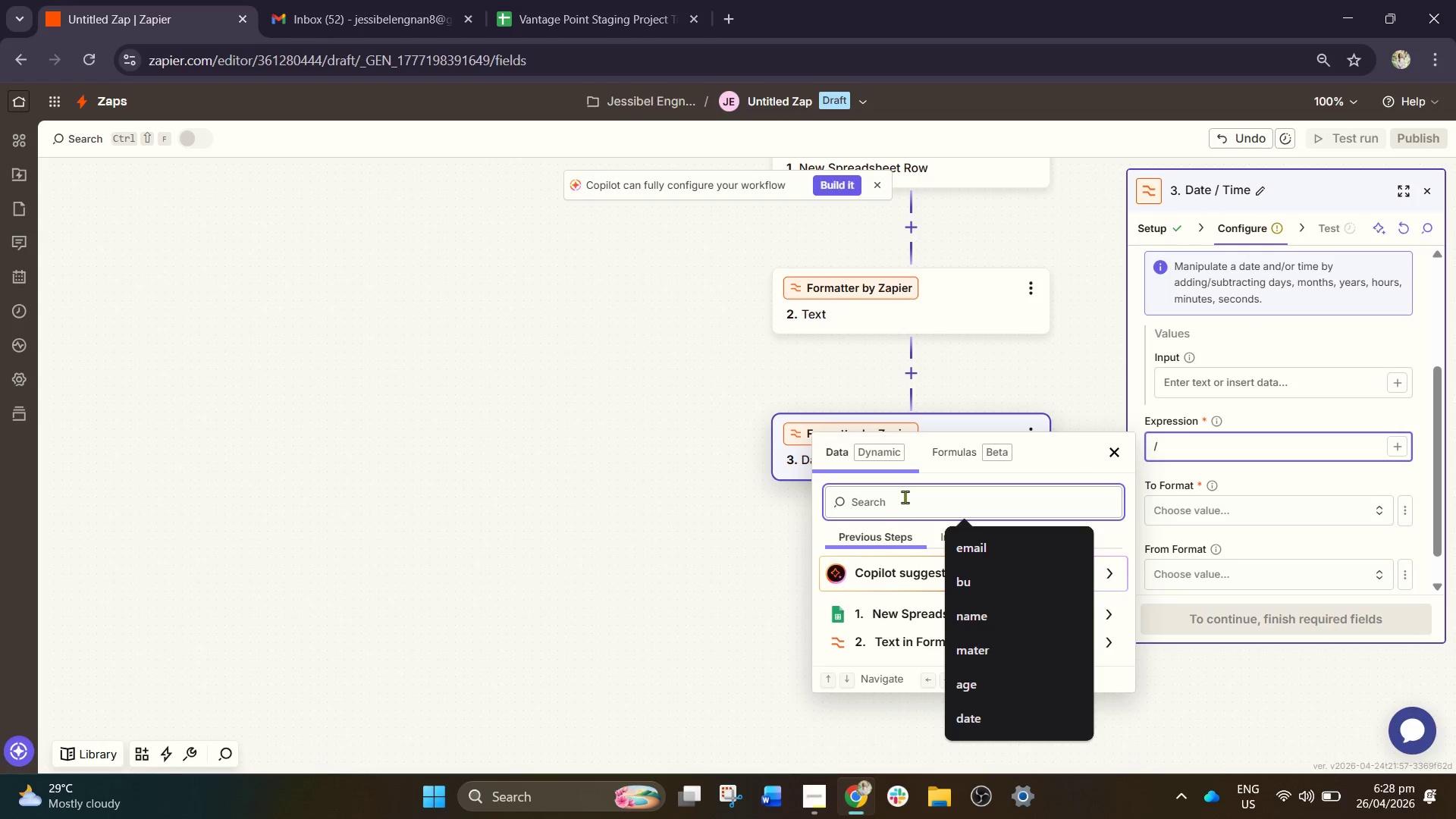 
type(tri)
 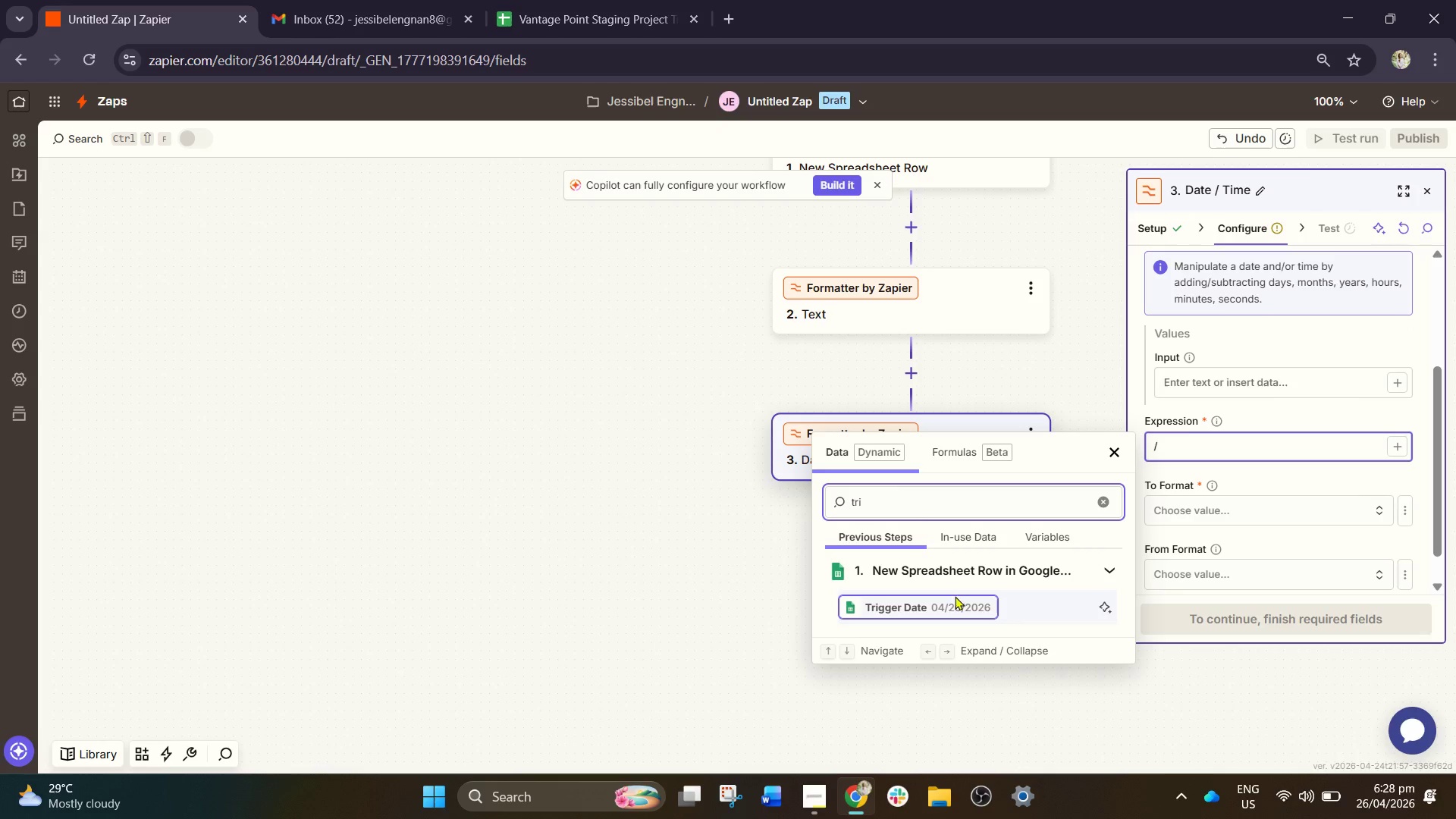 
left_click([955, 602])
 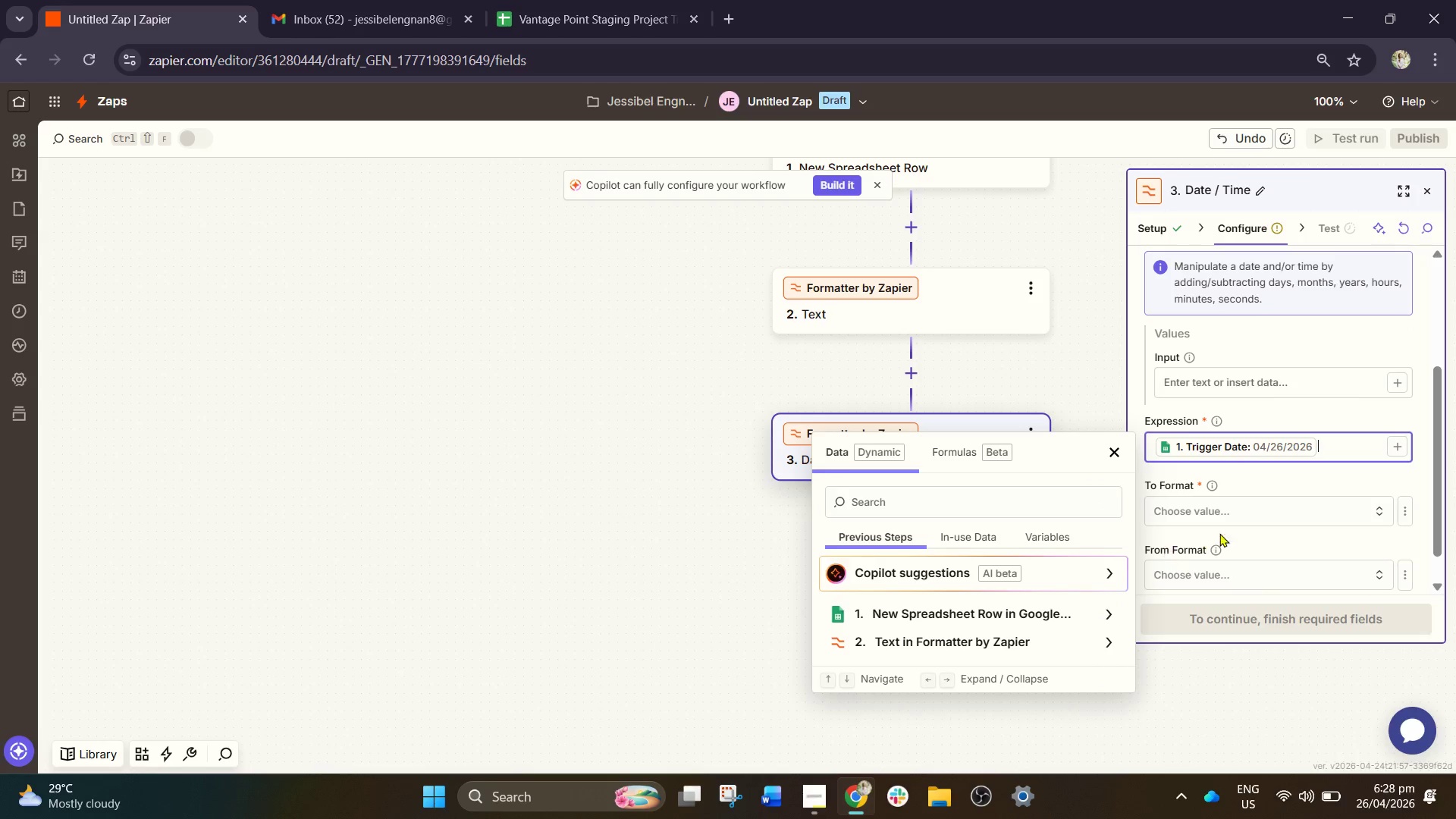 
left_click([1235, 524])
 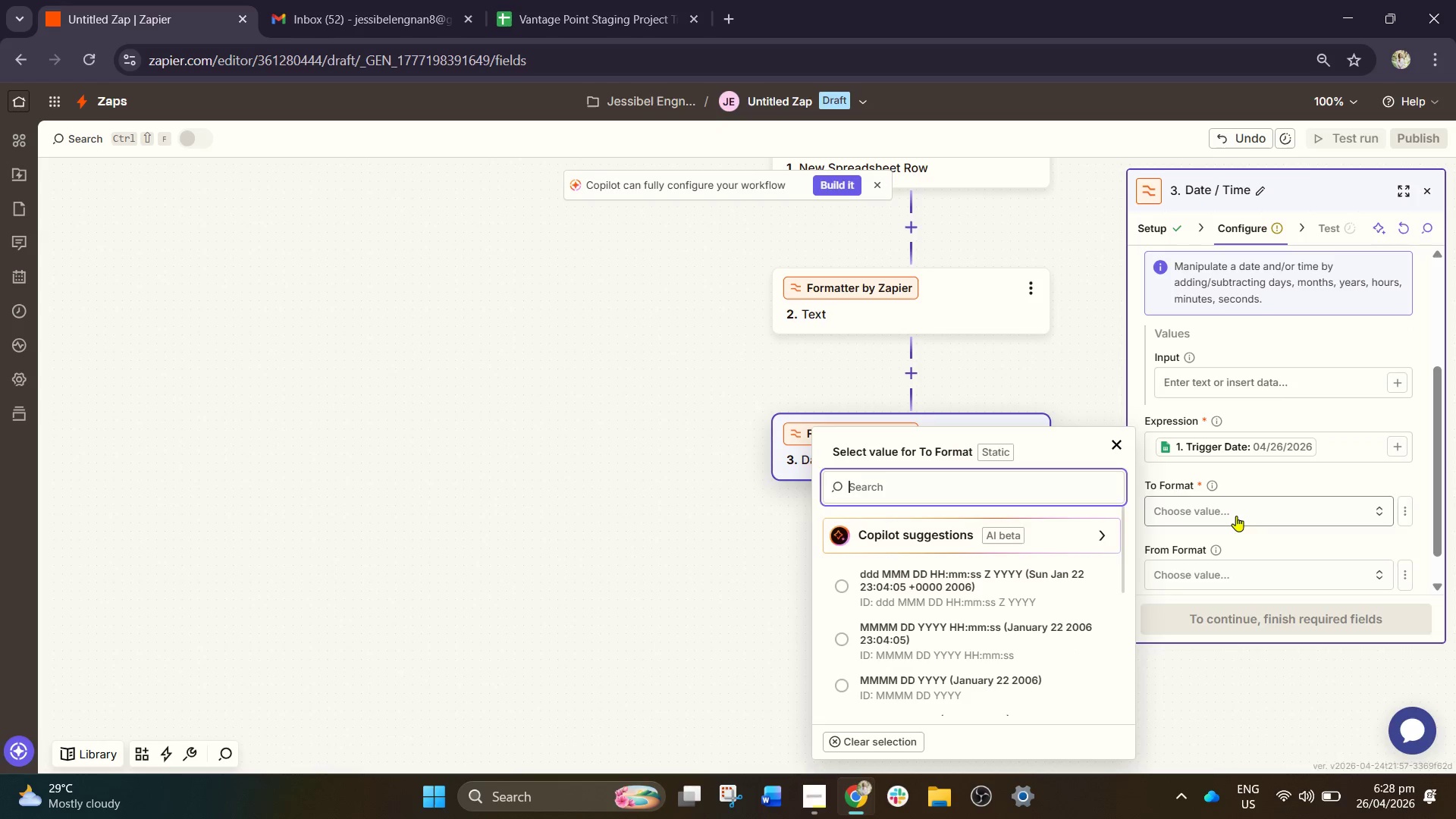 
left_click([1236, 516])
 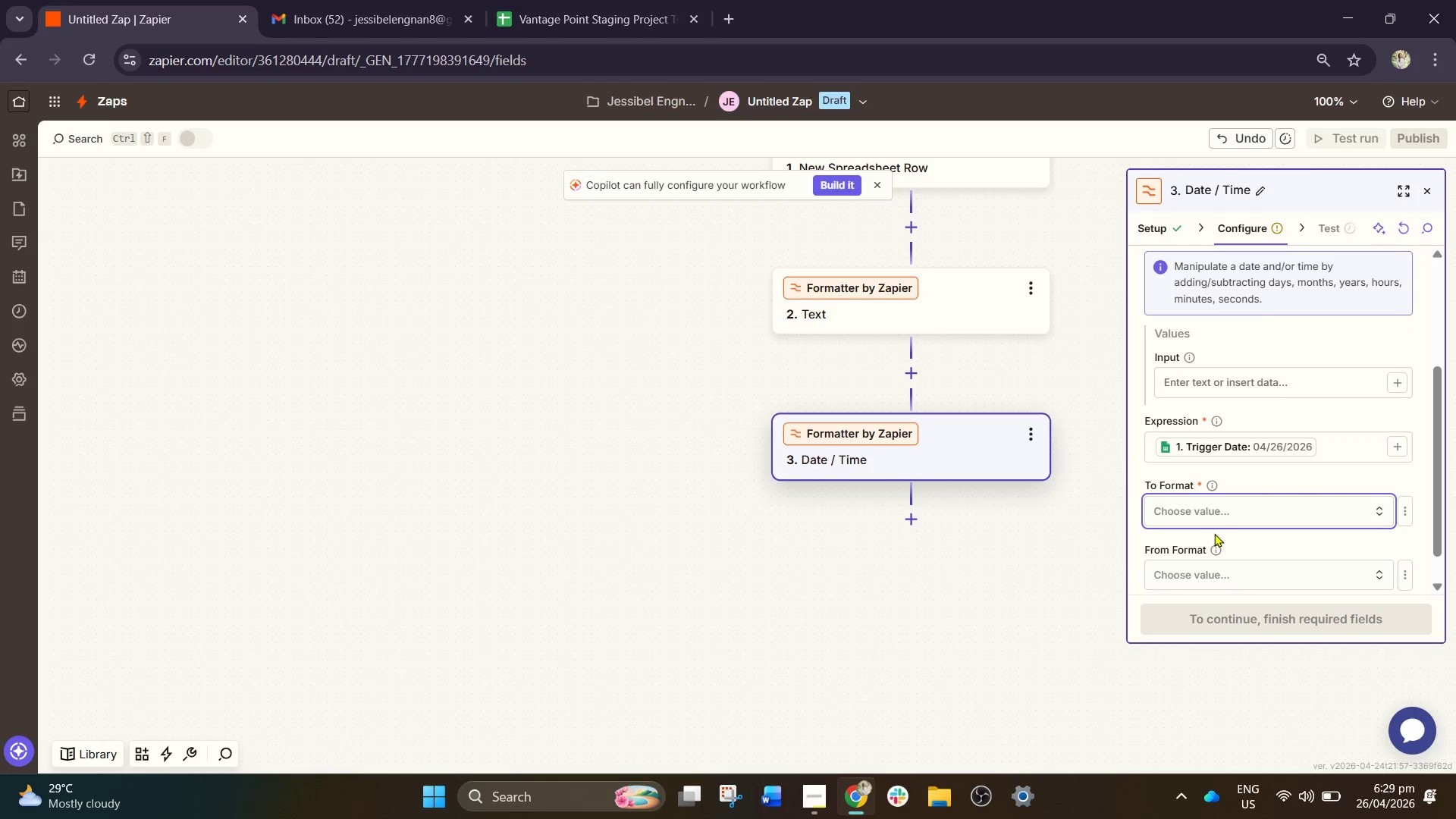 
wait(5.84)
 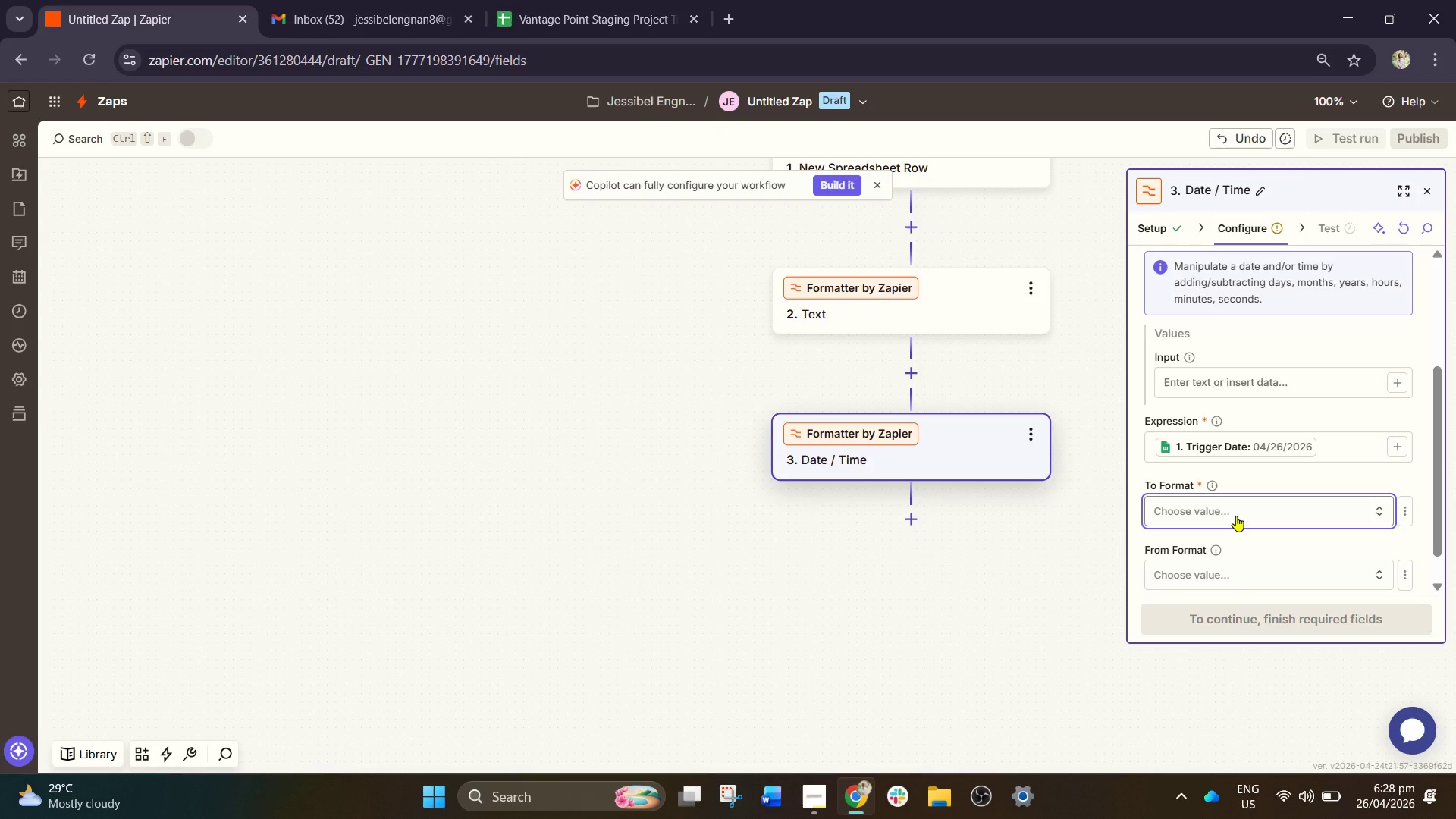 
scroll: coordinate [1219, 554], scroll_direction: down, amount: 2.0
 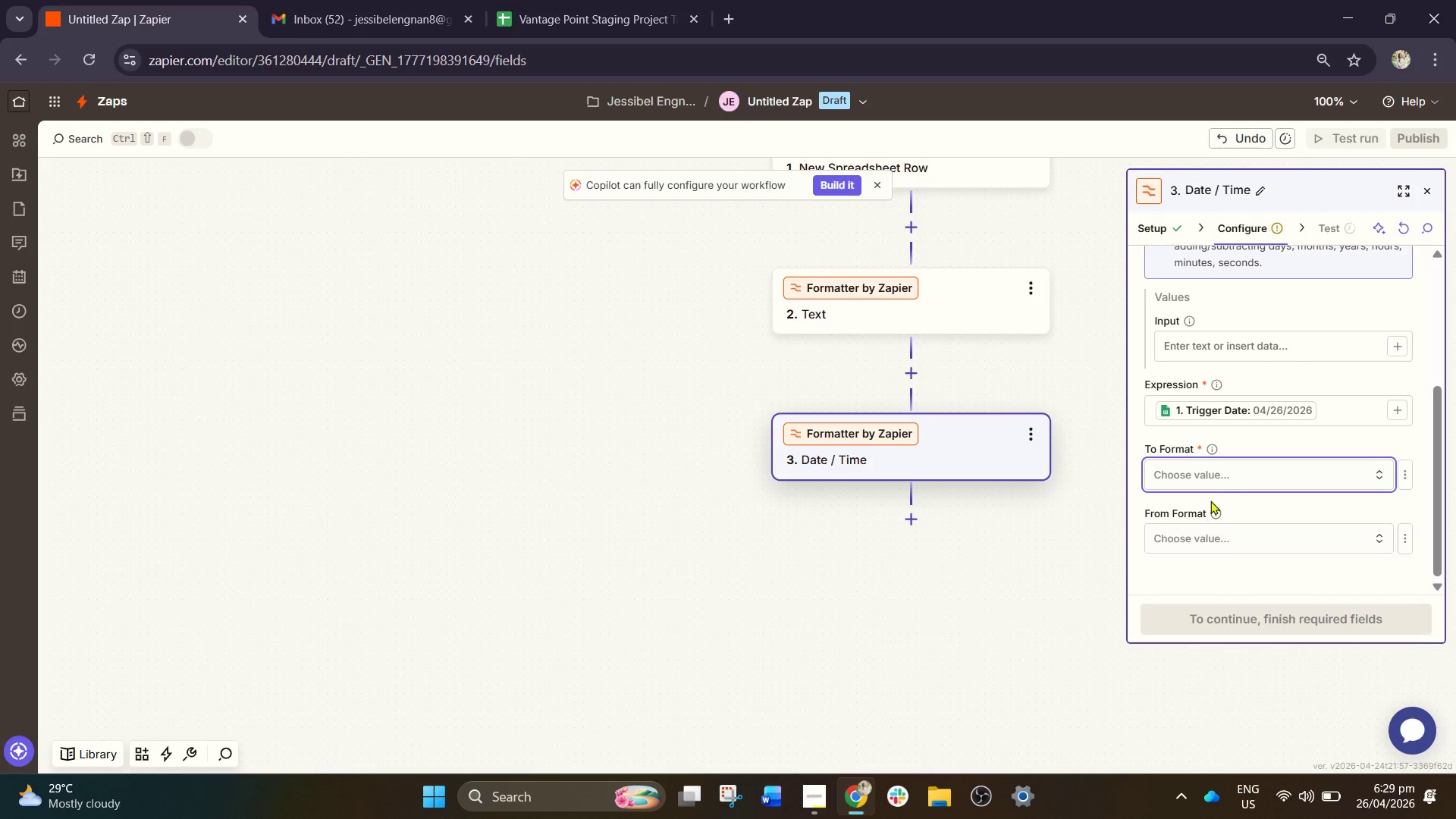 
double_click([1219, 485])
 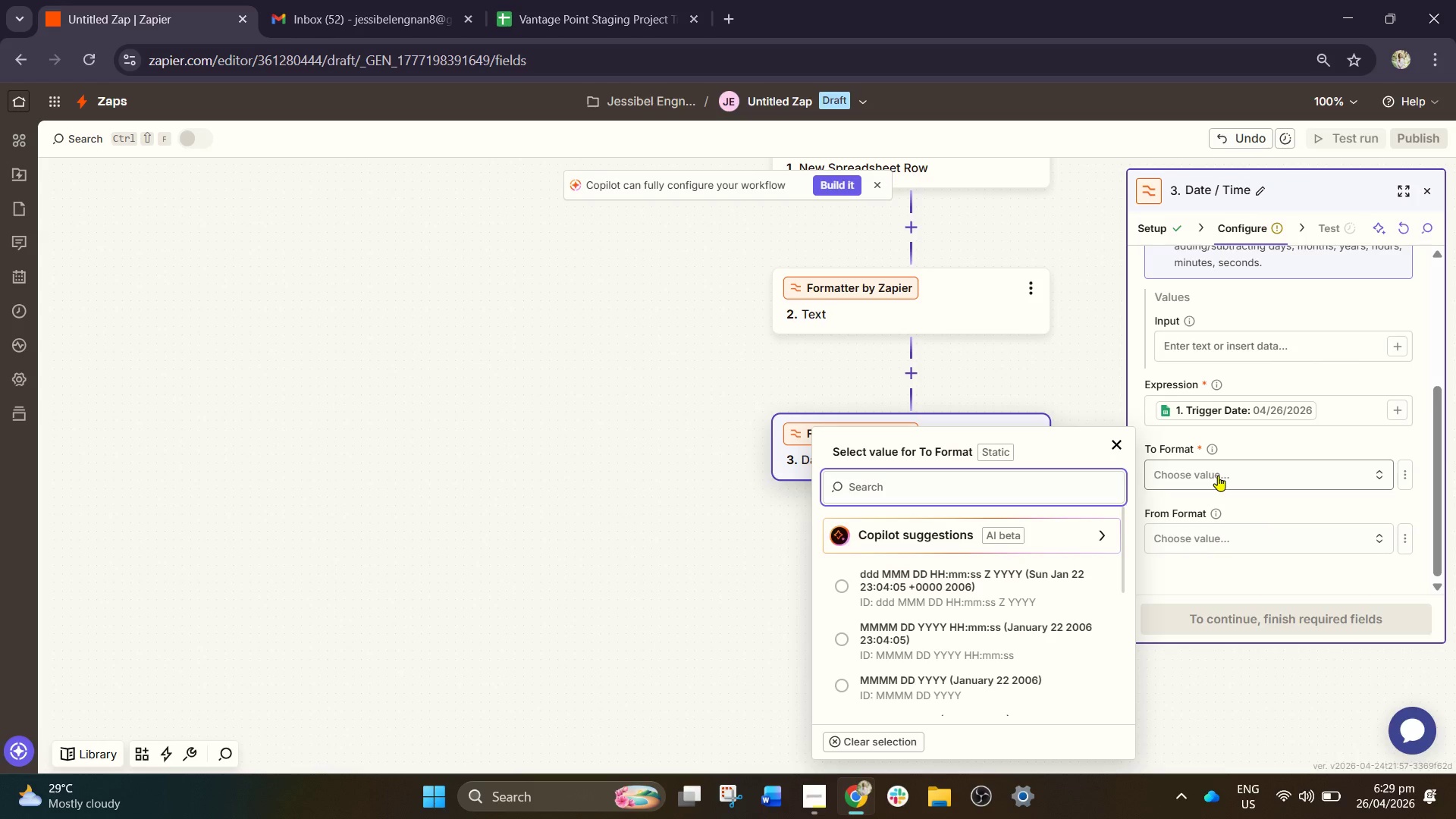 
type(MMMM DD)
 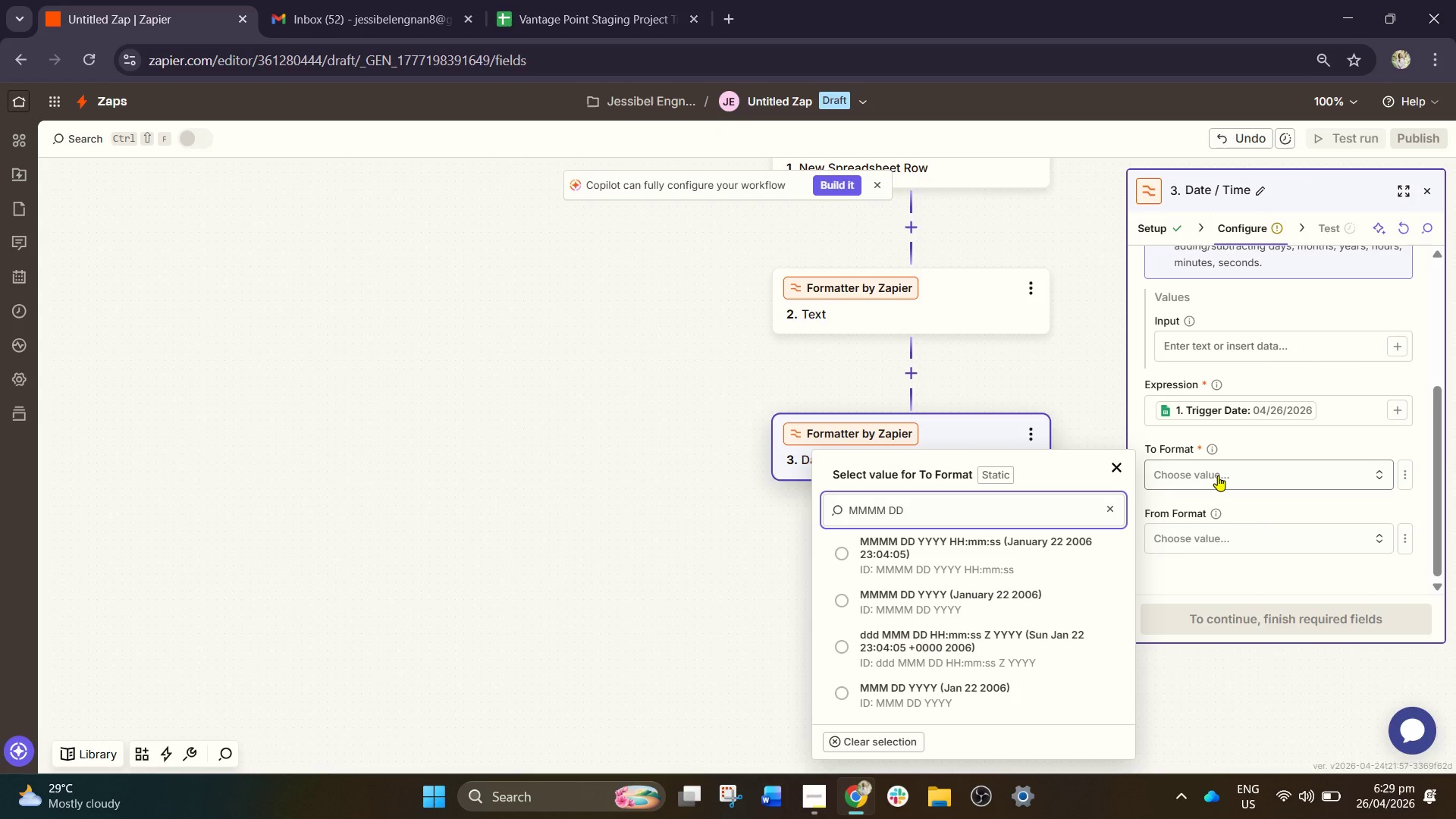 
type( ,YYYY)
 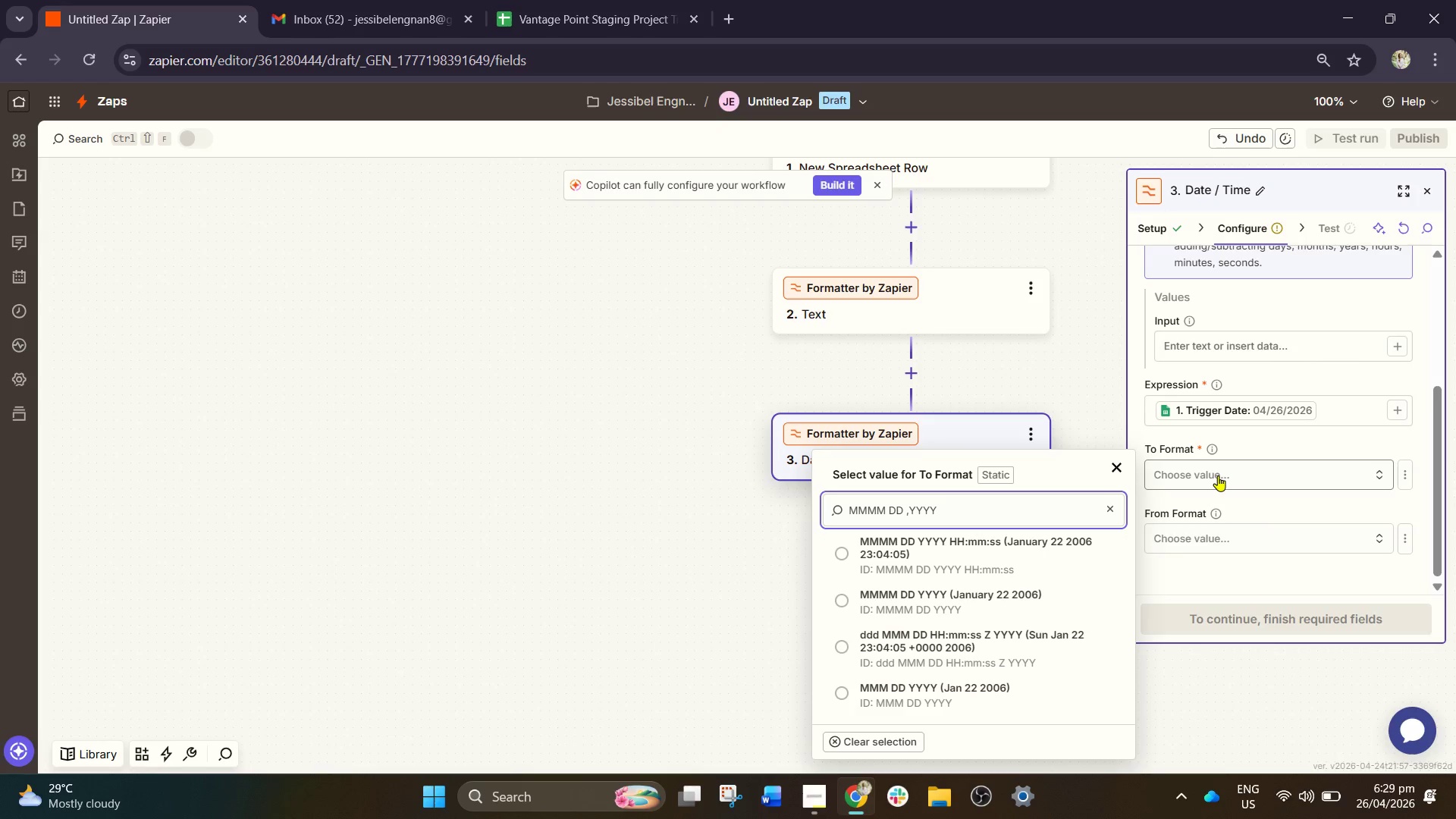 
left_click_drag(start_coordinate=[1006, 515], to_coordinate=[635, 468])
 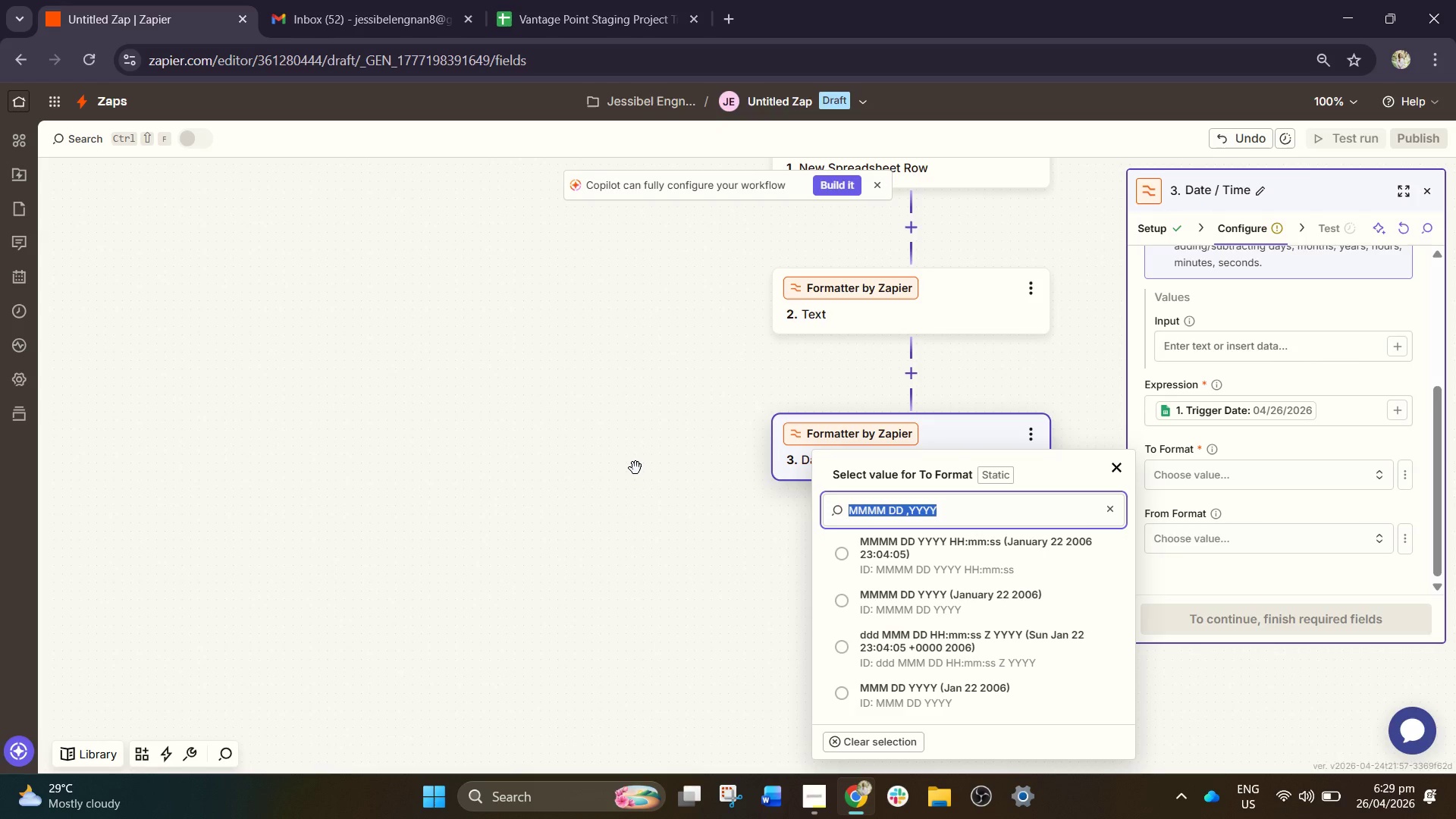 
hold_key(key=ControlLeft, duration=1.38)
 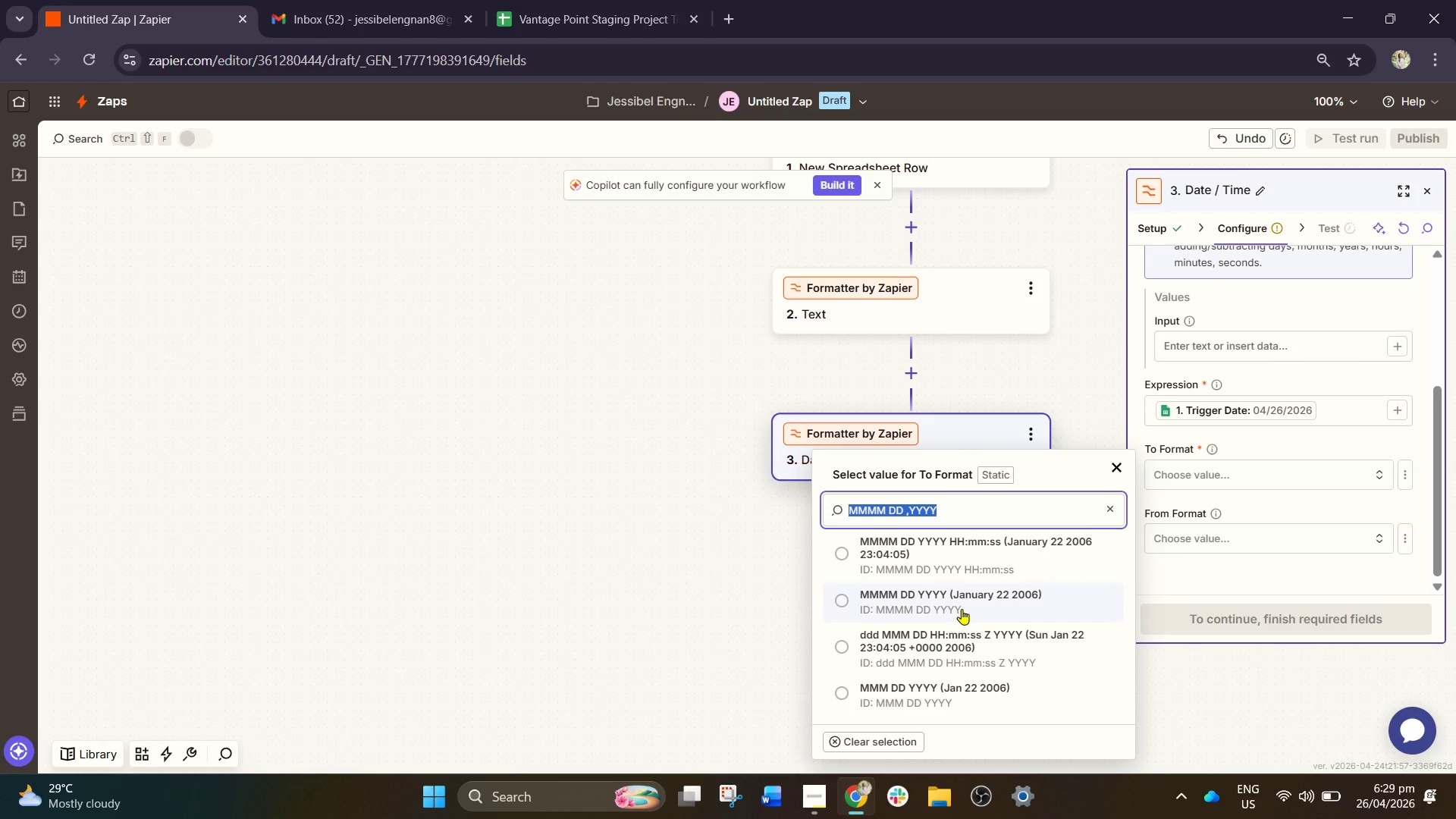 
key(Control+C)
 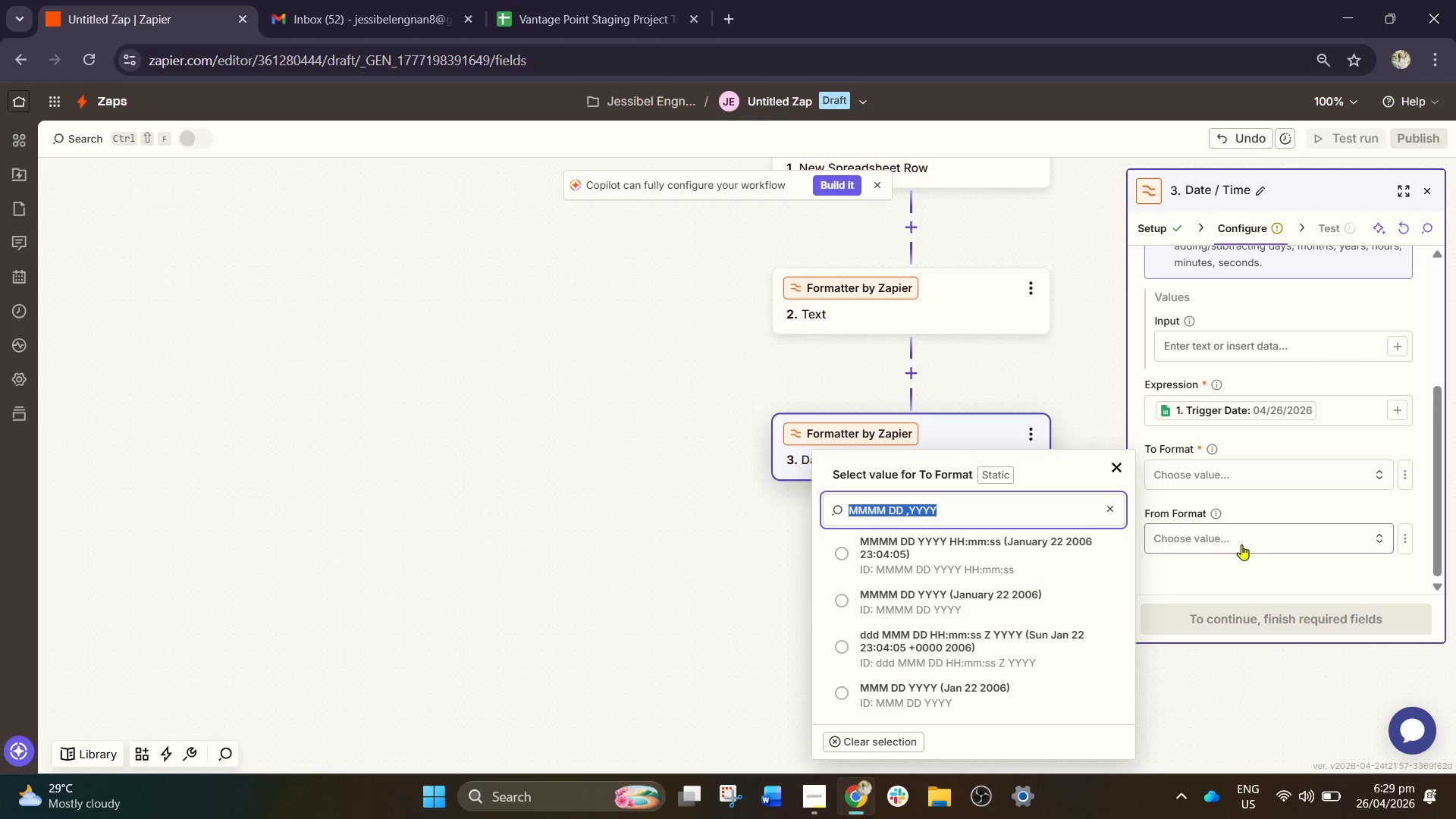 
left_click([1258, 566])
 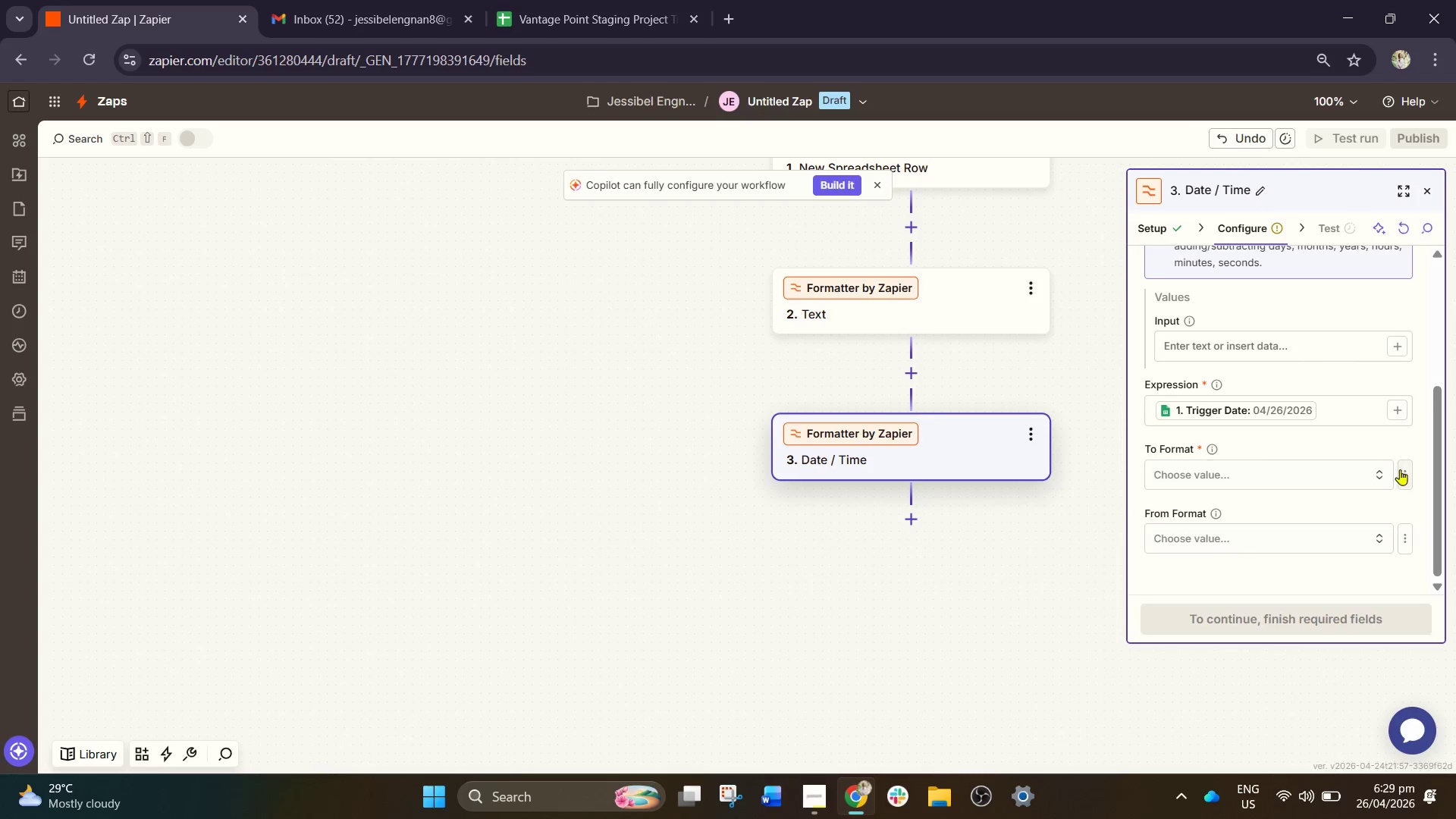 
left_click([1404, 469])
 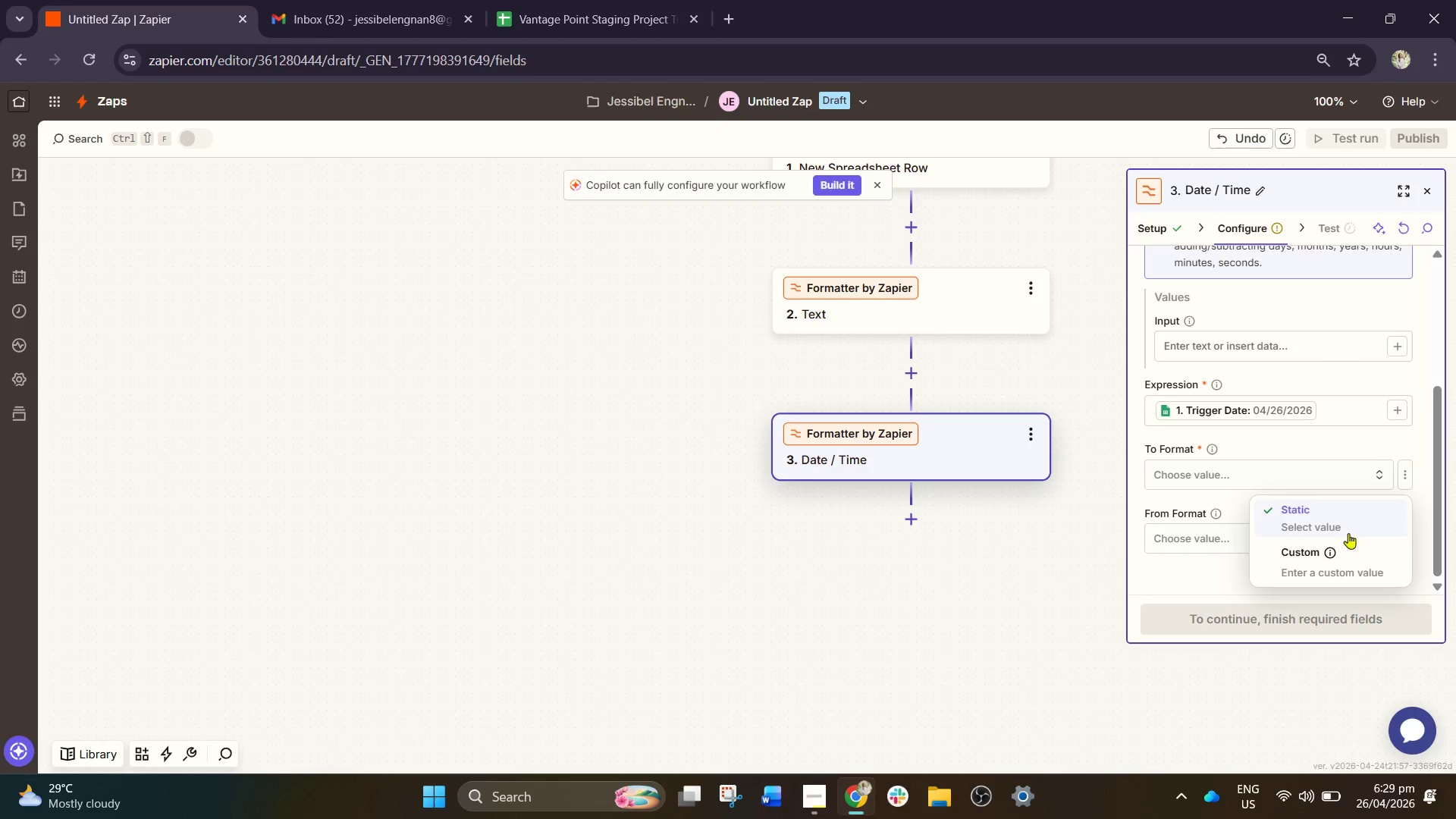 
left_click([1334, 557])
 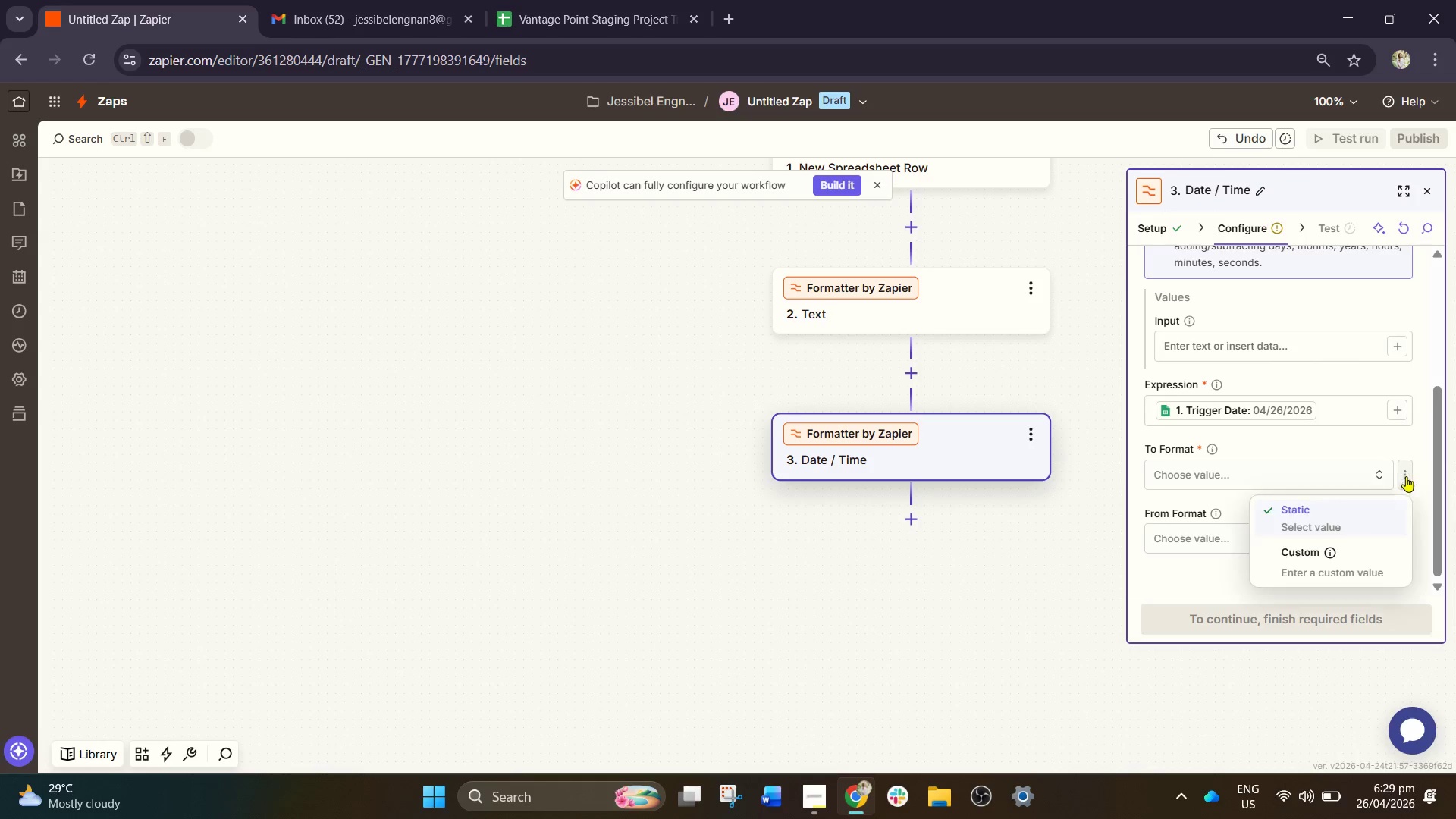 
left_click([1307, 560])
 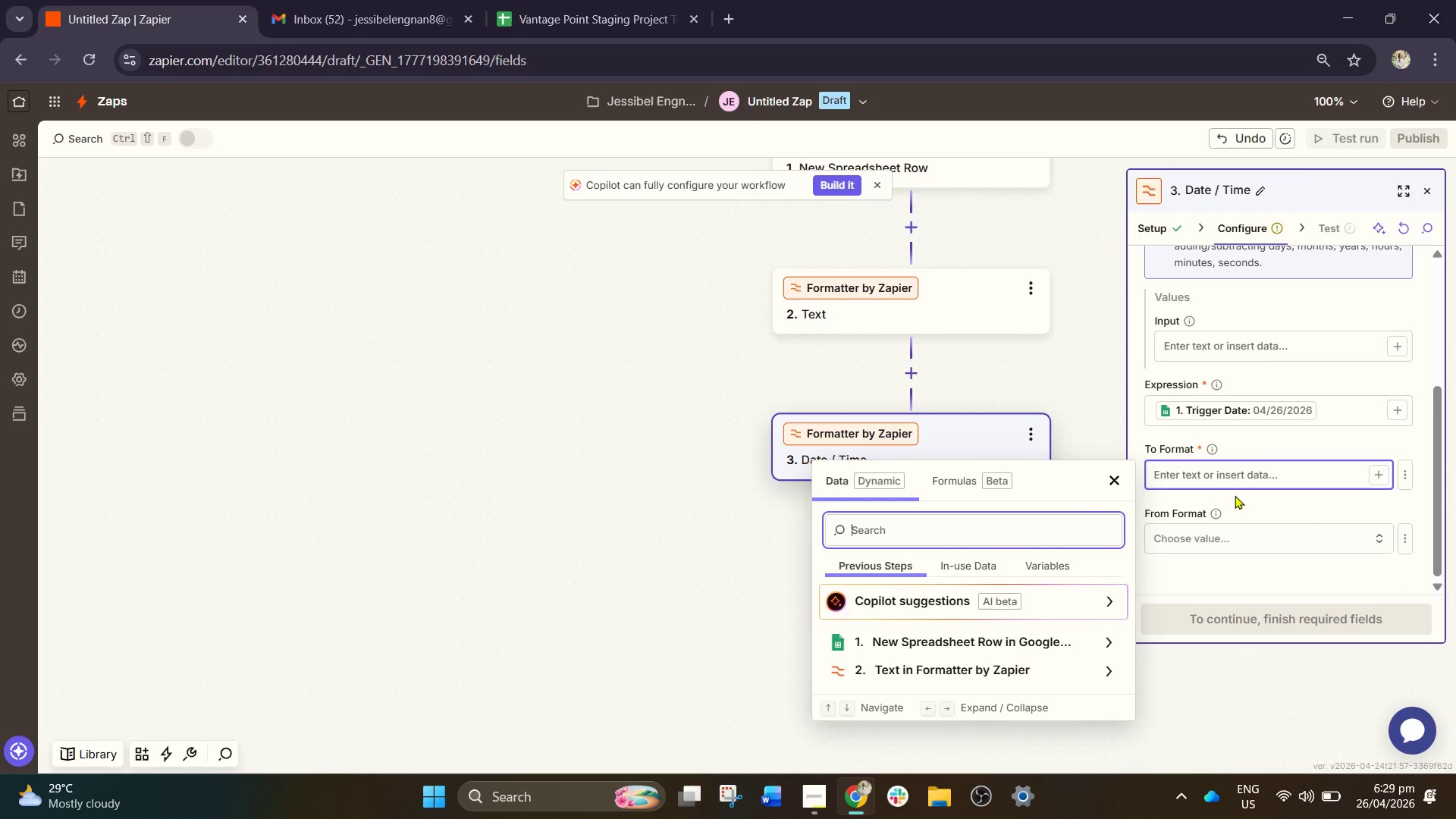 
left_click([1222, 481])
 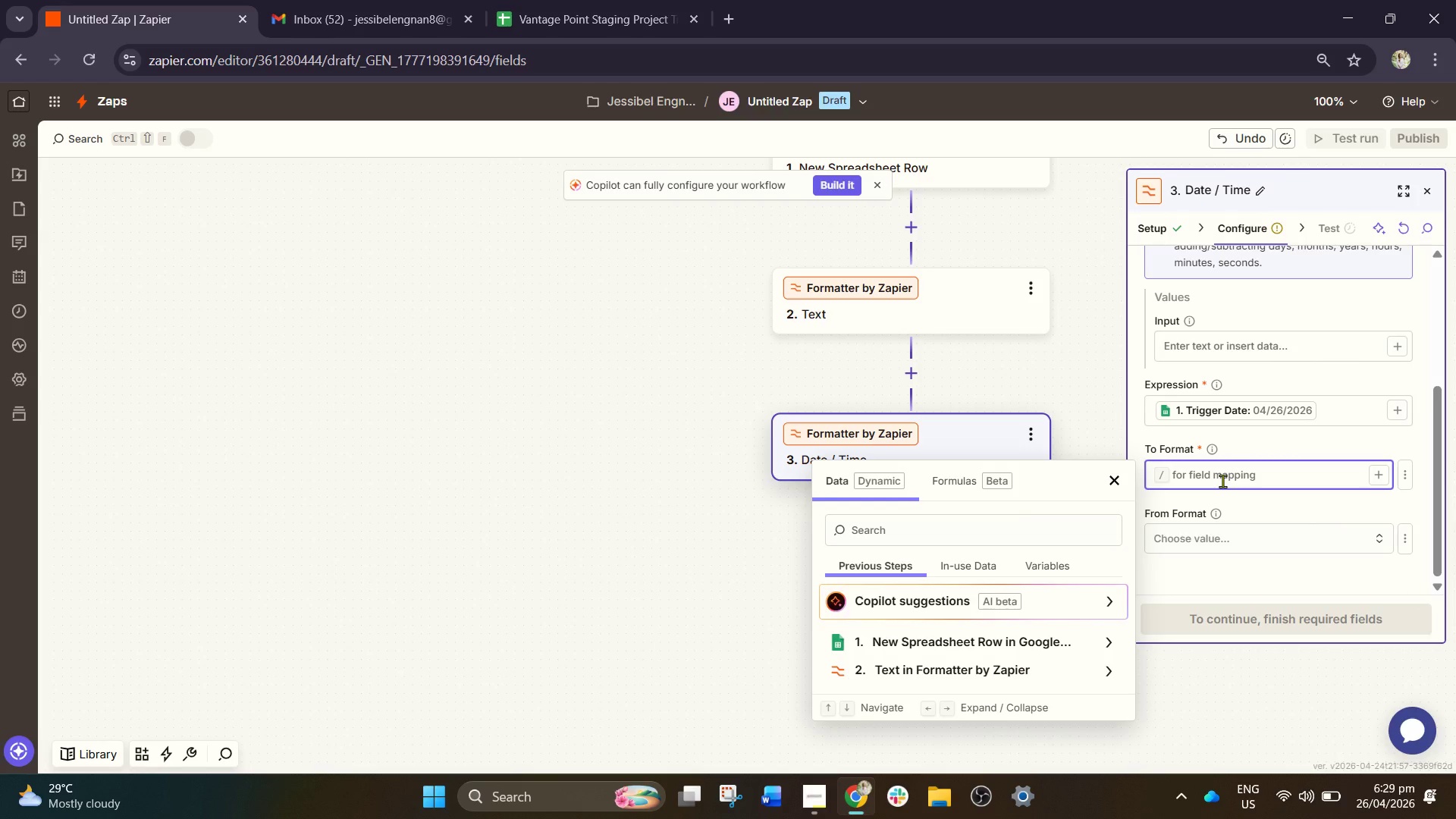 
key(Control+V)
 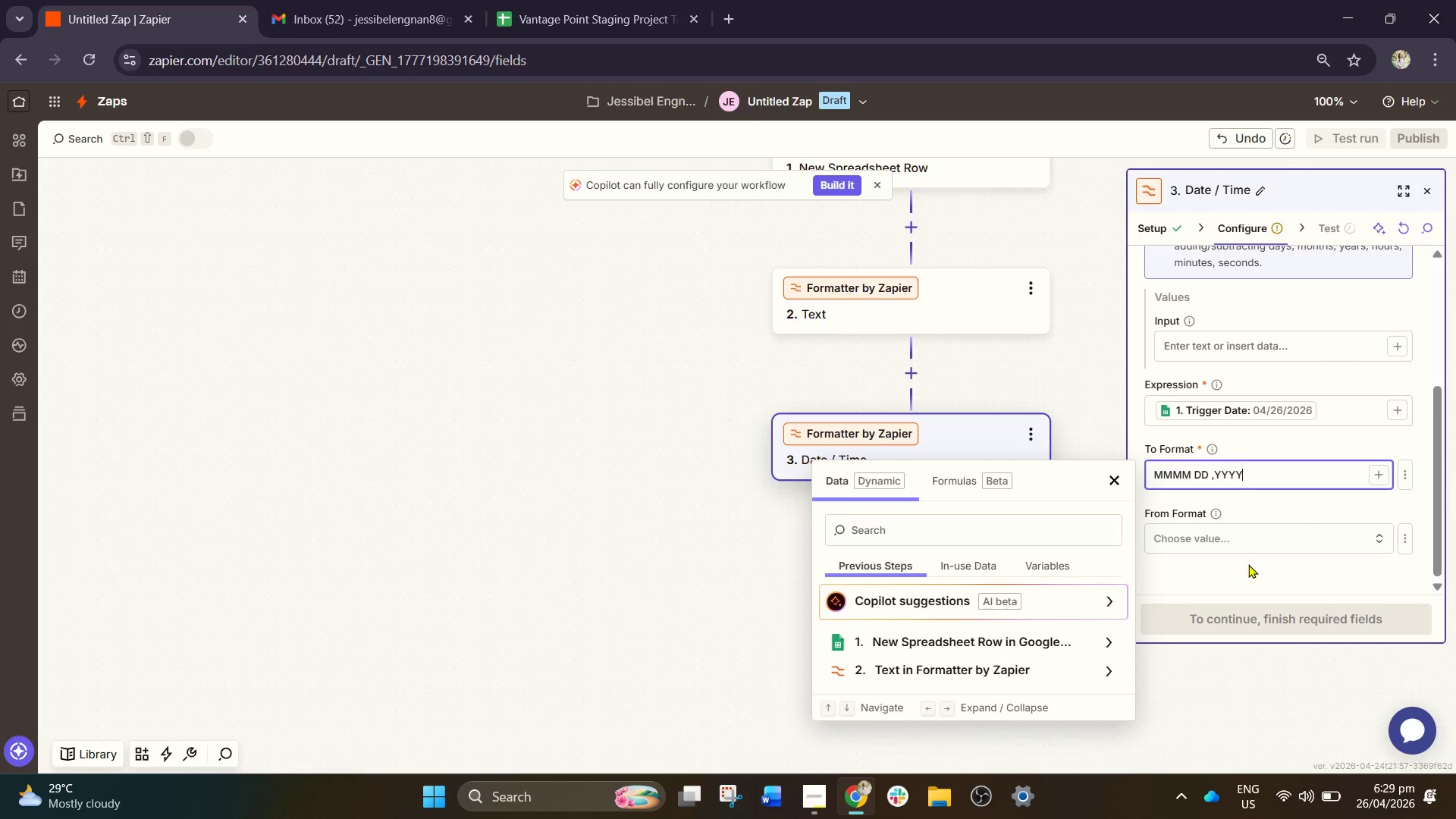 
left_click([1254, 577])
 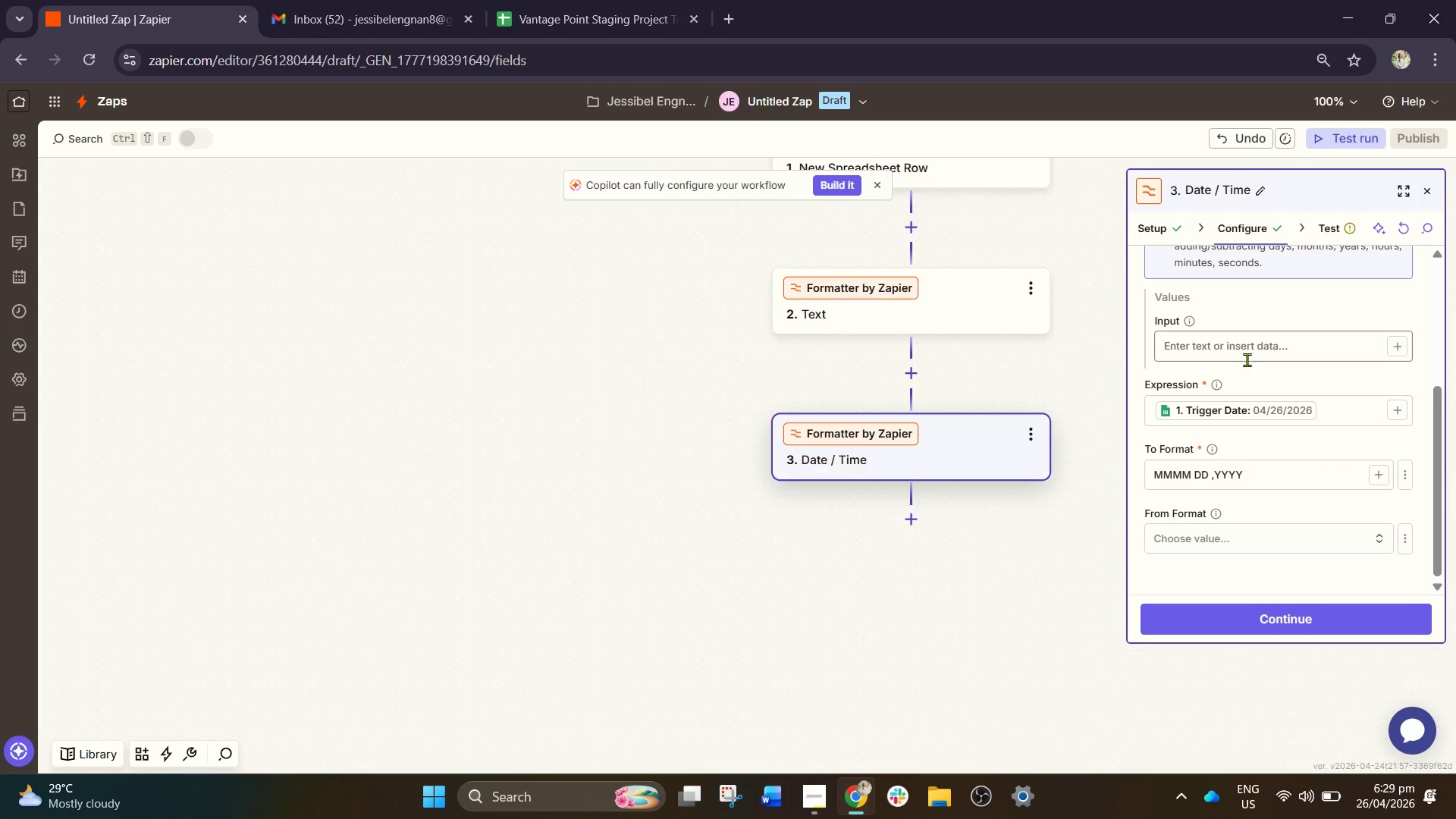 
left_click([1327, 406])
 